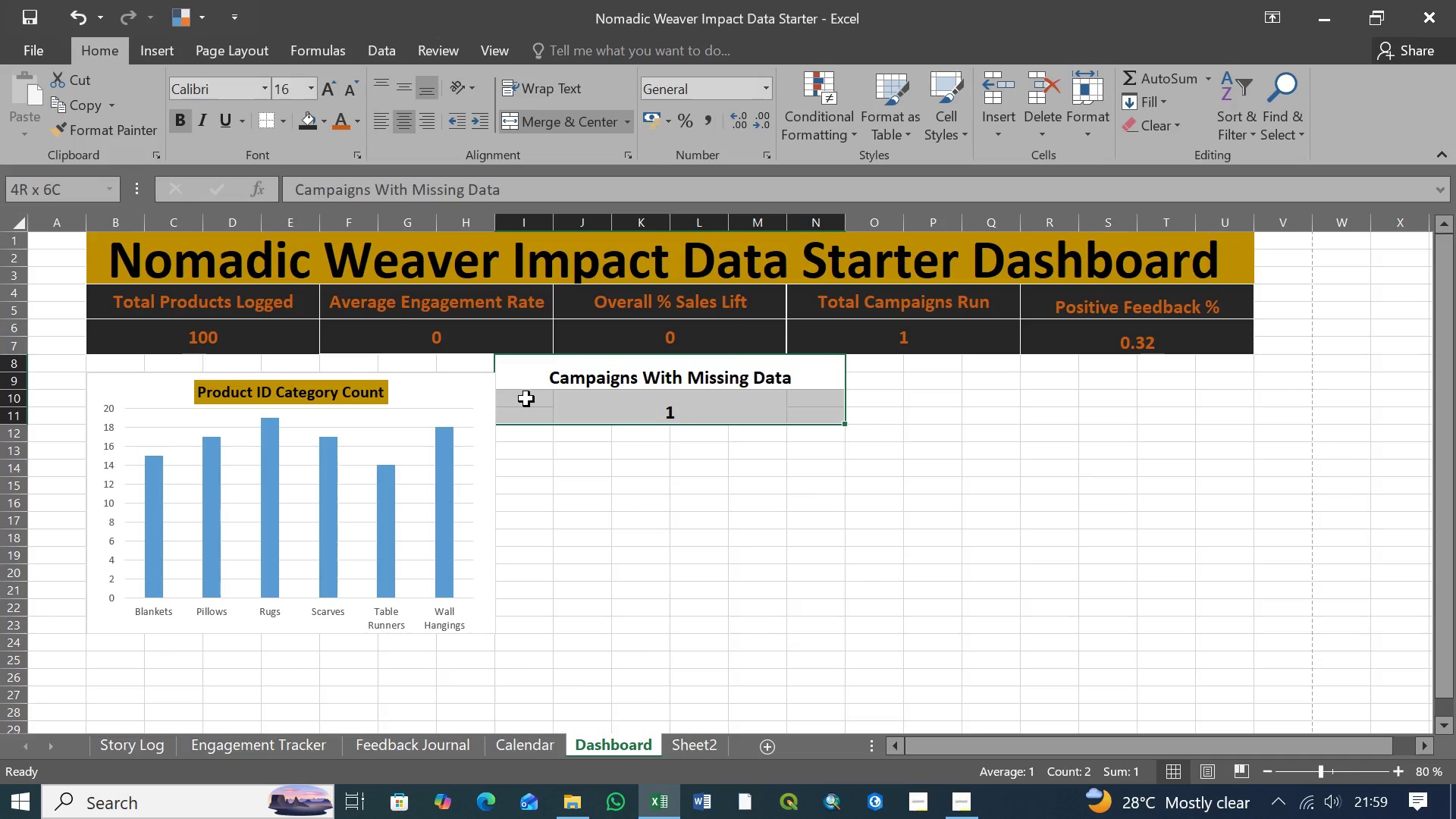 
hold_key(key=ShiftLeft, duration=1.51)
 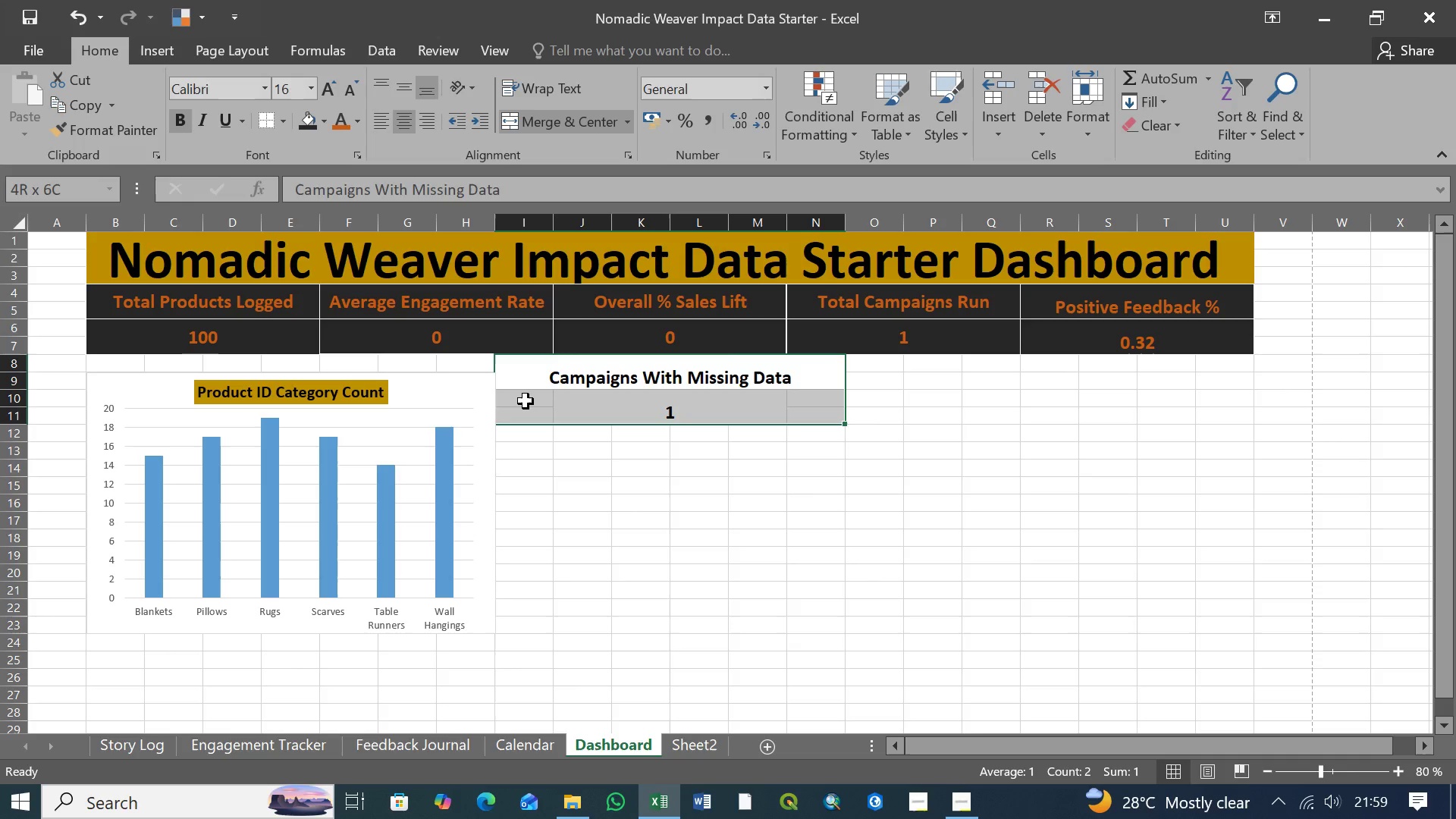 
hold_key(key=ShiftLeft, duration=1.5)
 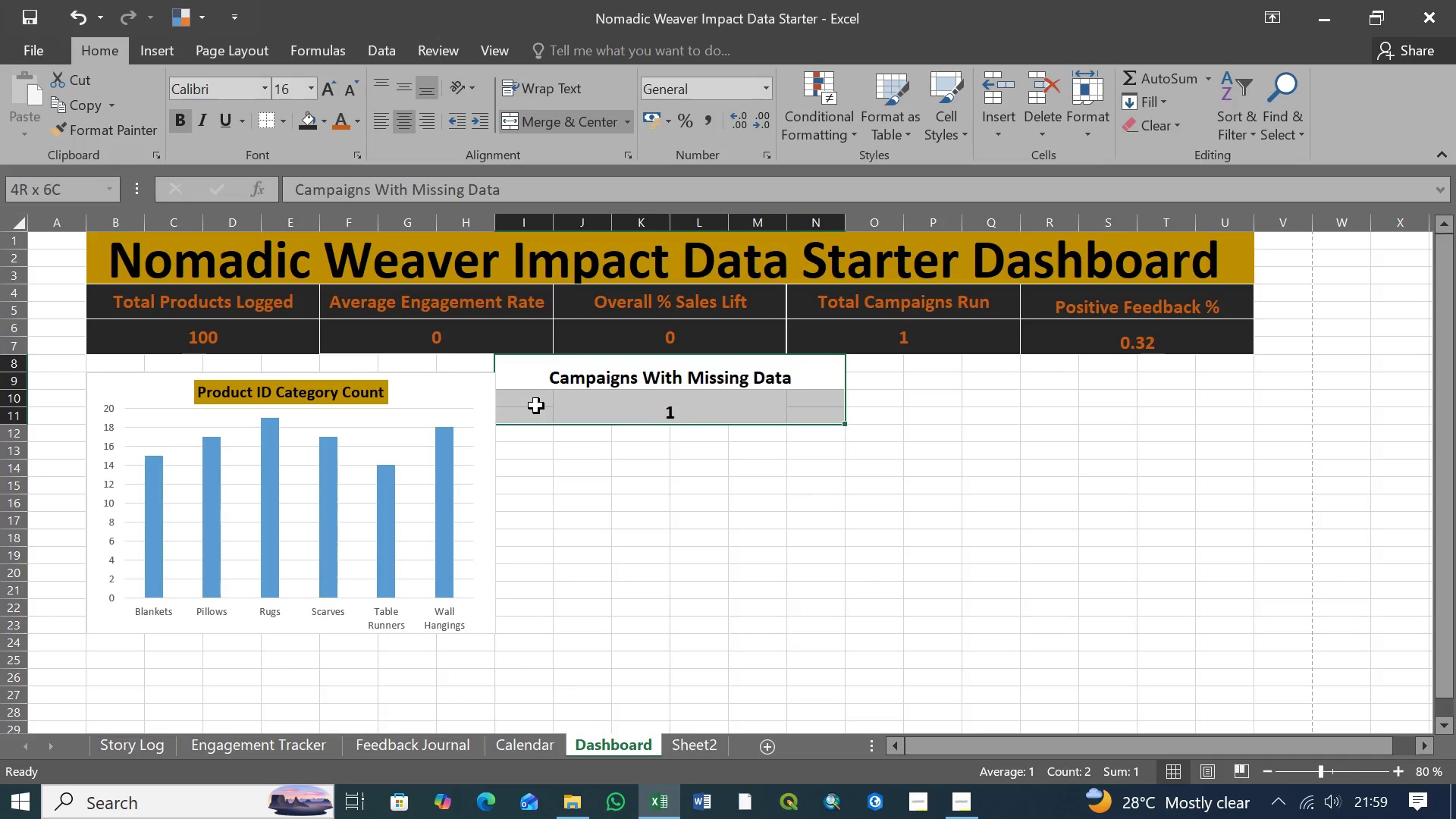 
hold_key(key=ShiftLeft, duration=1.52)
 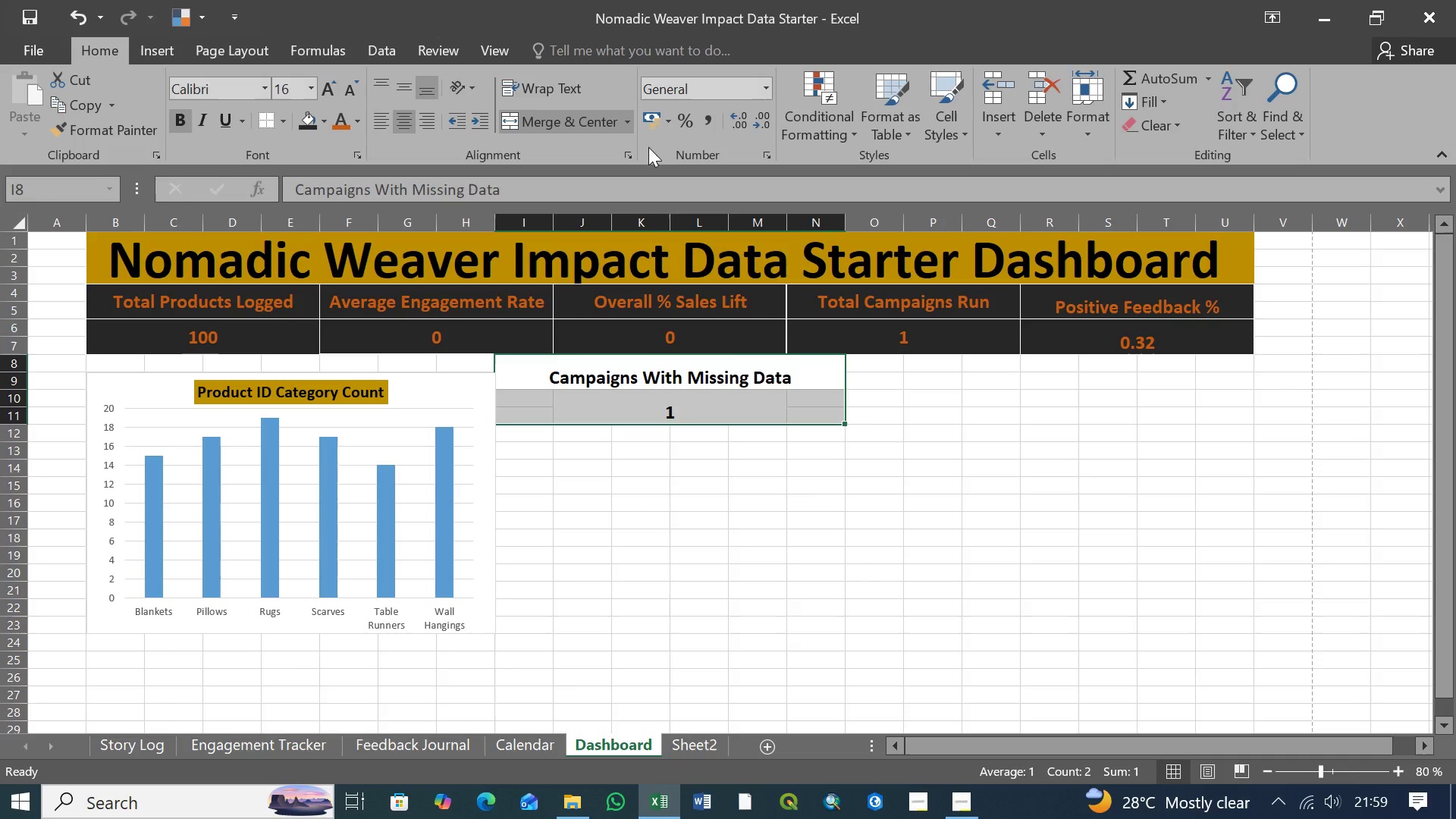 
key(Shift+ShiftLeft)
 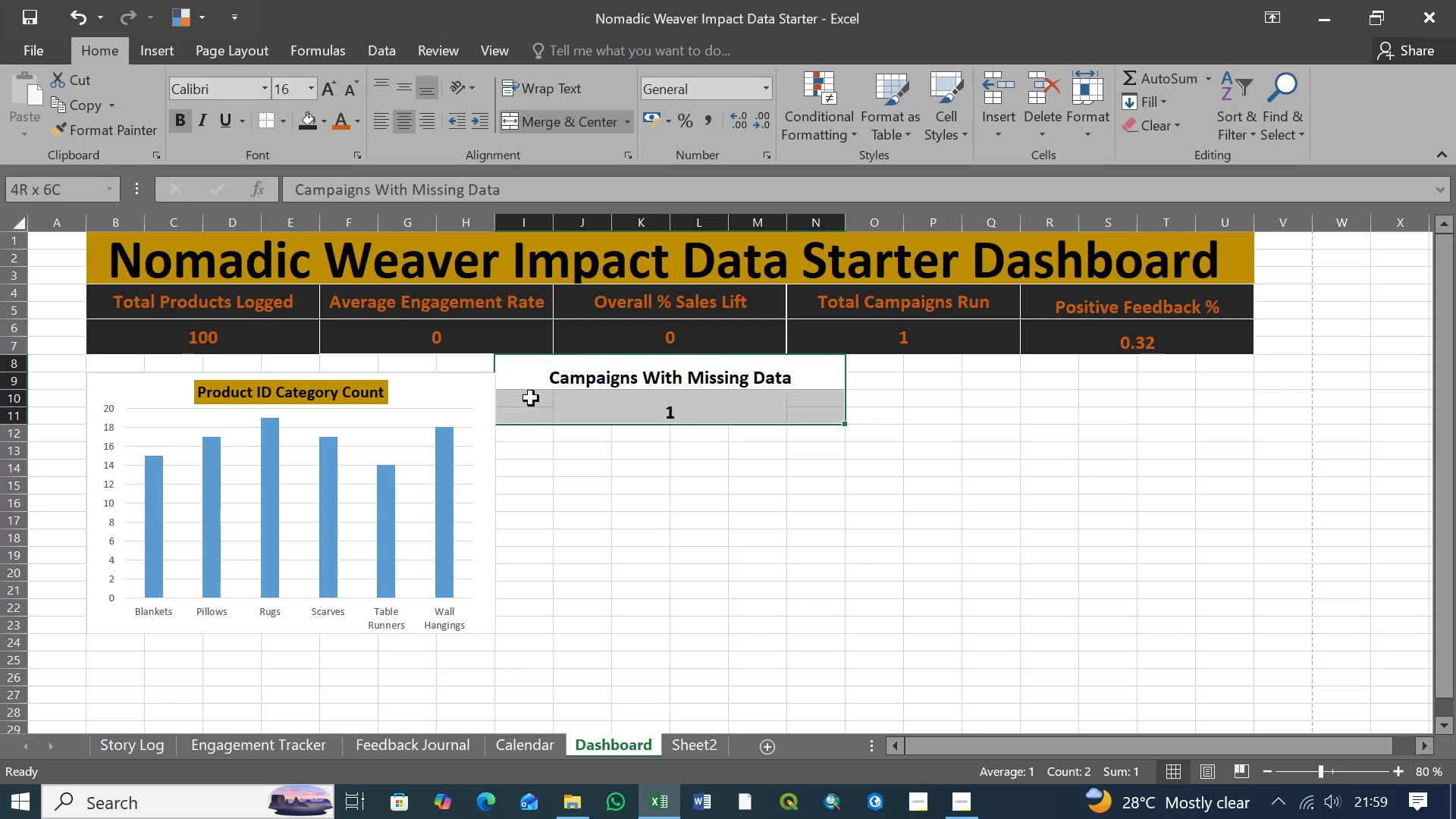 
key(Shift+ShiftLeft)
 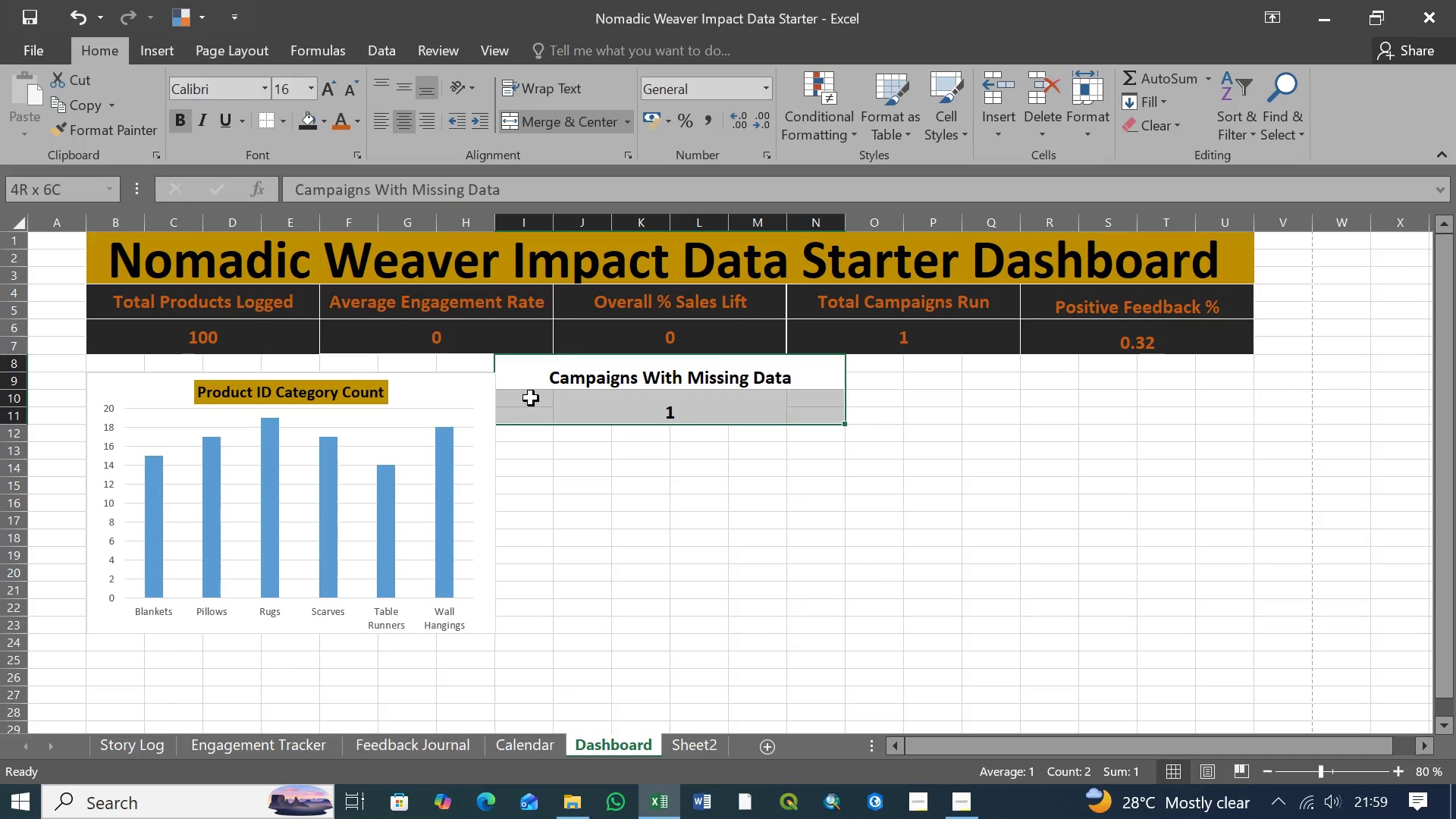 
key(Shift+ShiftLeft)
 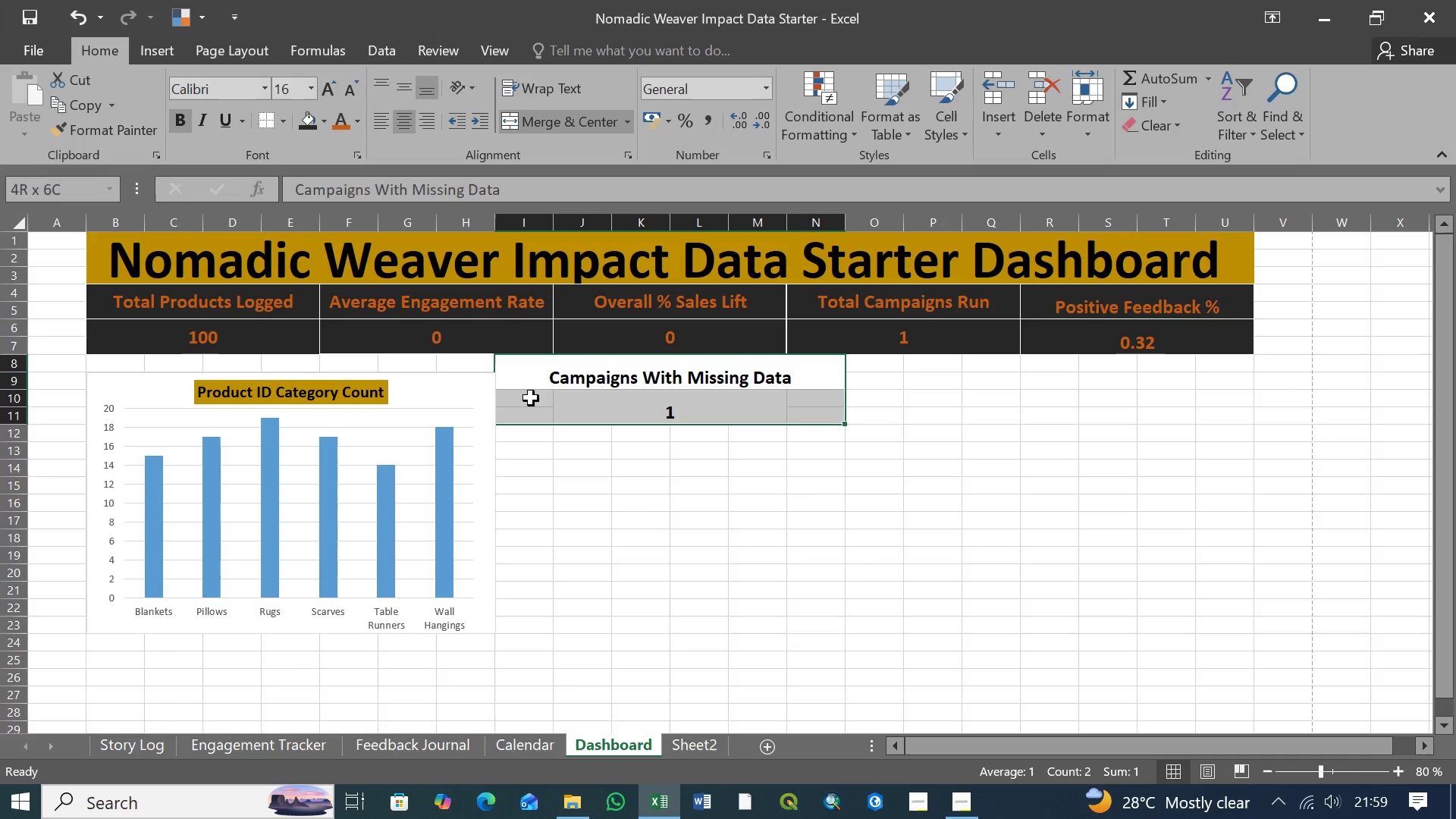 
key(Shift+ShiftLeft)
 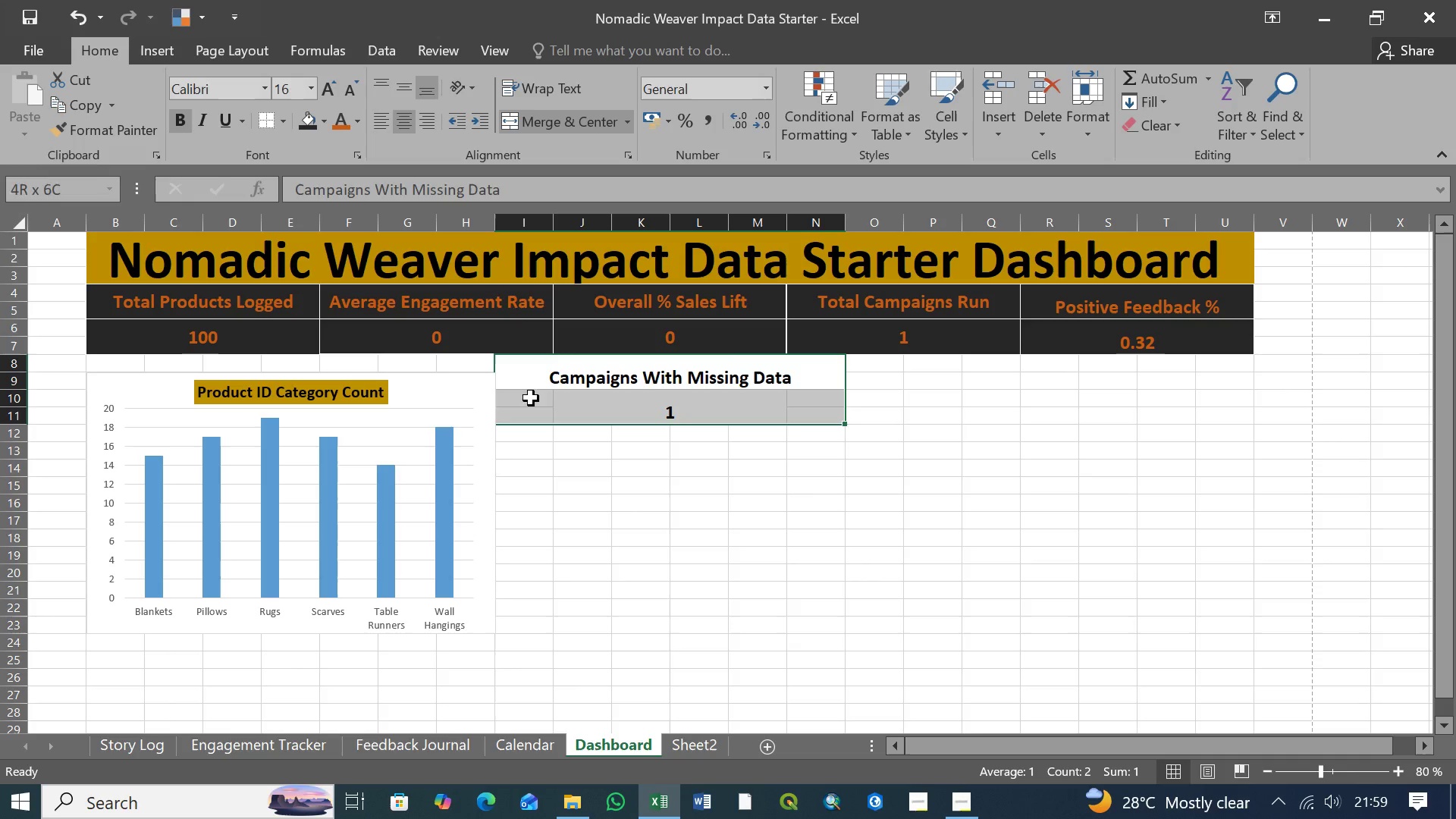 
key(Shift+ShiftLeft)
 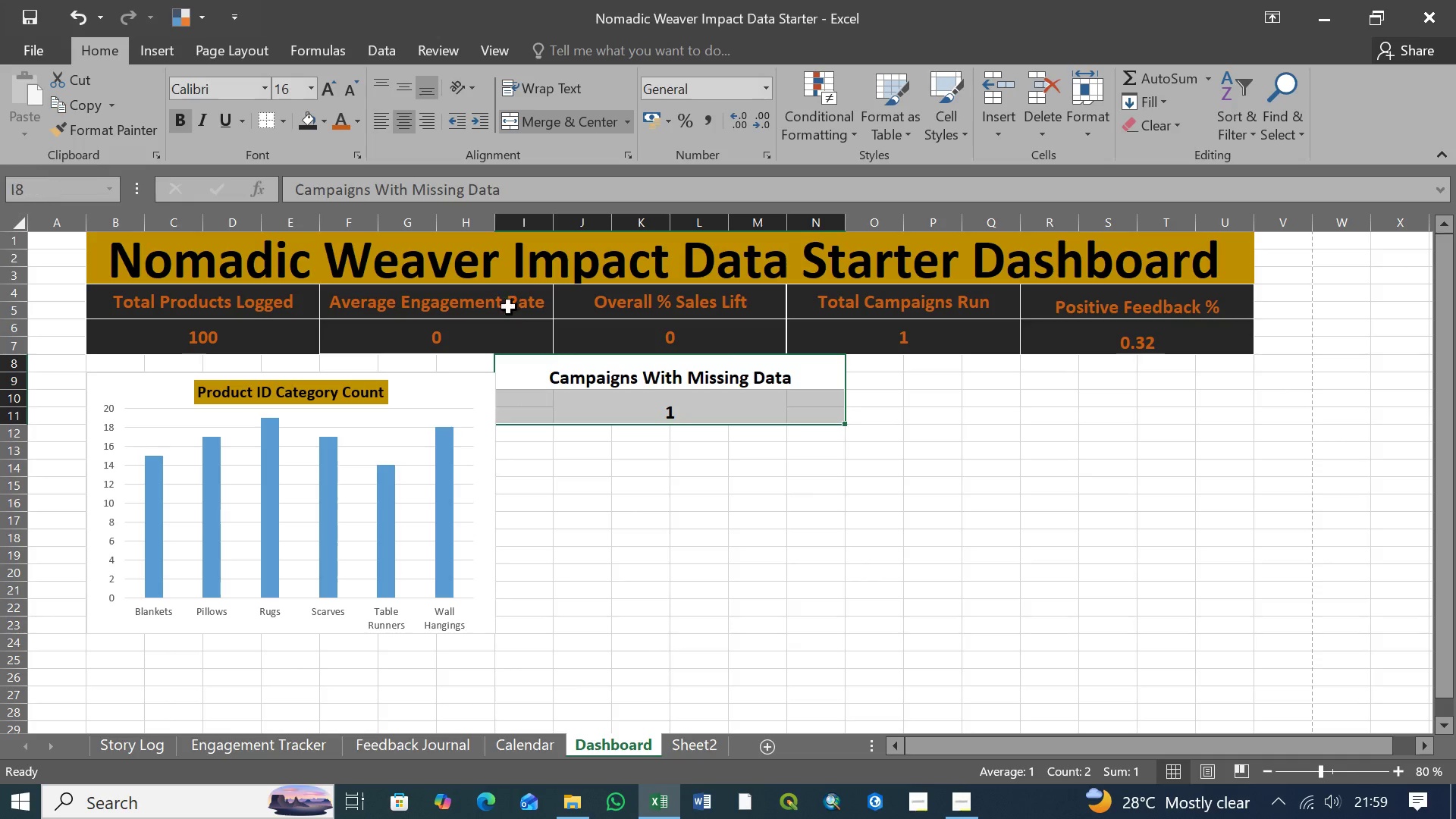 
key(Shift+ShiftLeft)
 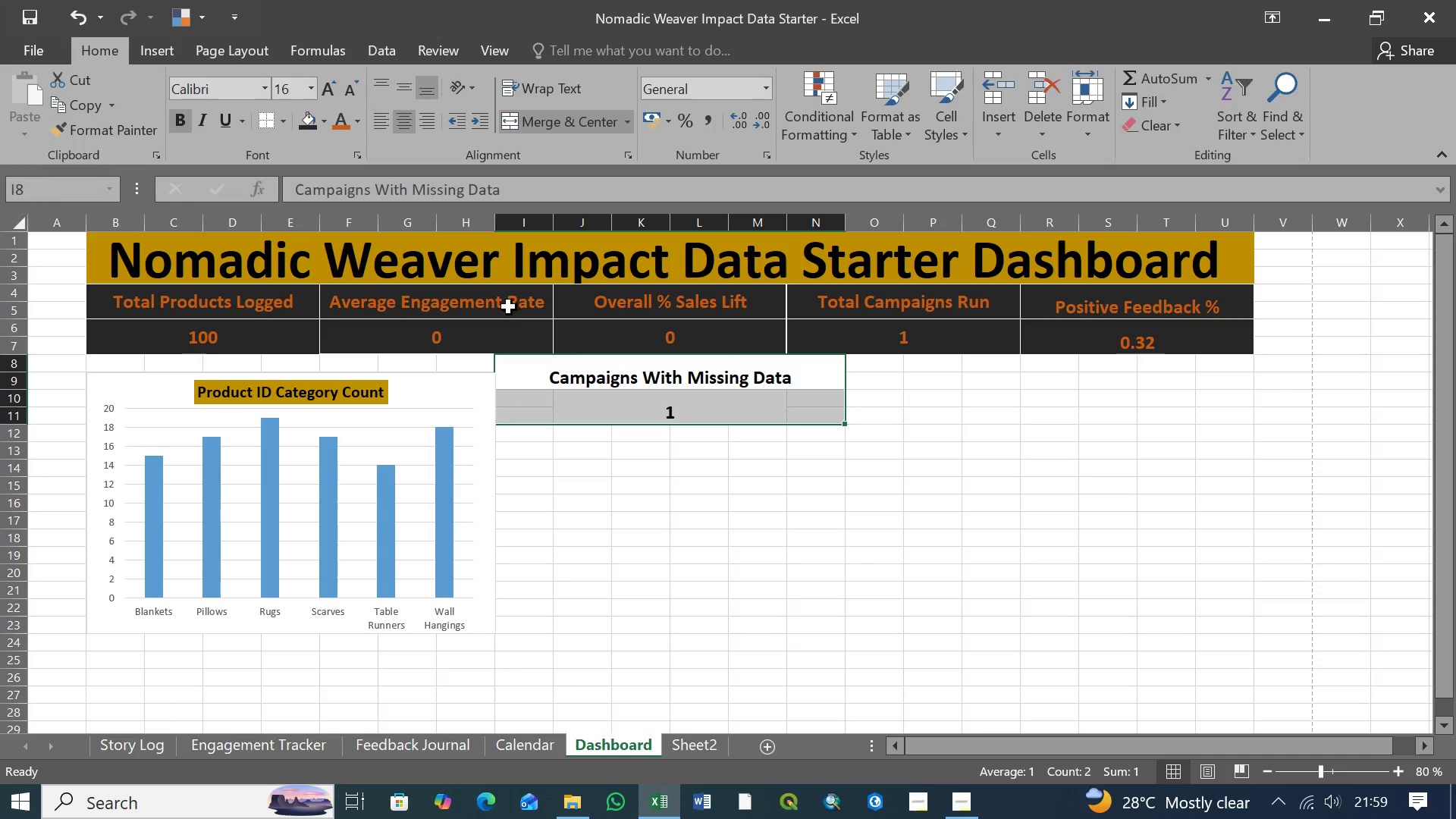 
key(Shift+ShiftLeft)
 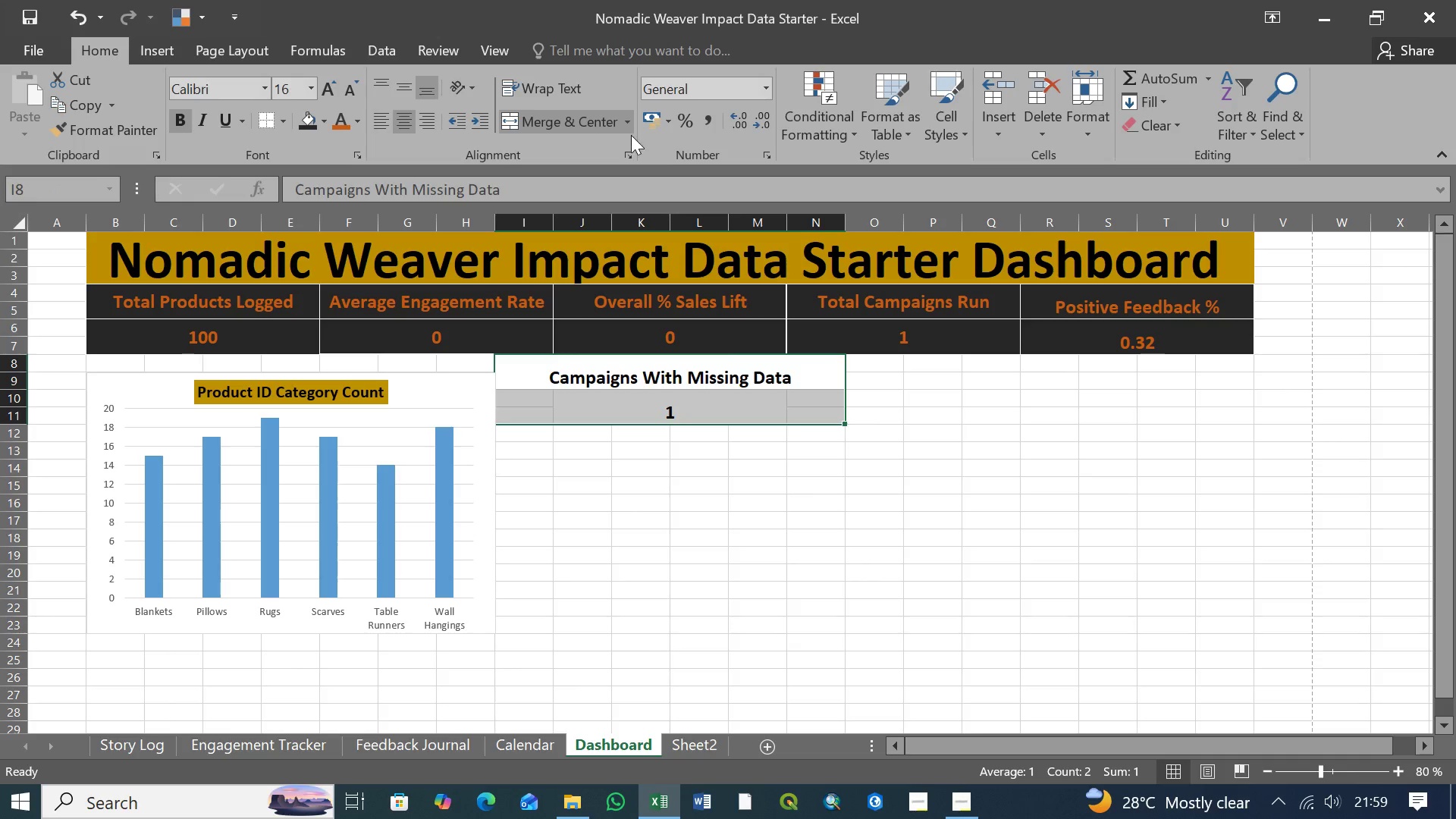 
mouse_move([580, 150])
 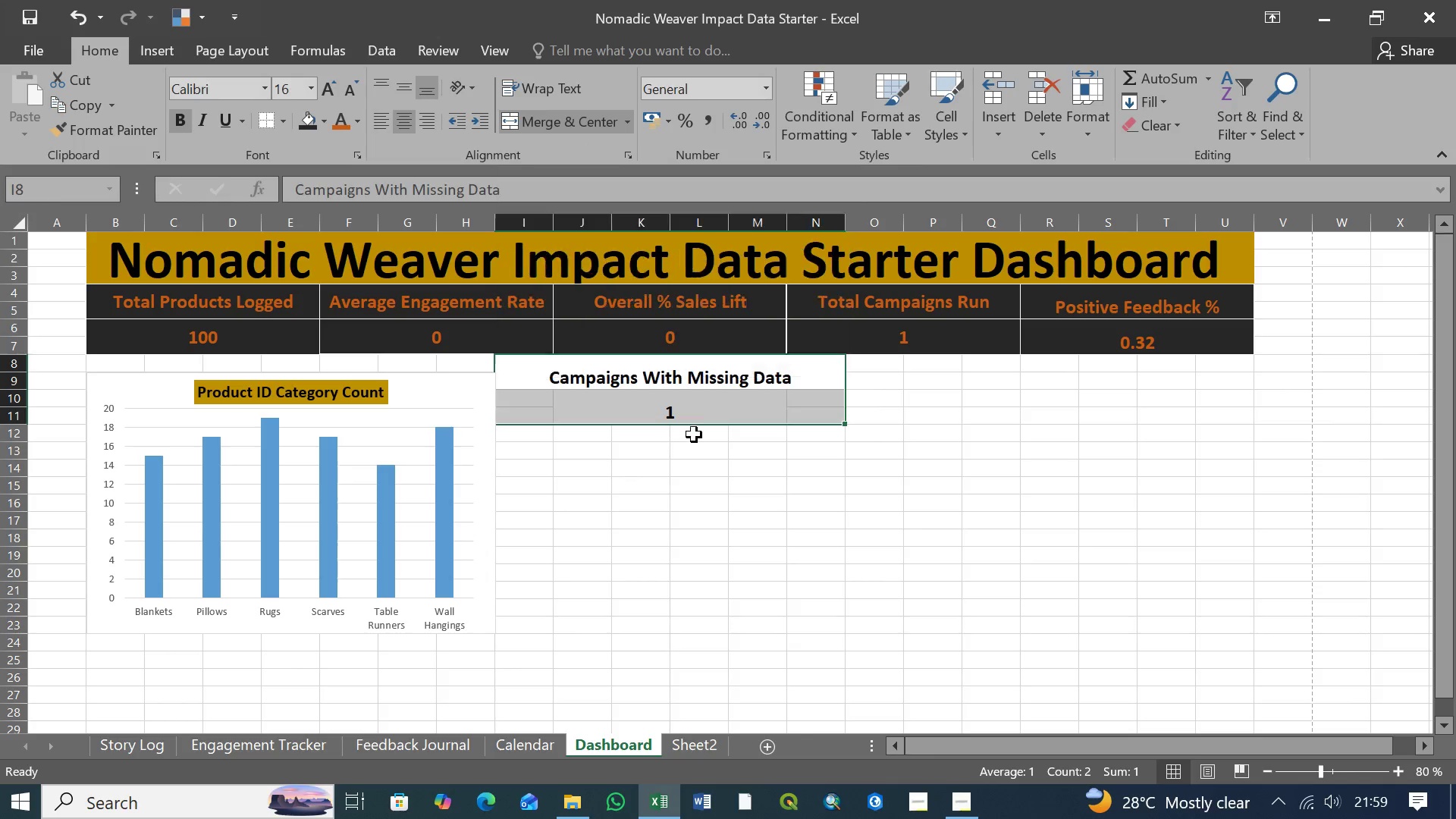 
left_click([694, 435])
 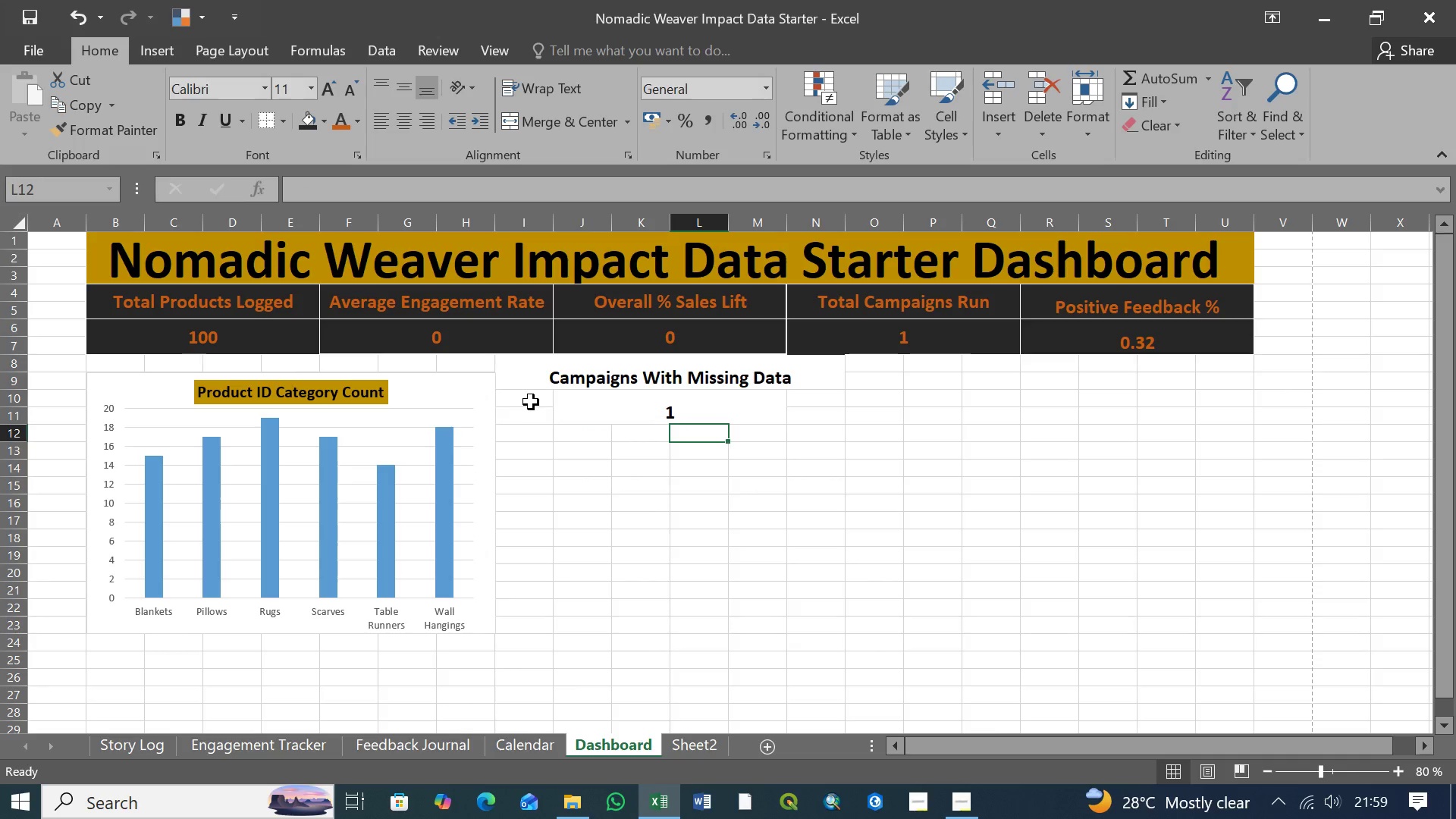 
left_click([531, 400])
 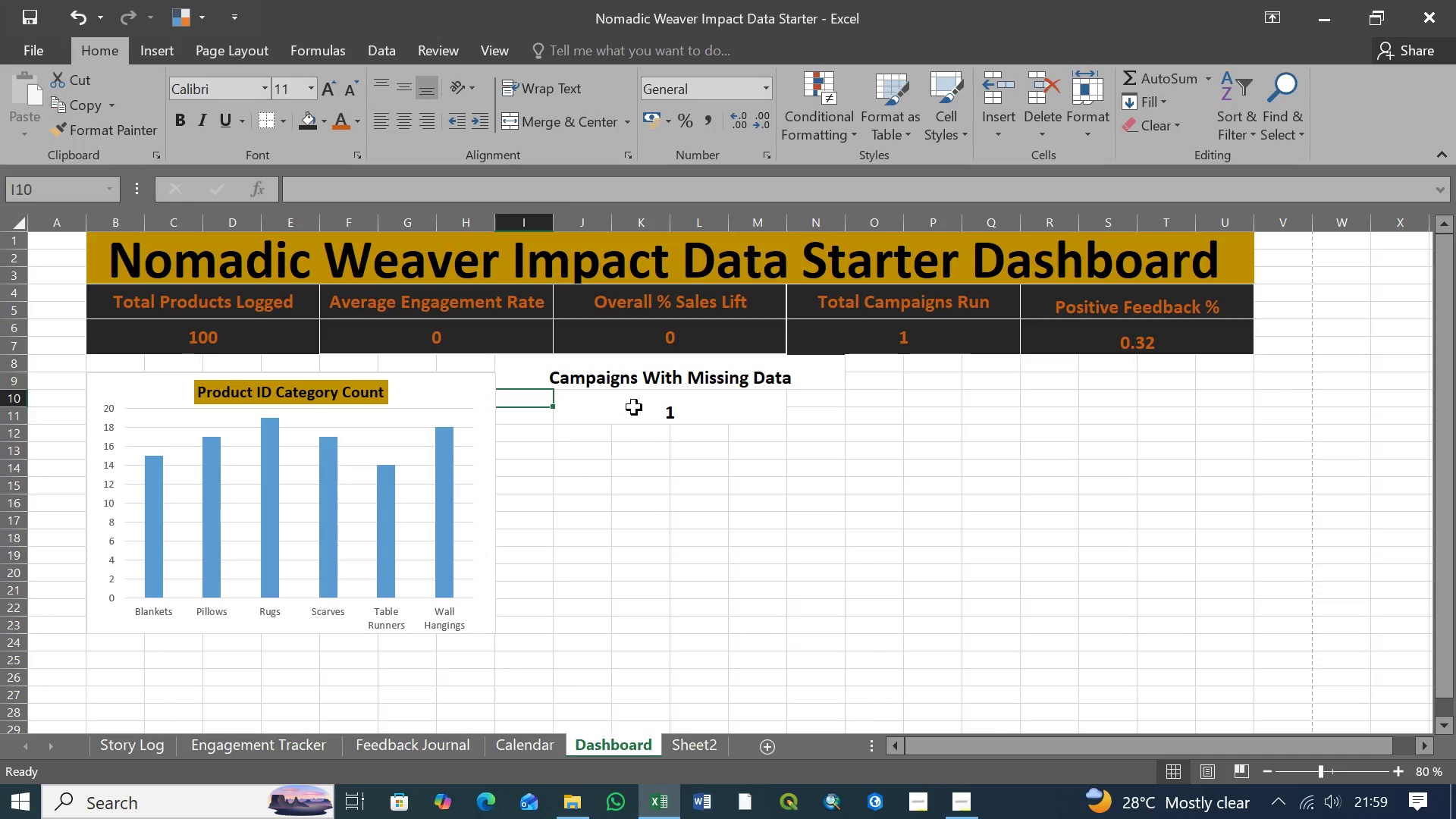 
left_click([634, 407])
 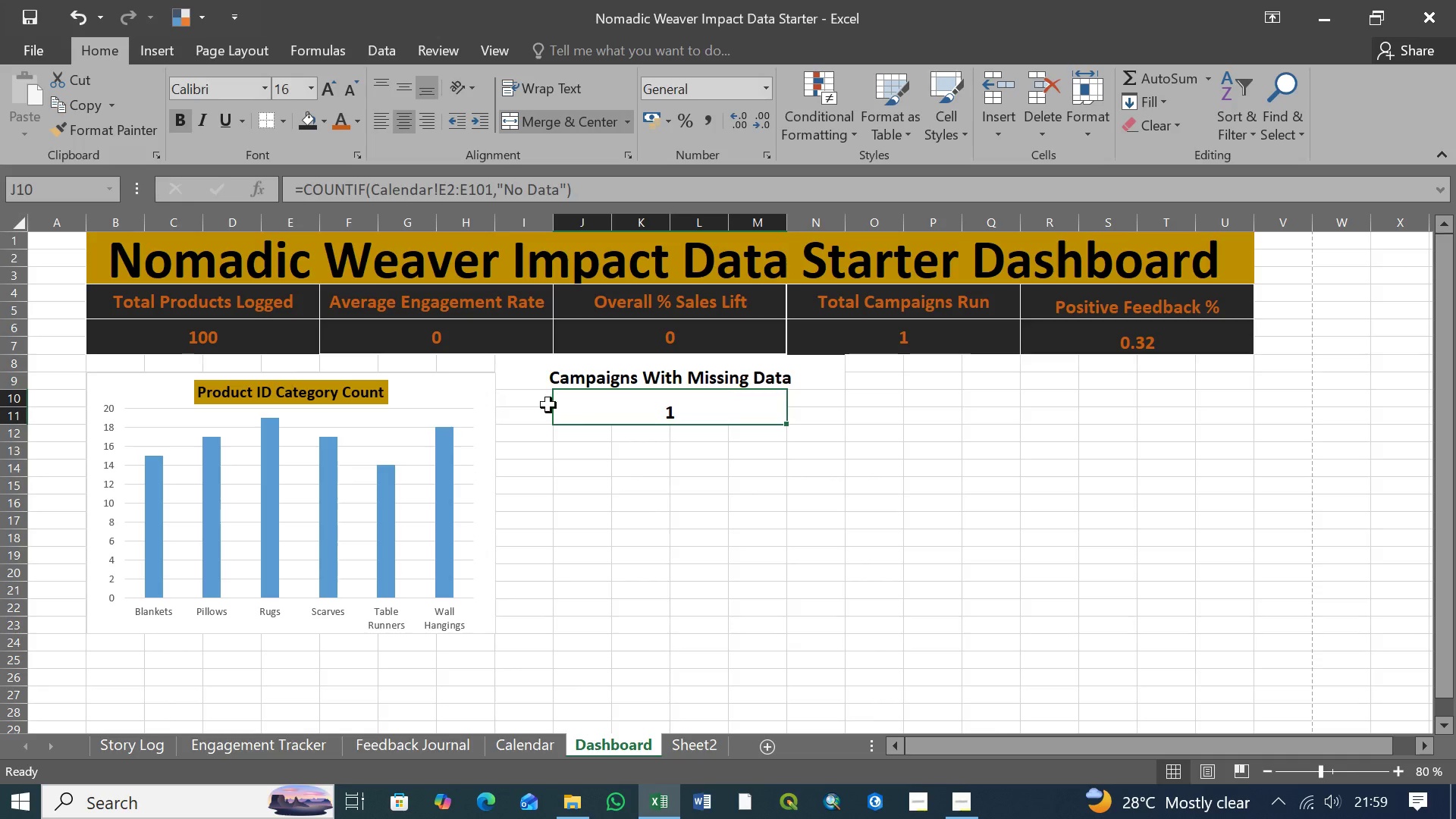 
hold_key(key=ShiftLeft, duration=1.22)
 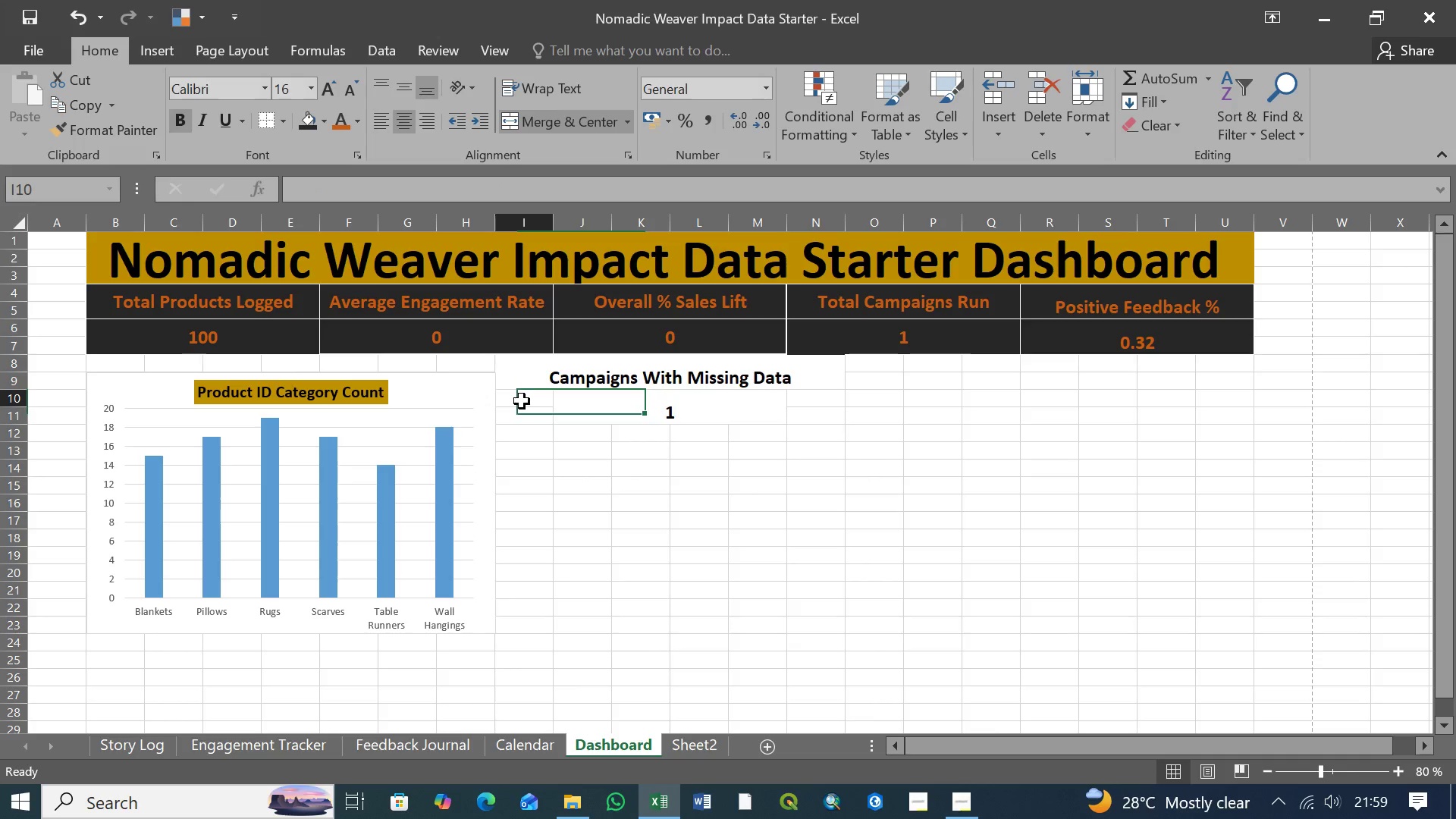 
left_click([522, 401])
 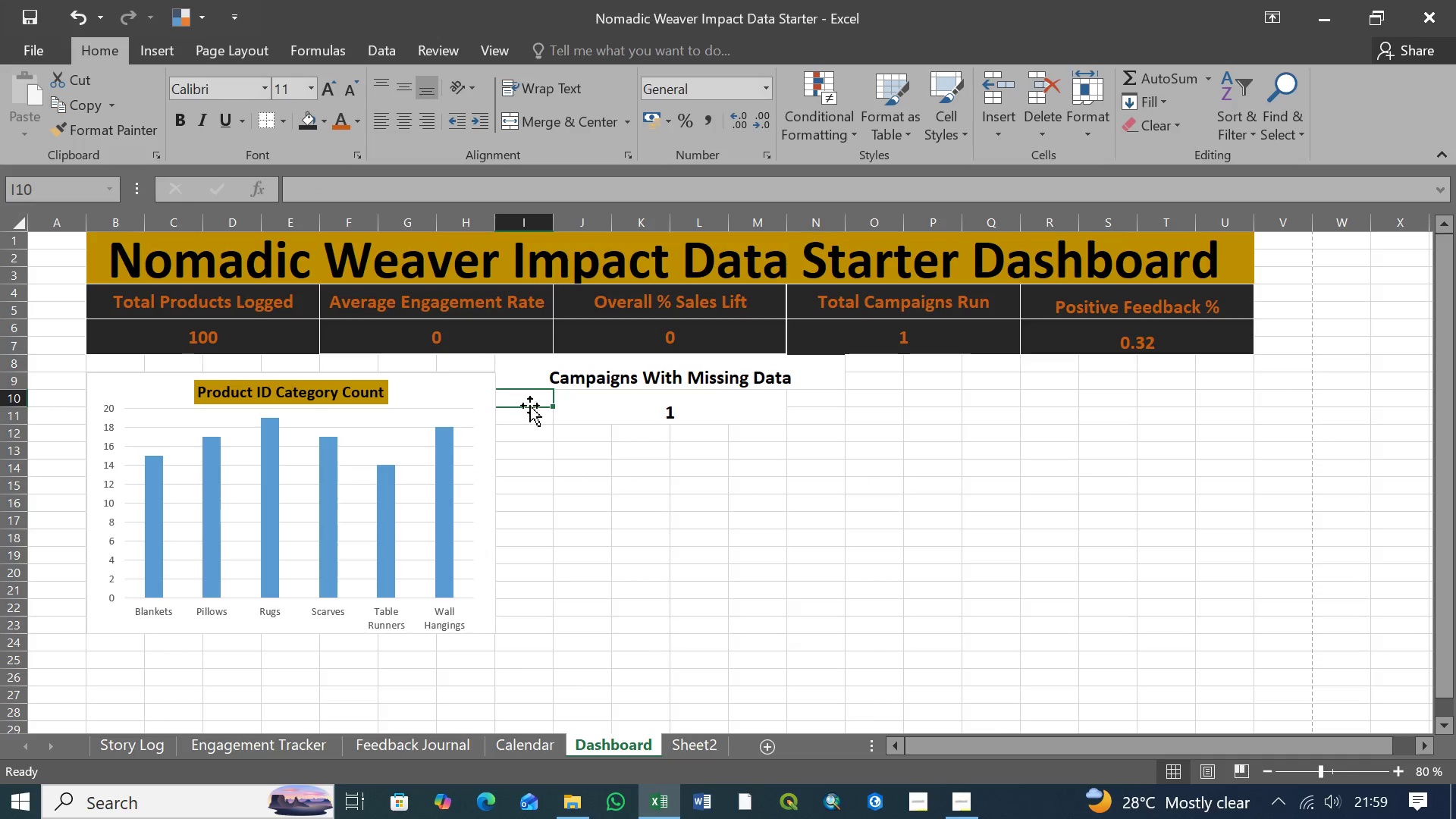 
hold_key(key=ShiftLeft, duration=1.45)
left_click([807, 420])
 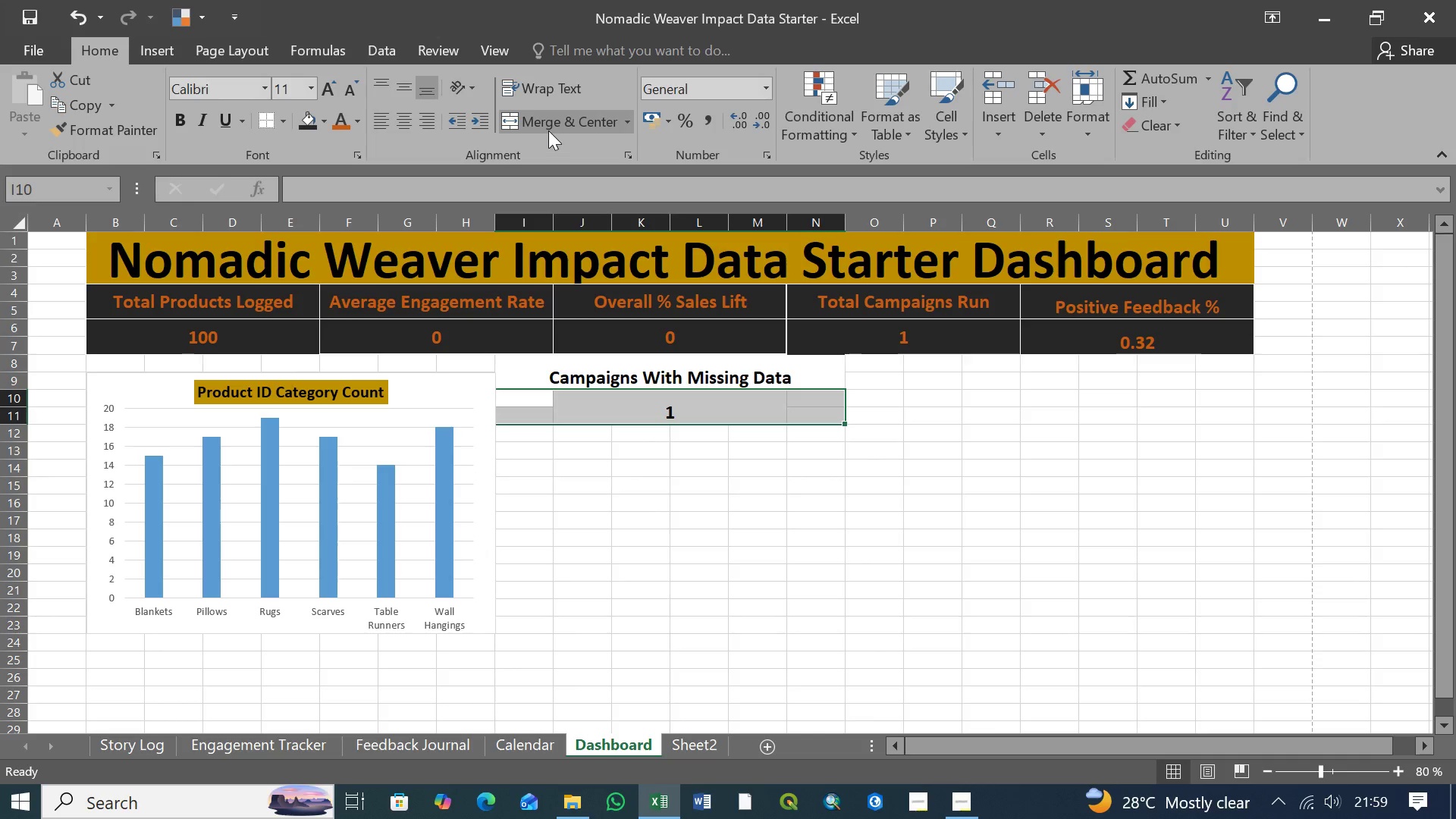 
left_click([554, 122])
 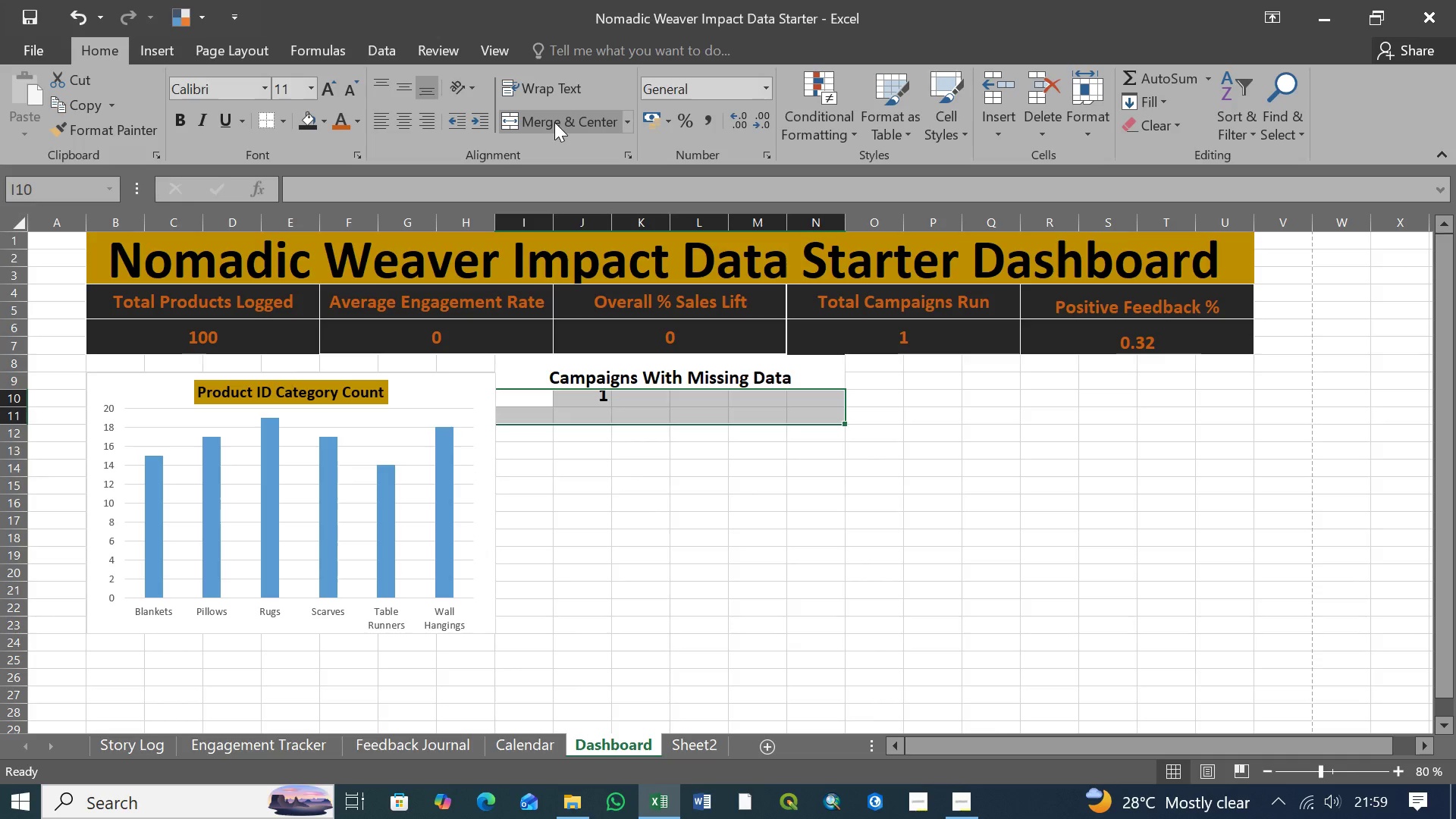 
left_click([554, 122])
 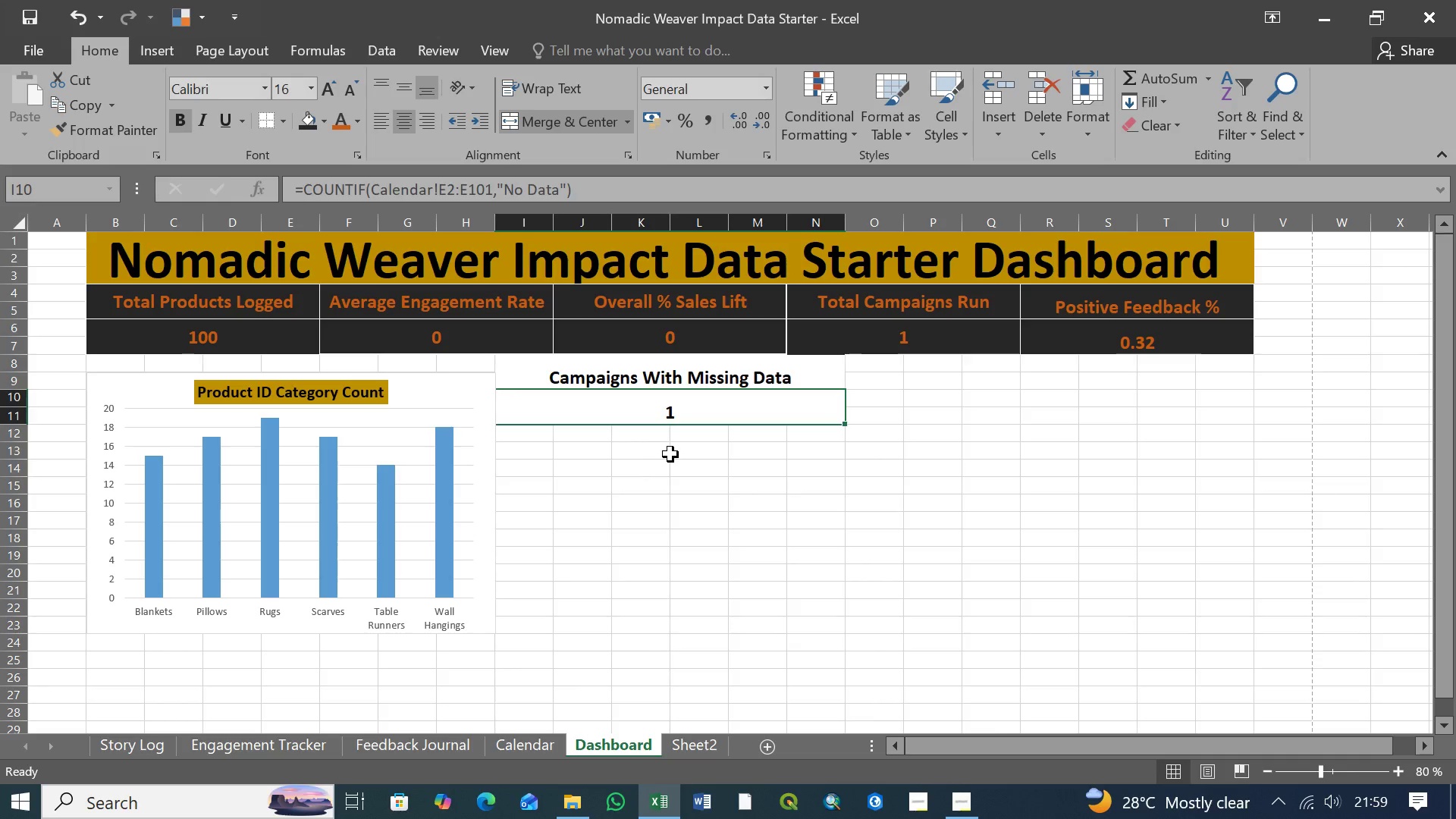 
left_click([680, 453])
 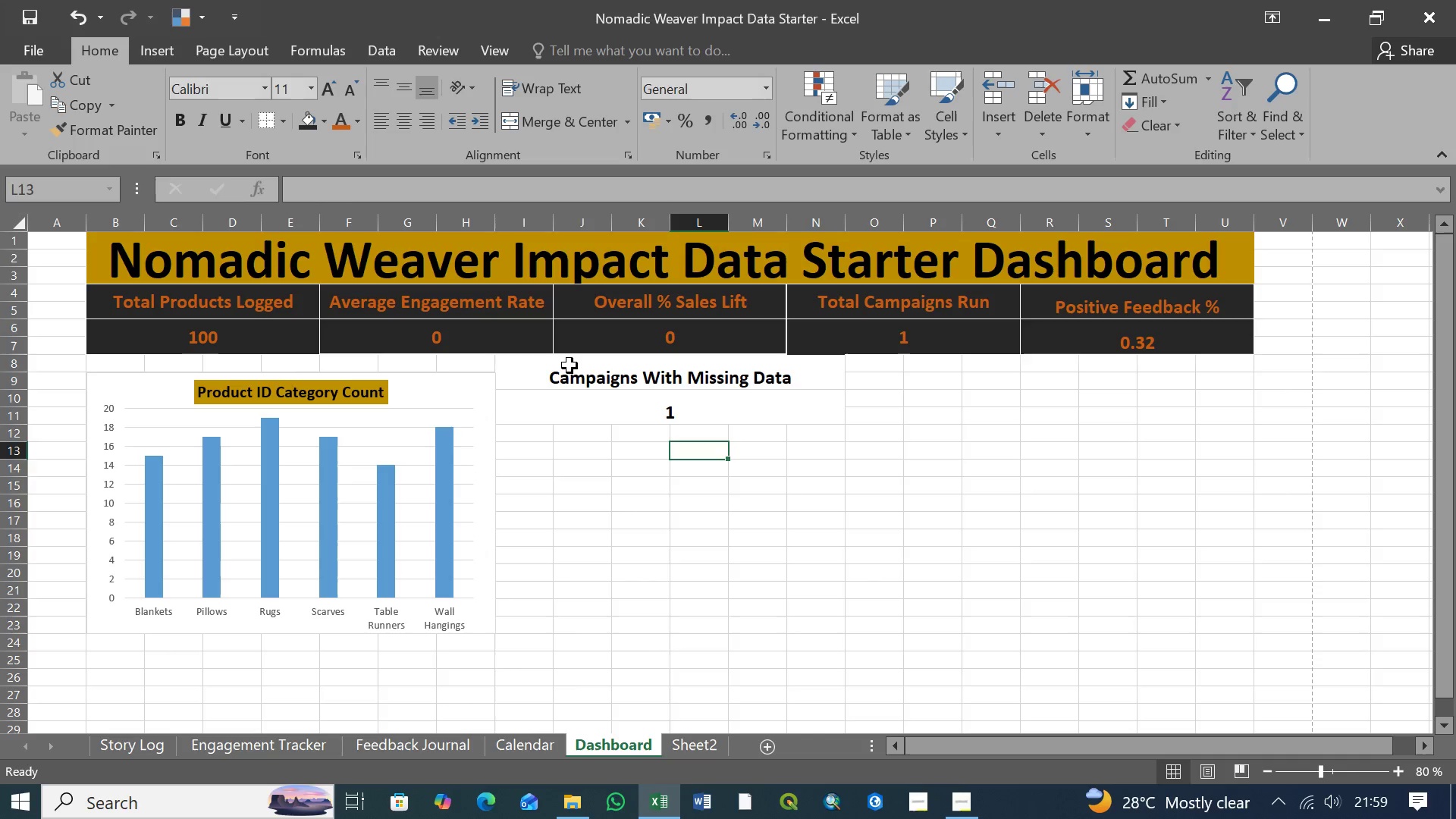 
left_click([570, 366])
 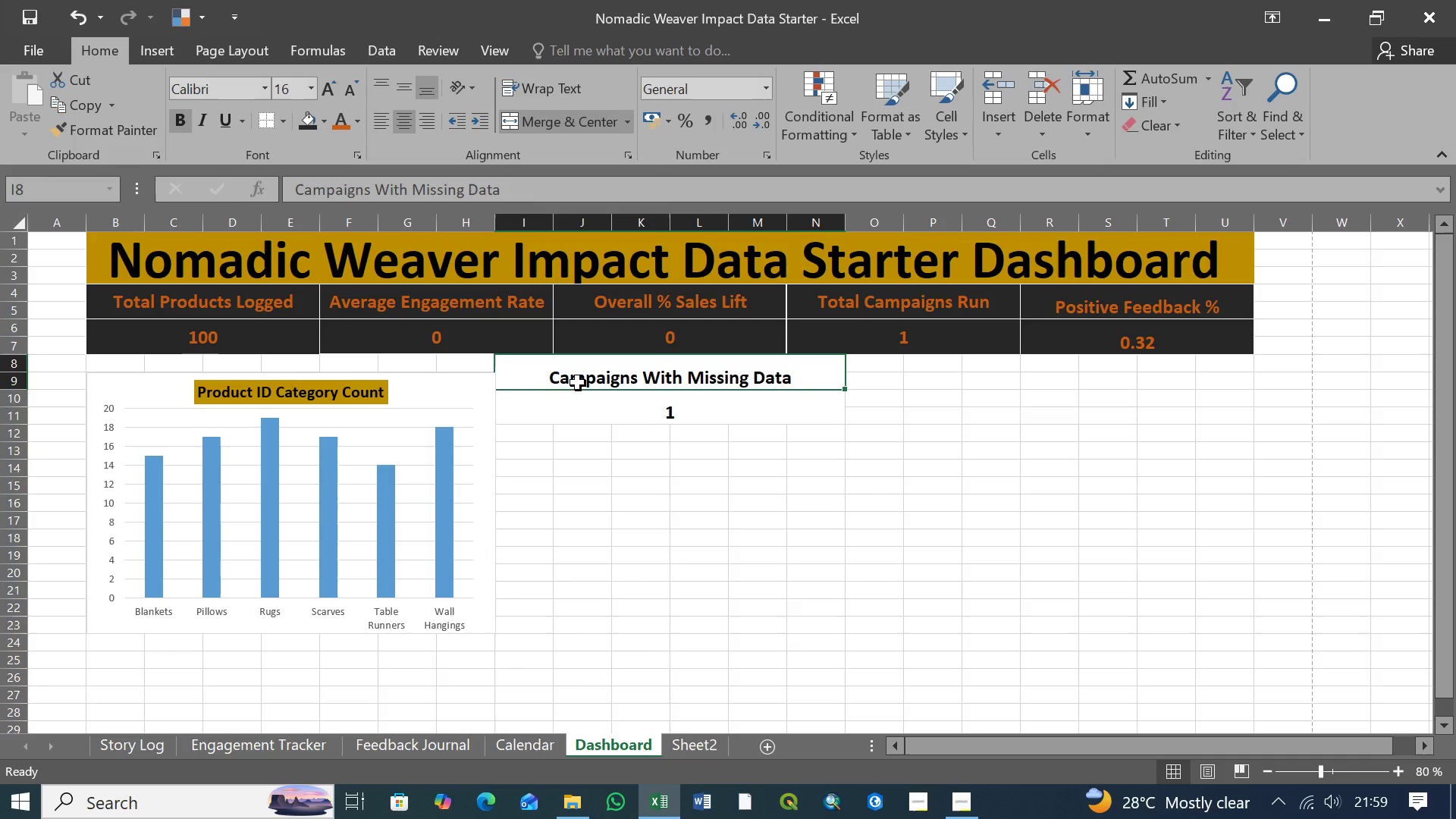 
hold_key(key=ShiftLeft, duration=0.55)
left_click([586, 408])
 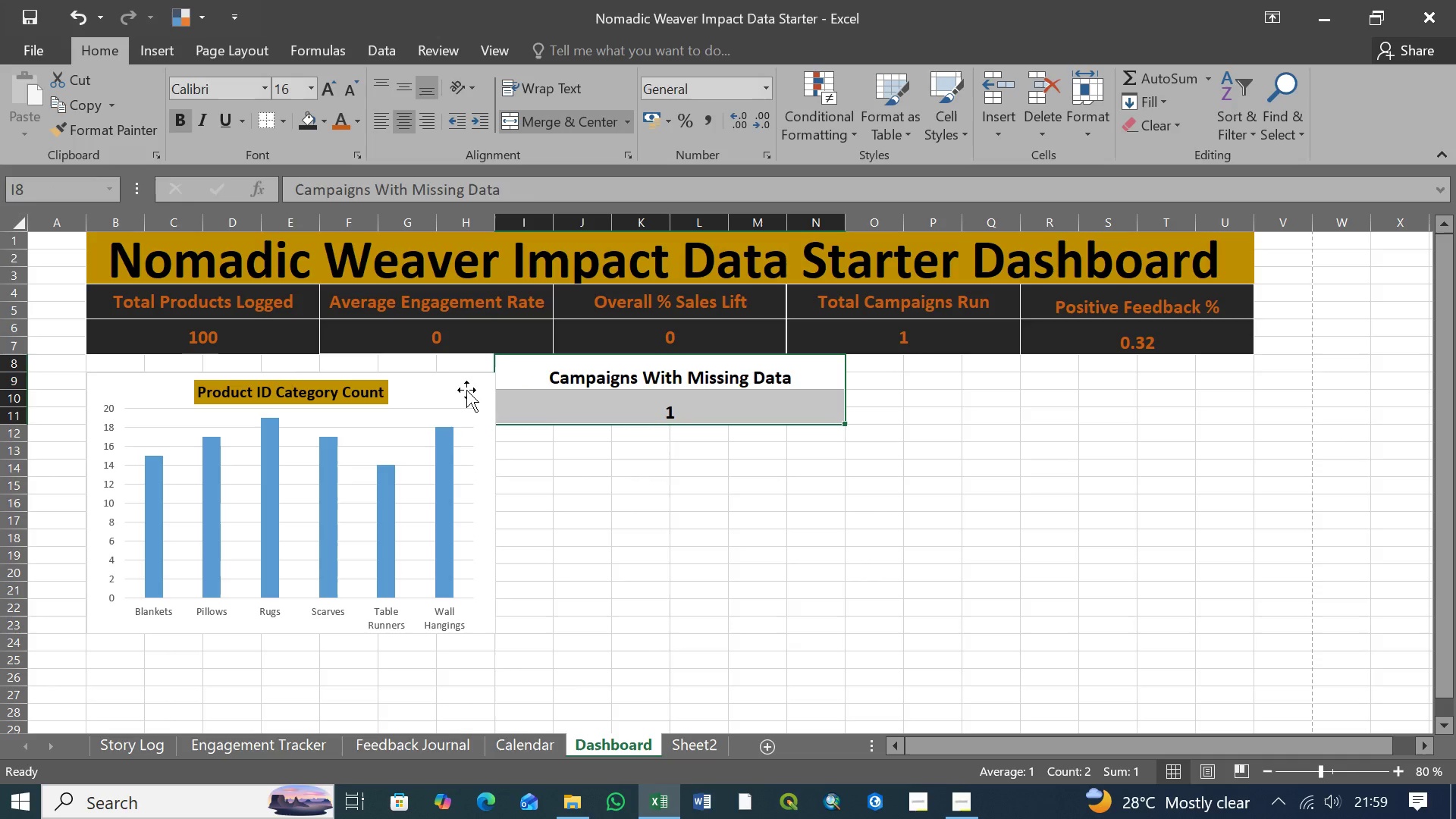 
left_click([463, 386])
 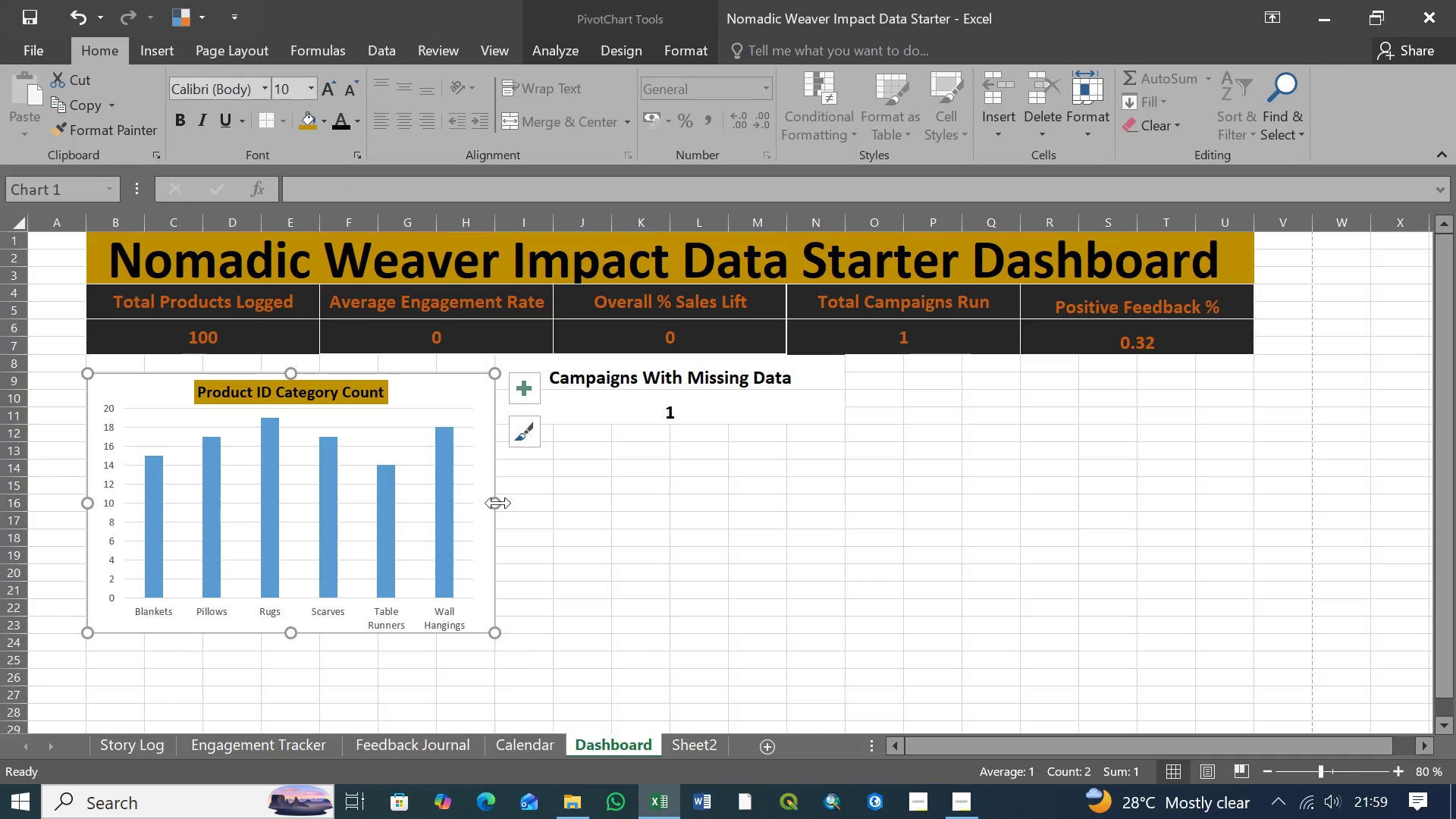 
left_click_drag(start_coordinate=[497, 504], to_coordinate=[492, 504])
 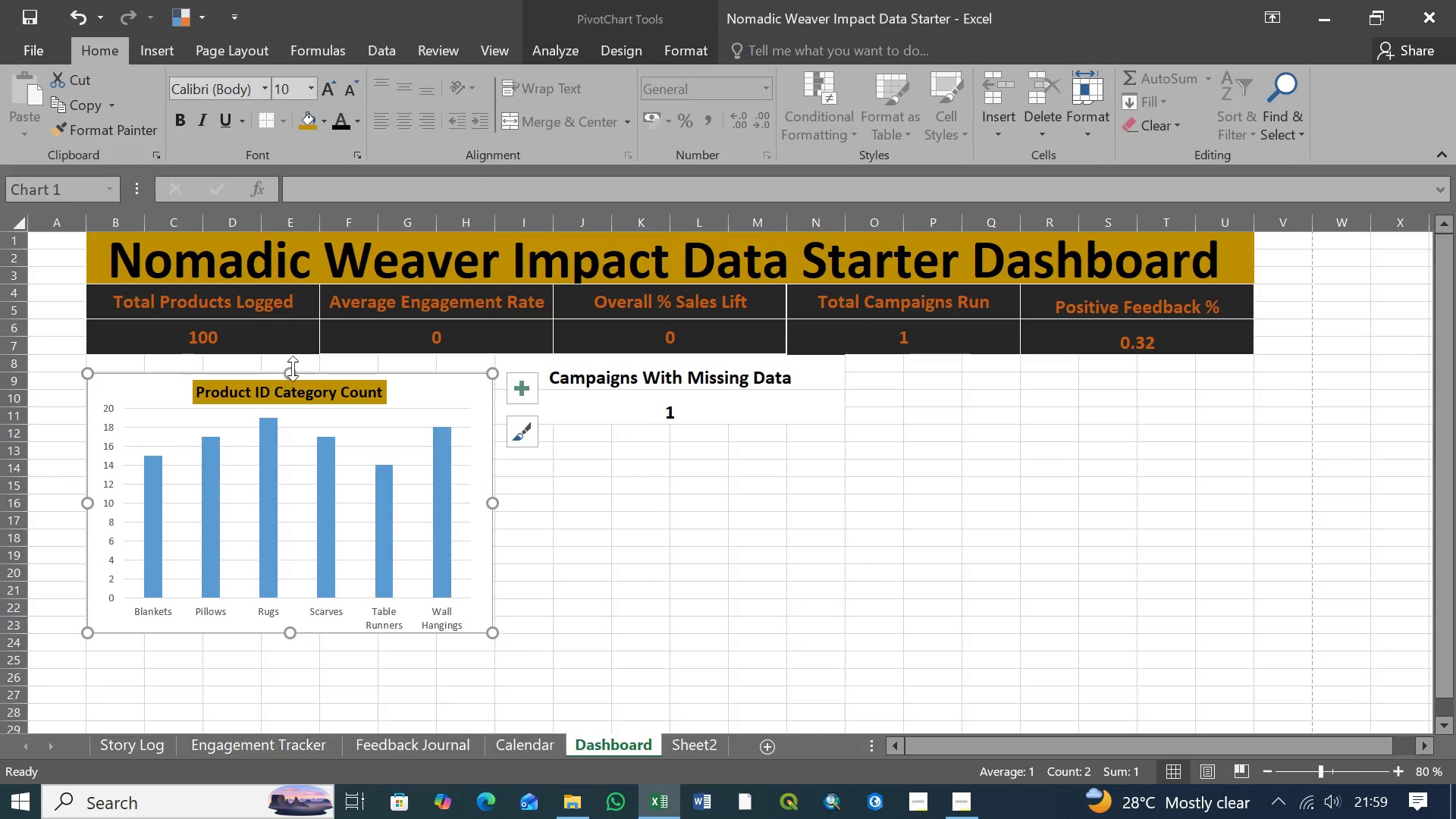 
left_click_drag(start_coordinate=[292, 369], to_coordinate=[299, 353])
 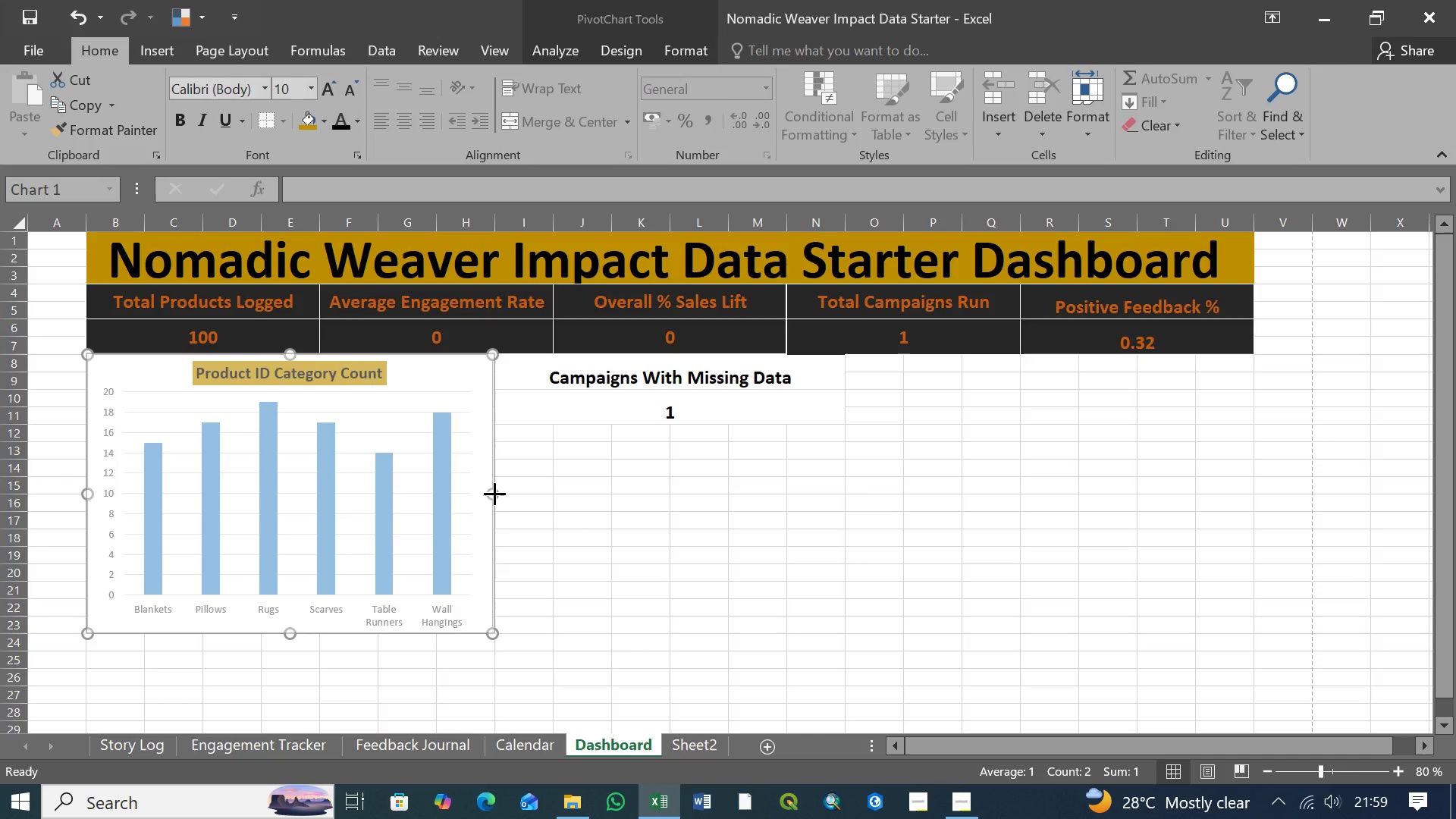 
wait(6.19)
 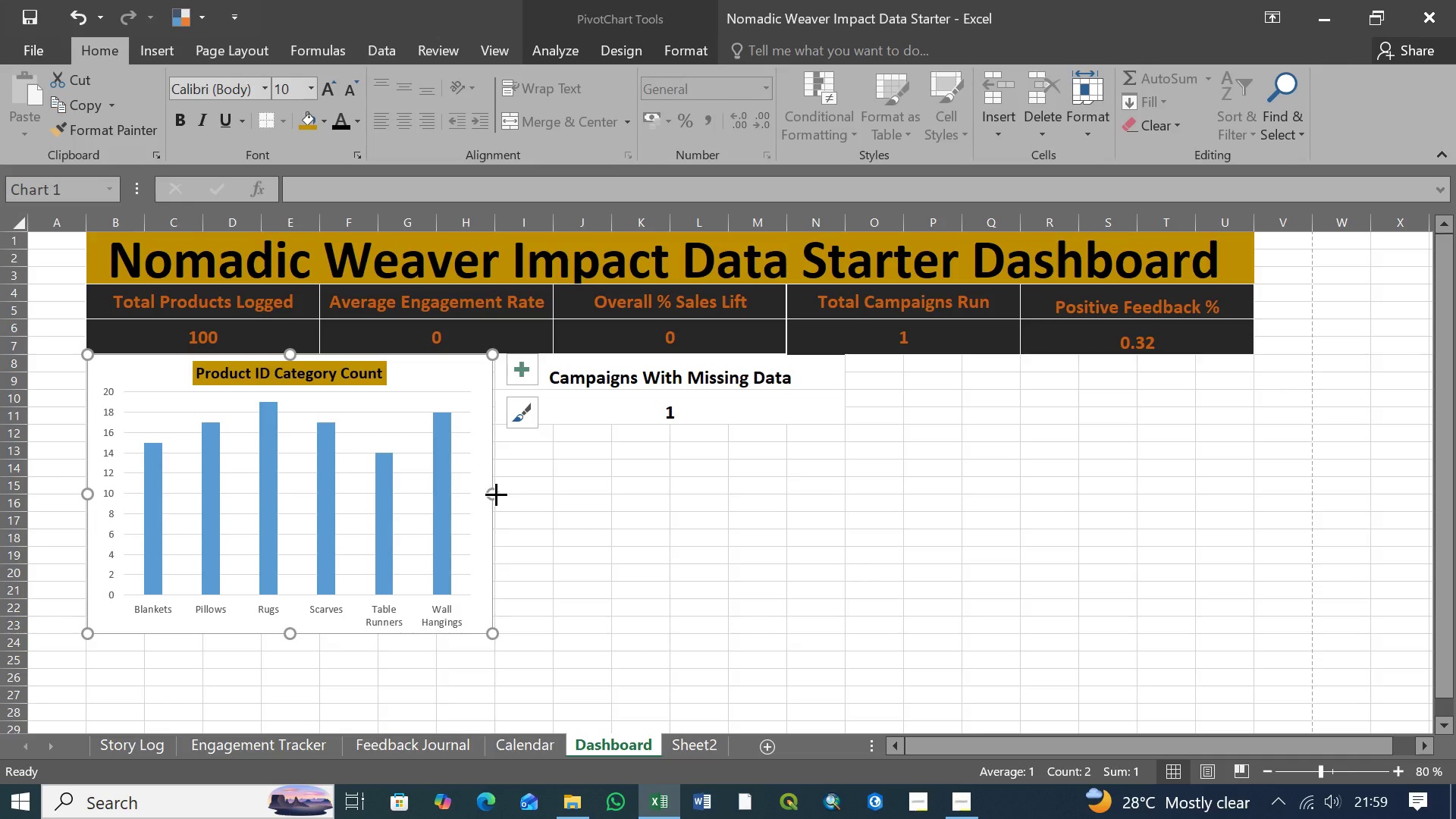 
left_click([554, 515])
 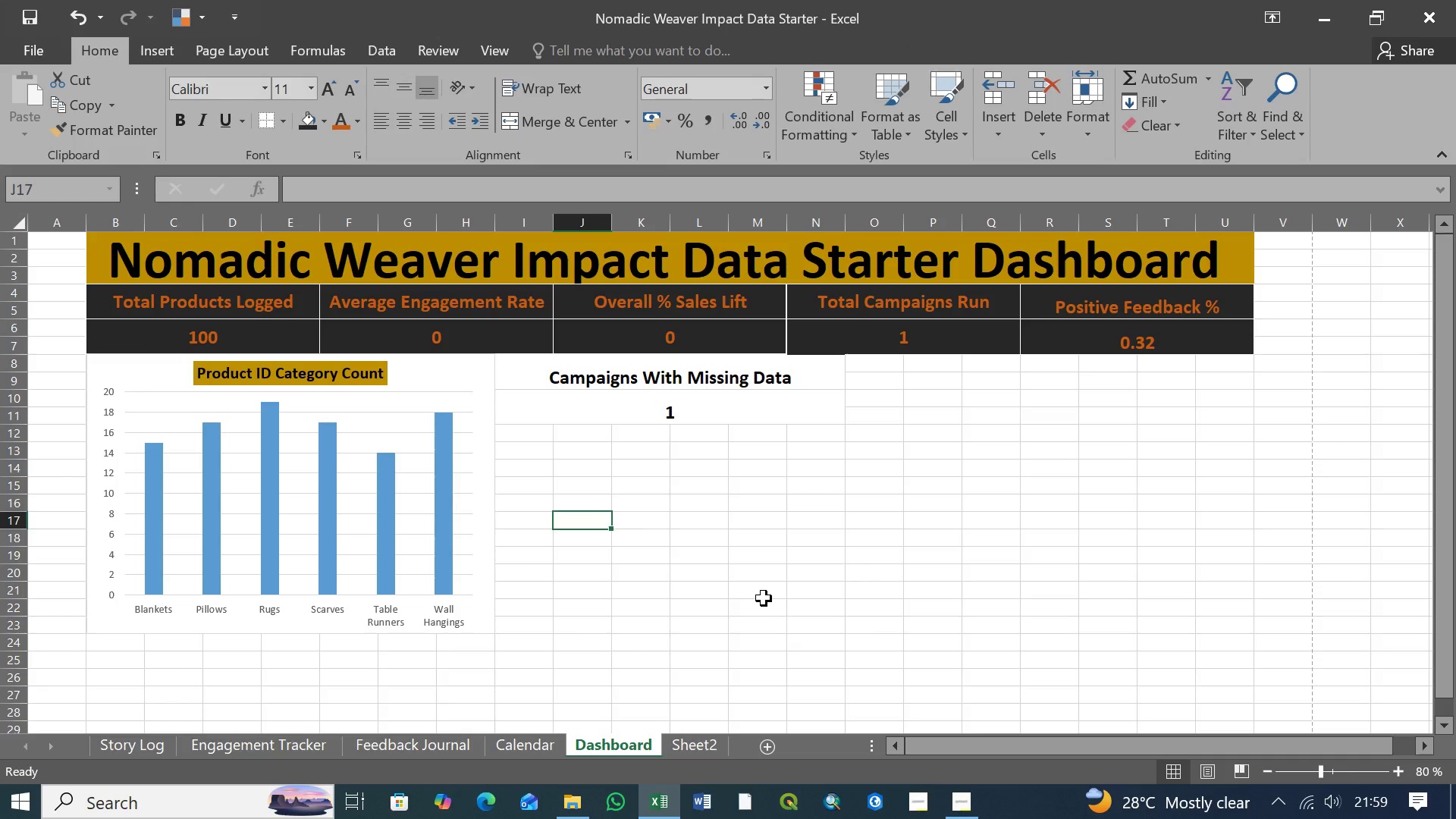 
wait(8.56)
 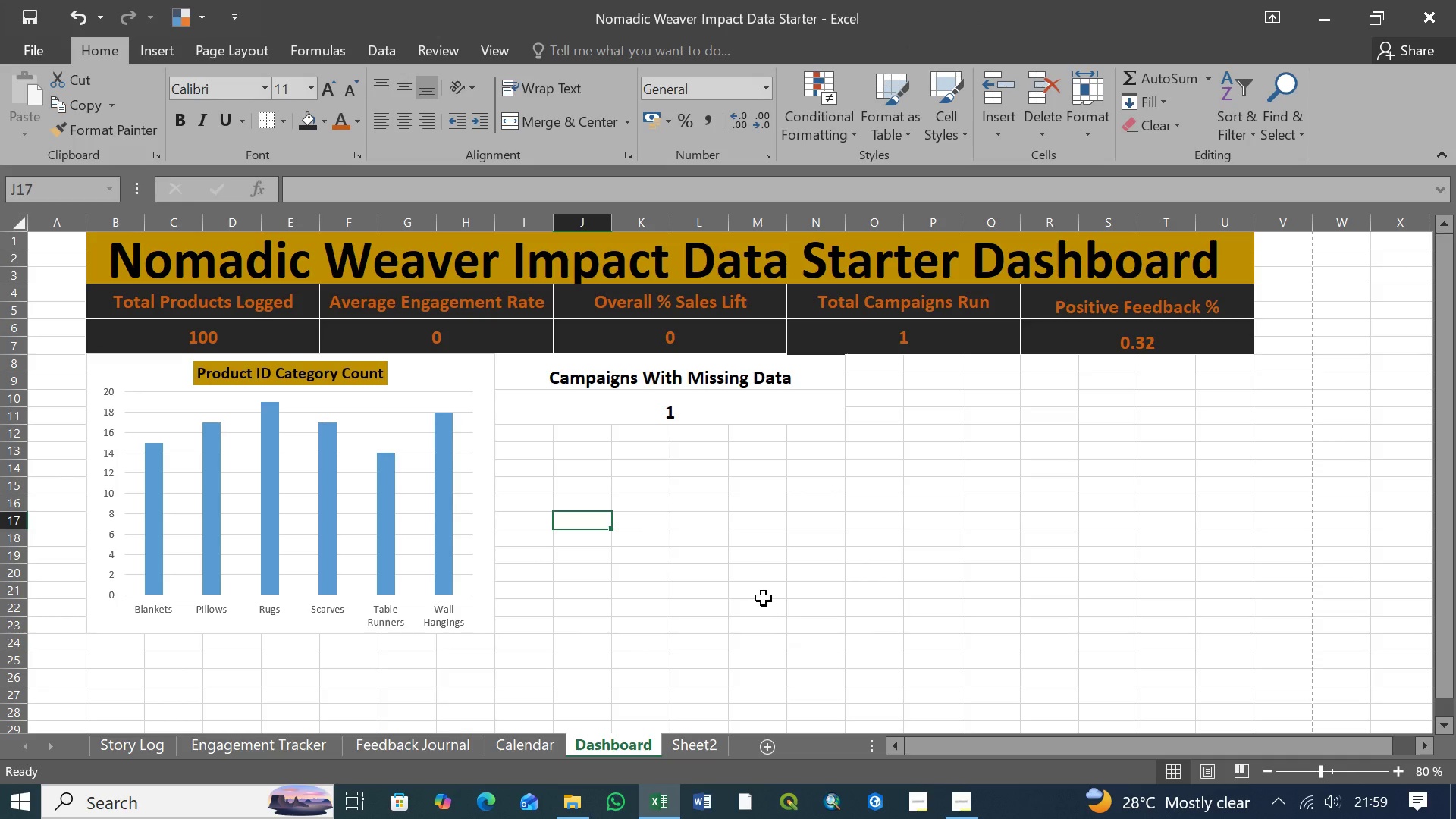 
left_click([718, 375])
 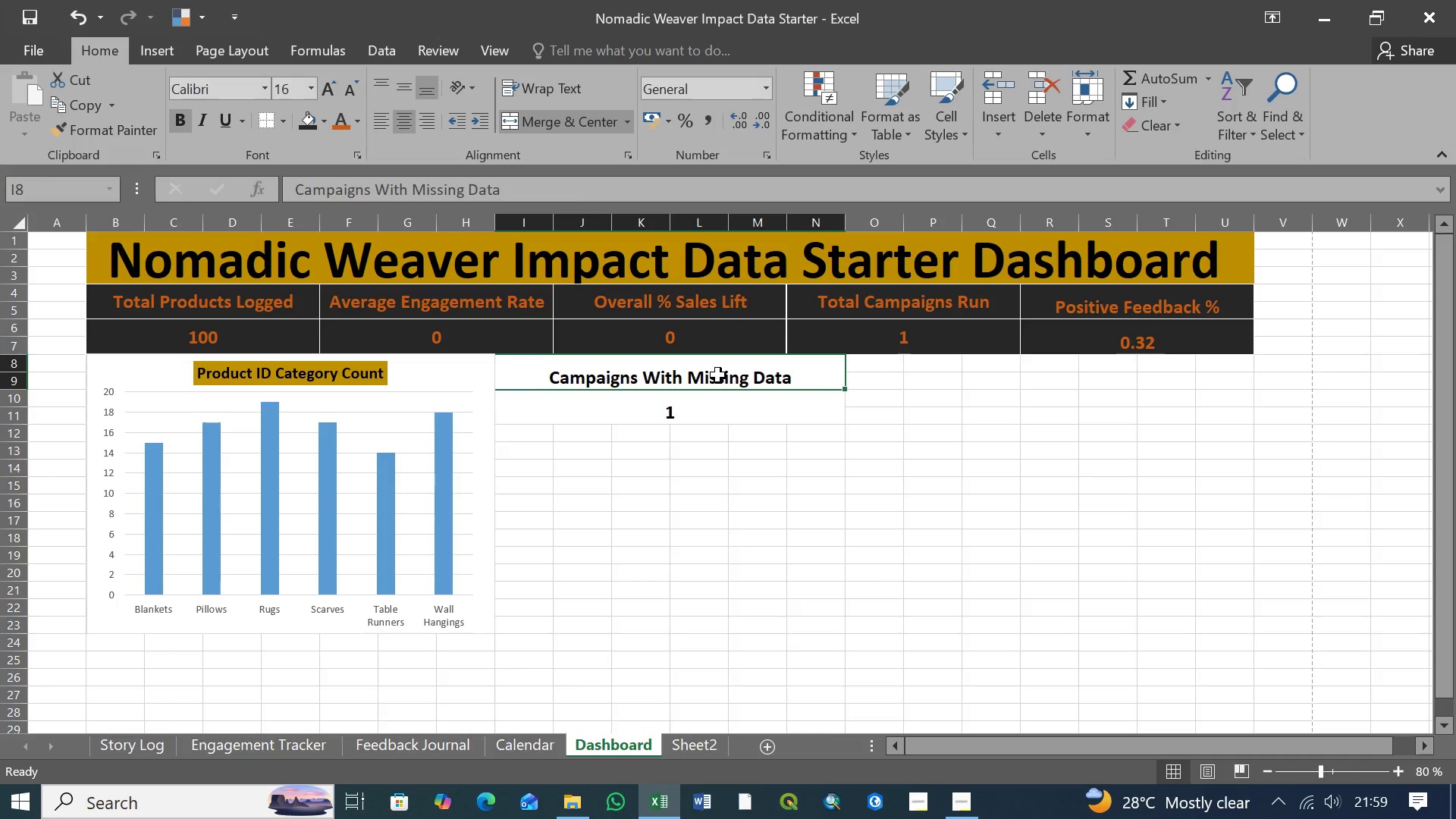 
left_click([718, 410])
 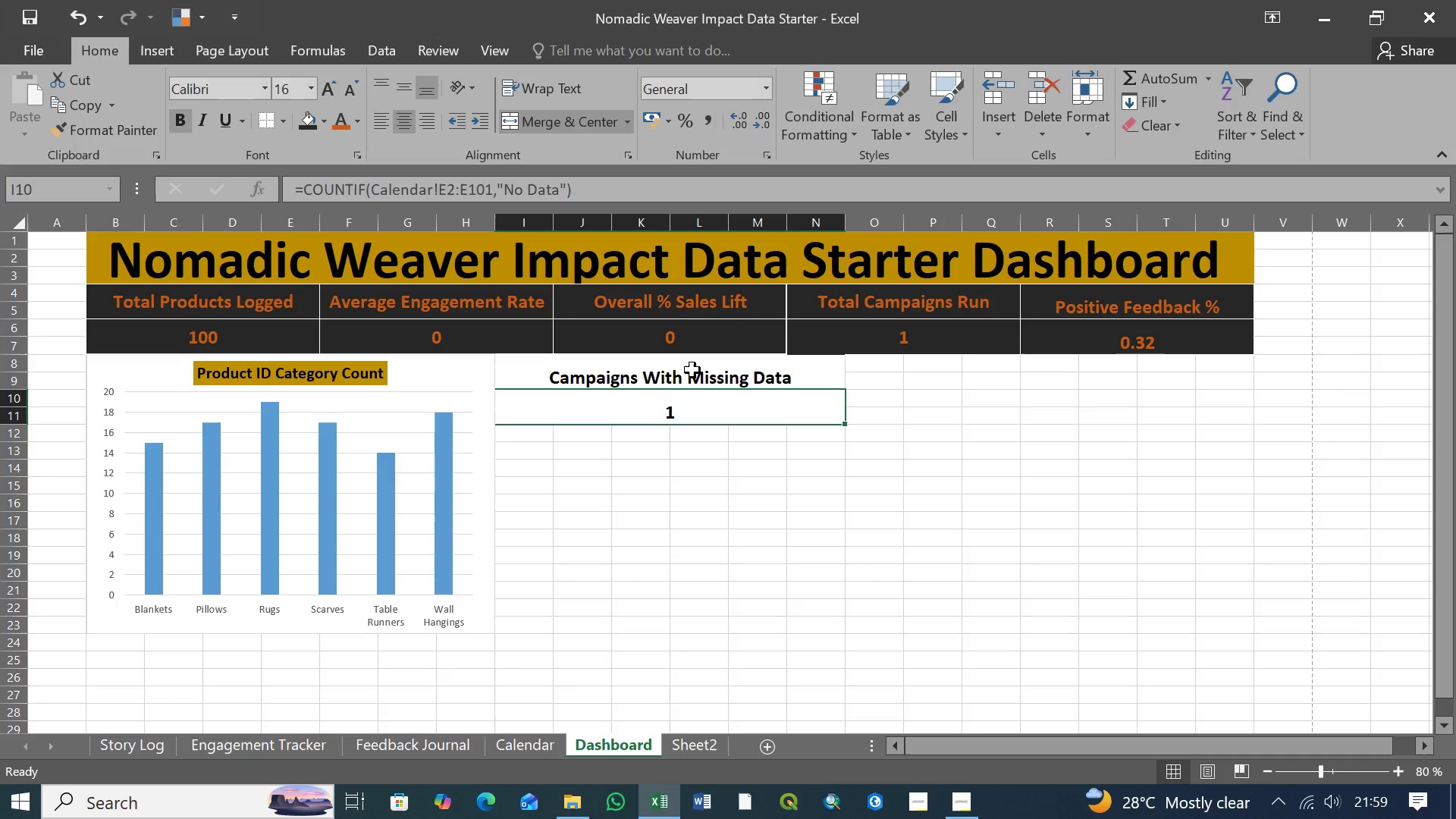 
left_click([692, 369])
 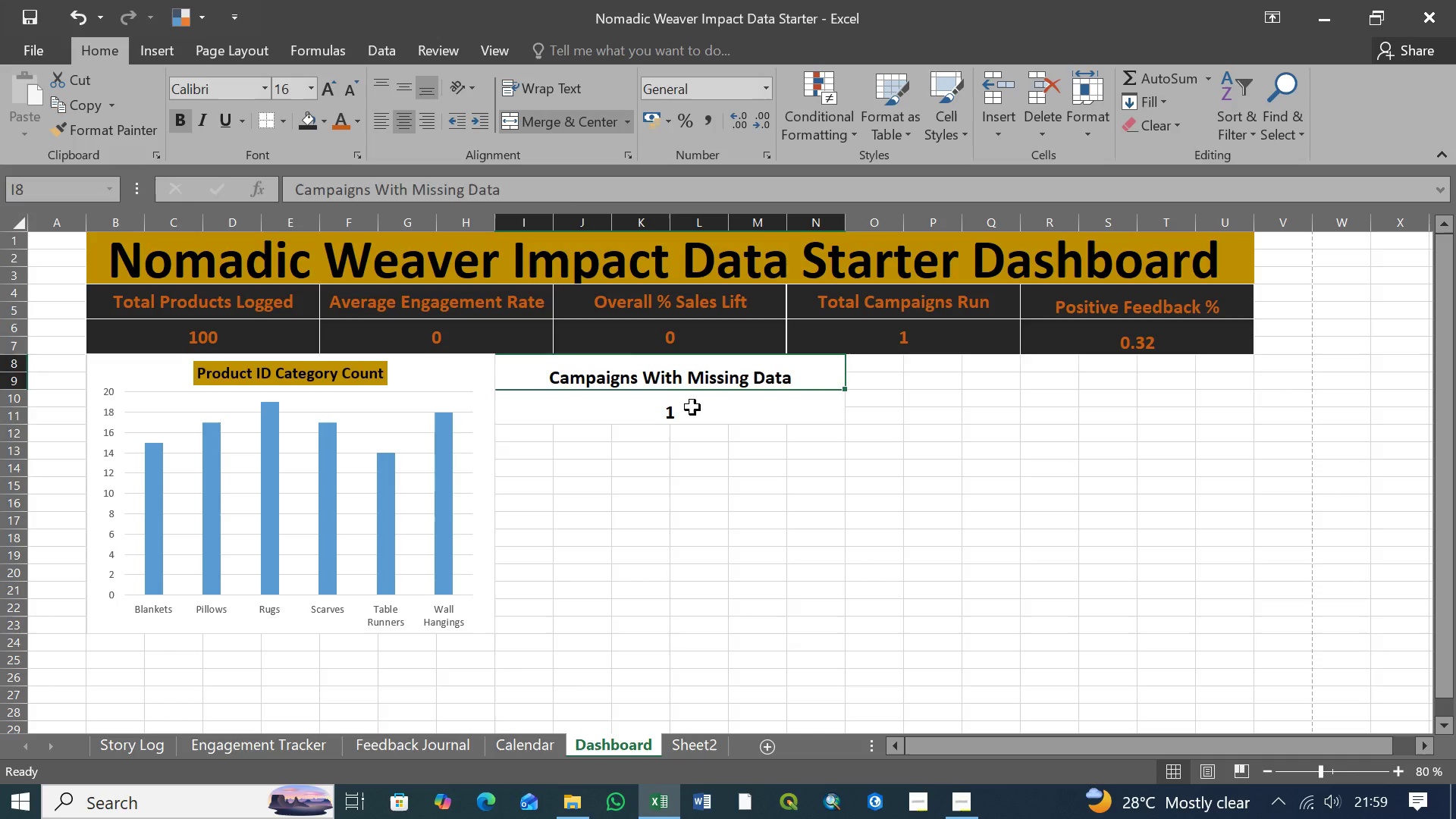 
left_click([692, 408])
 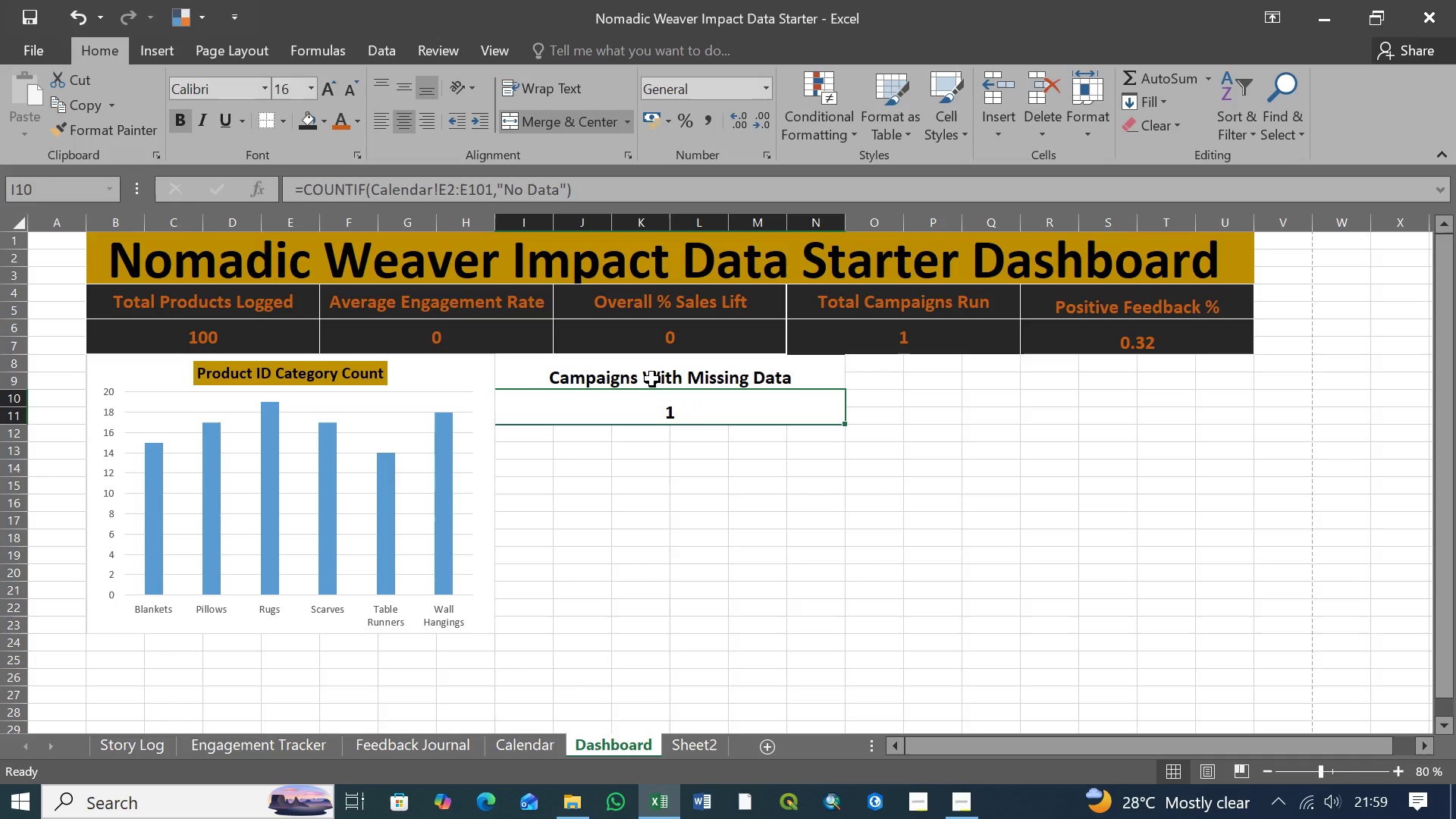 
hold_key(key=ShiftLeft, duration=0.78)
left_click([649, 375])
 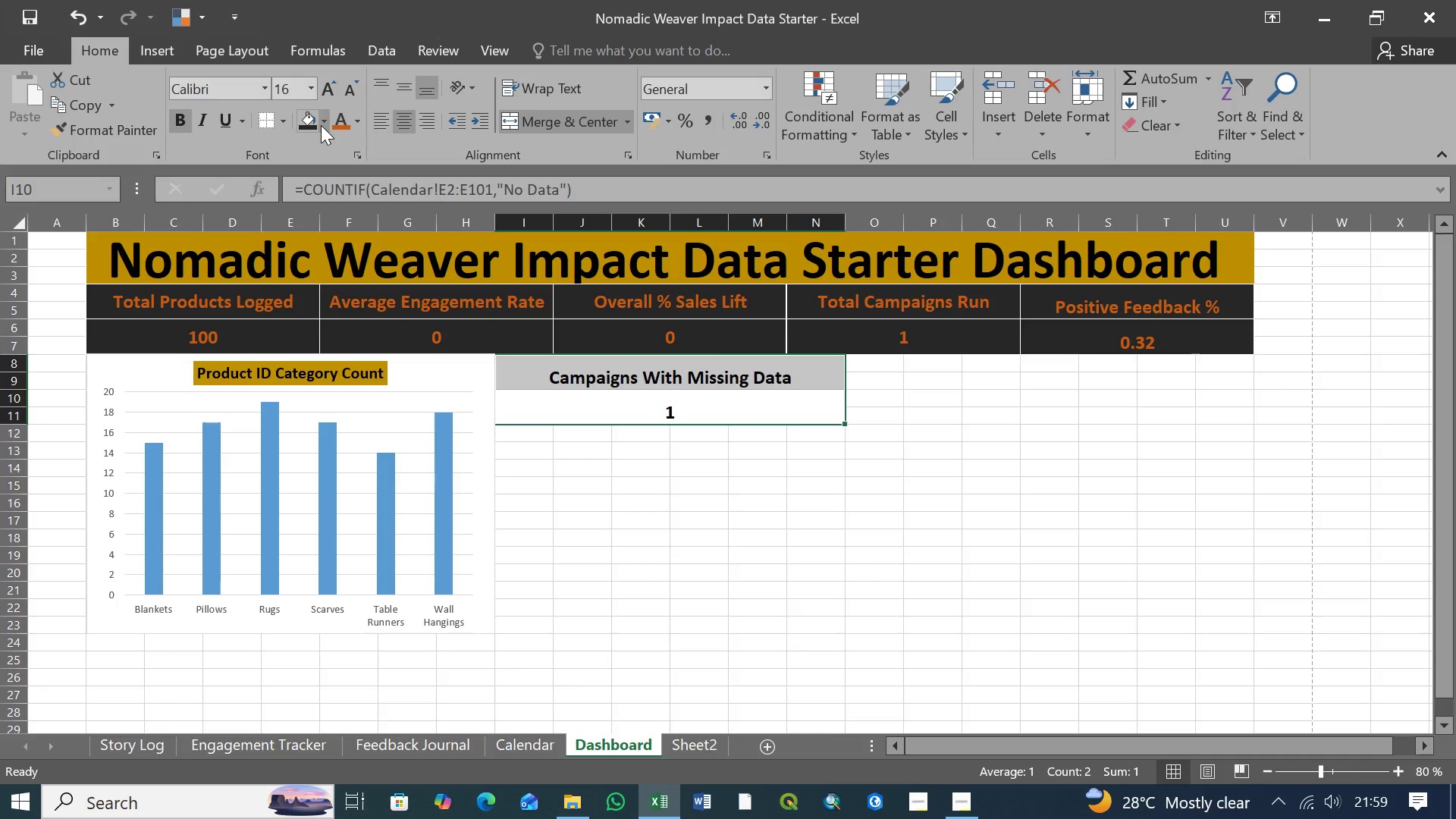 
left_click([323, 121])
 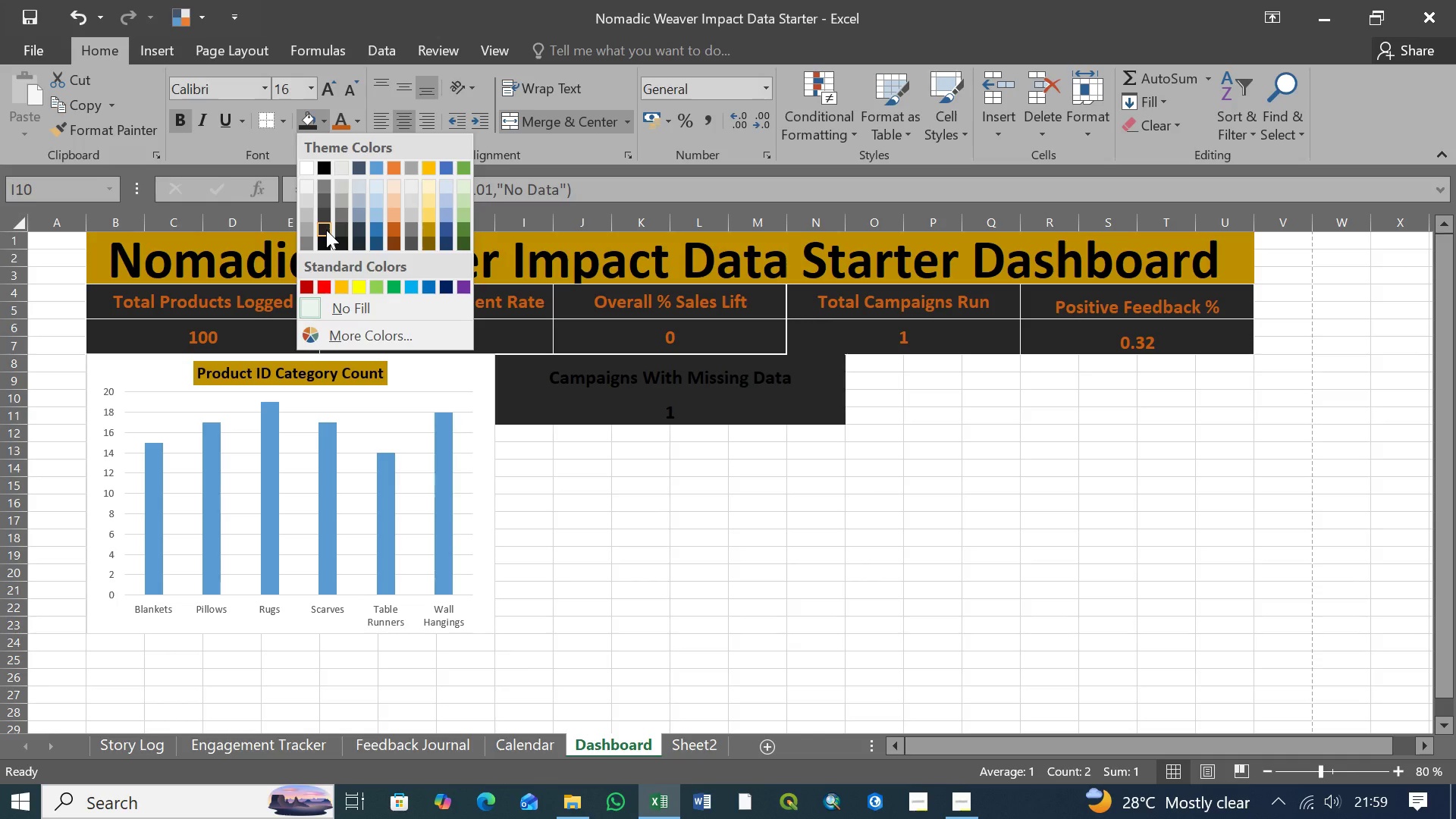 
left_click([326, 230])
 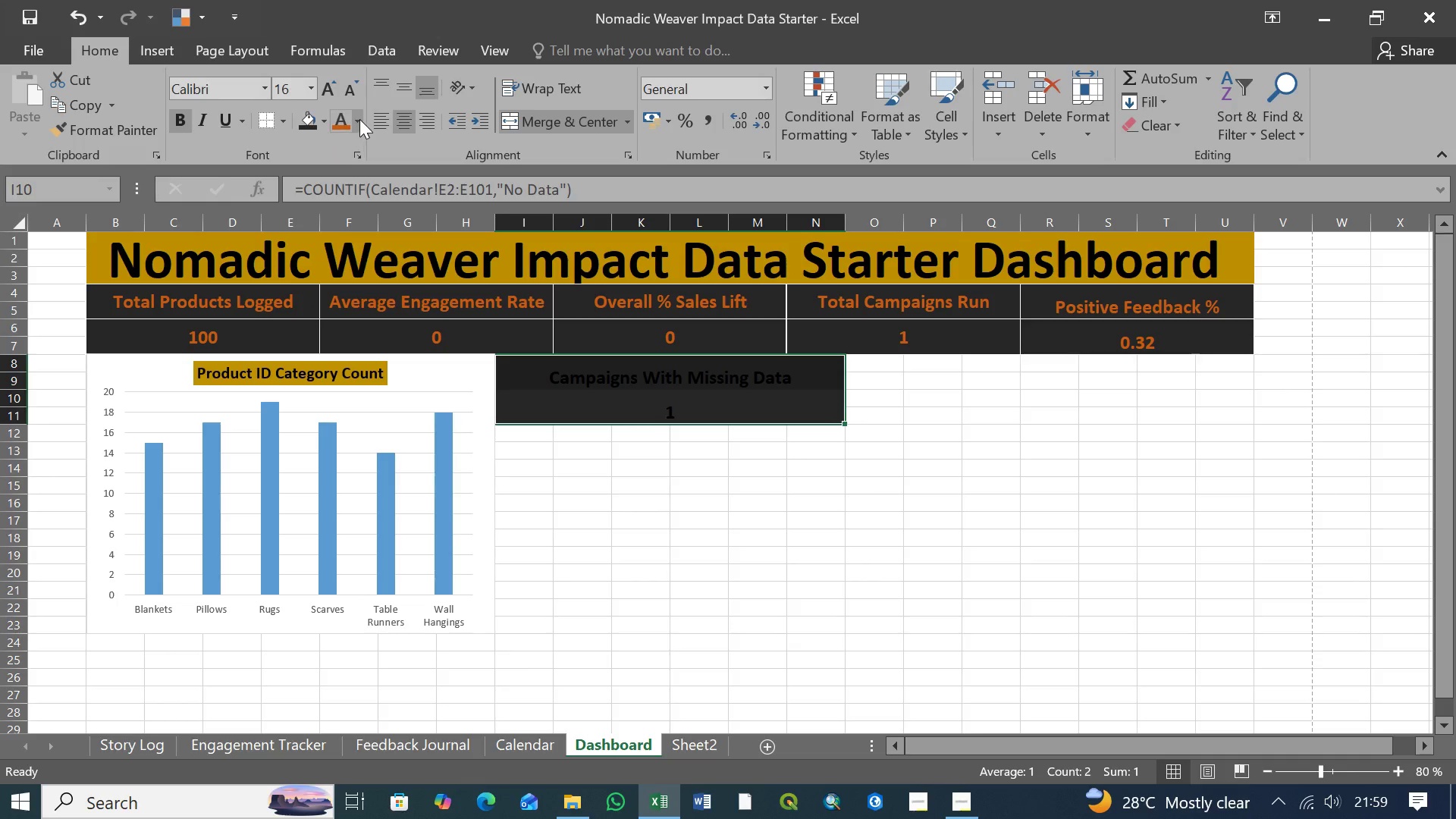 
left_click([361, 118])
 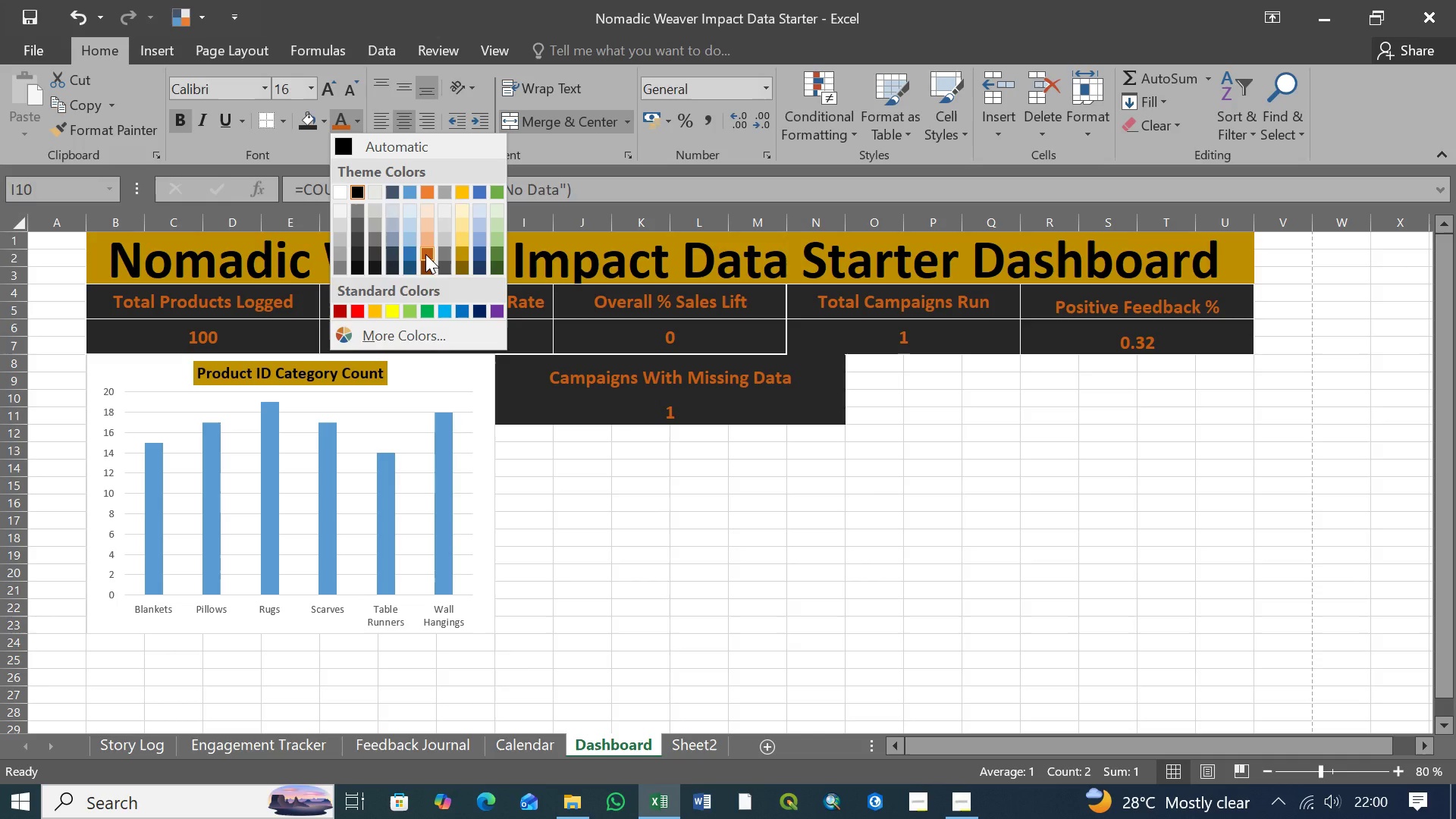 
left_click([425, 254])
 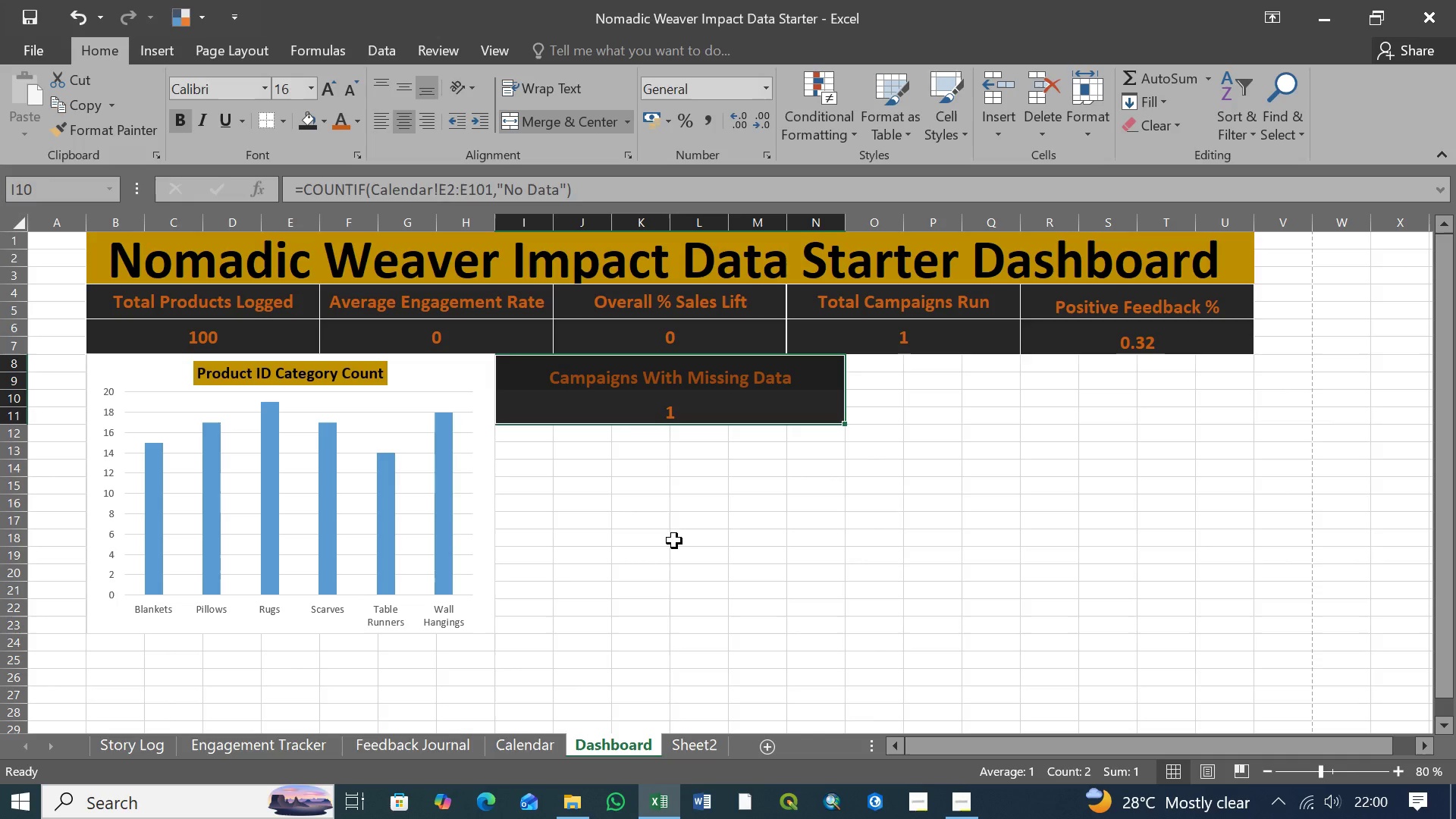 
wait(11.48)
 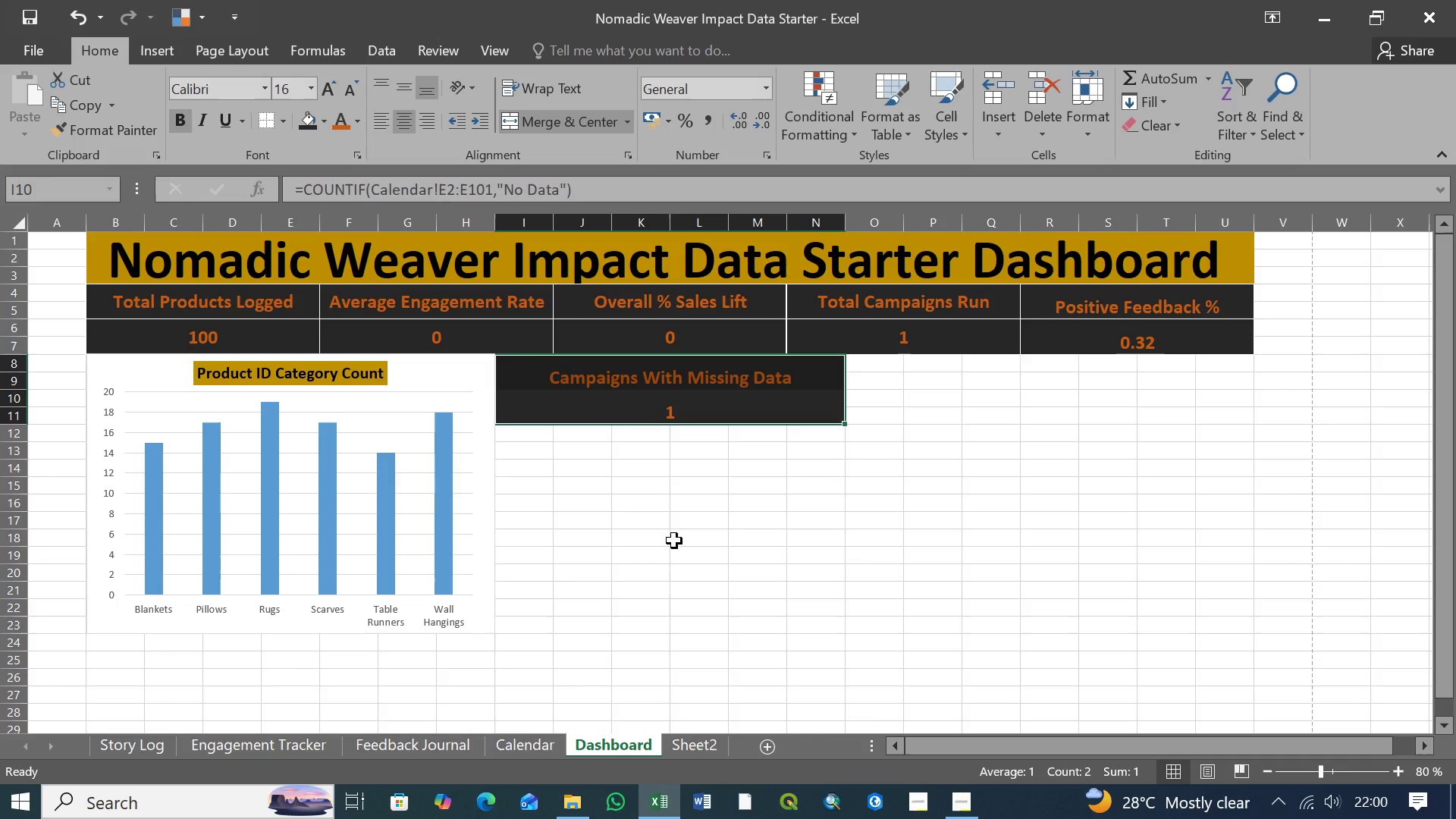 
left_click([475, 533])
 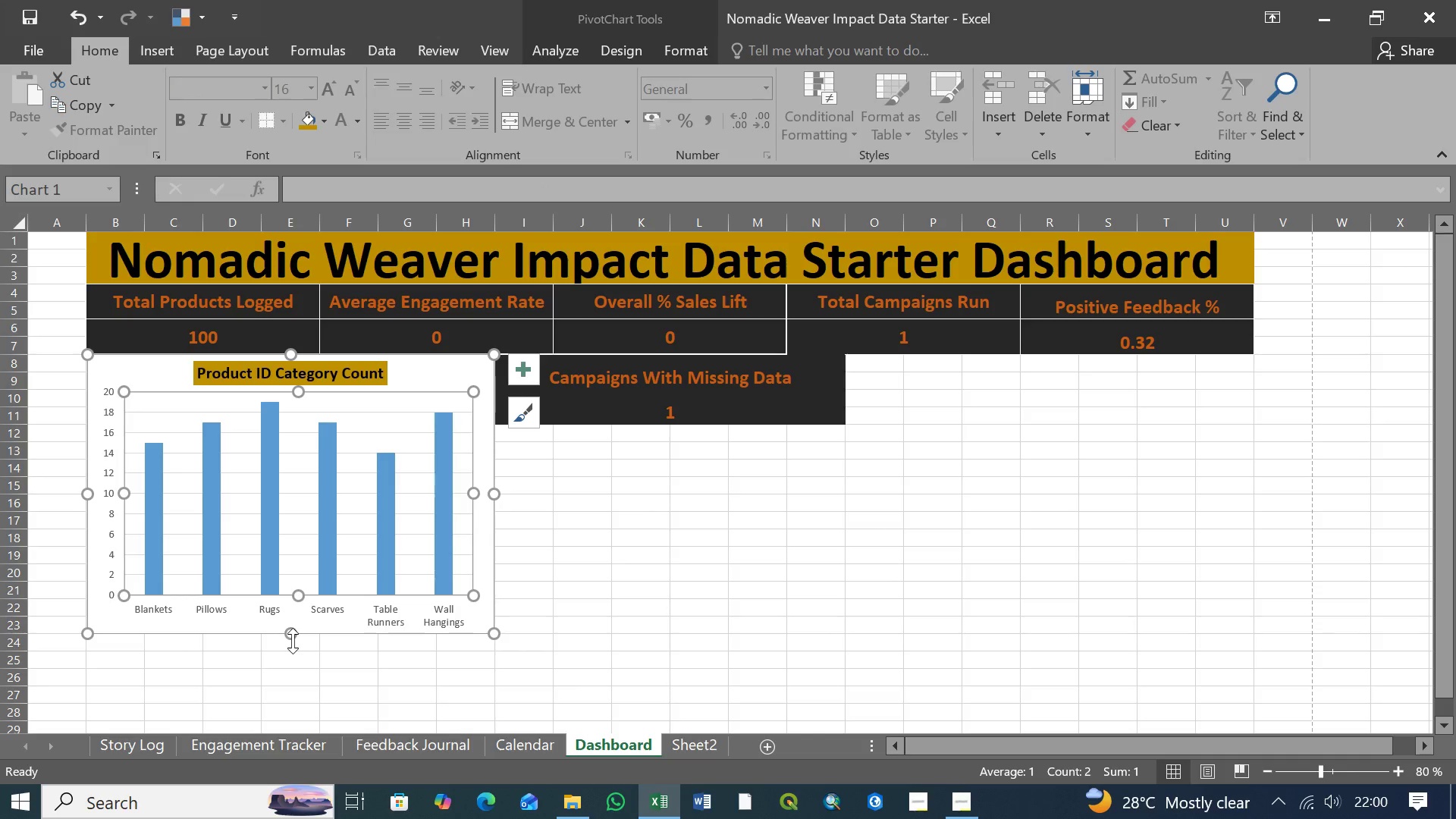 
left_click_drag(start_coordinate=[290, 637], to_coordinate=[290, 669])
 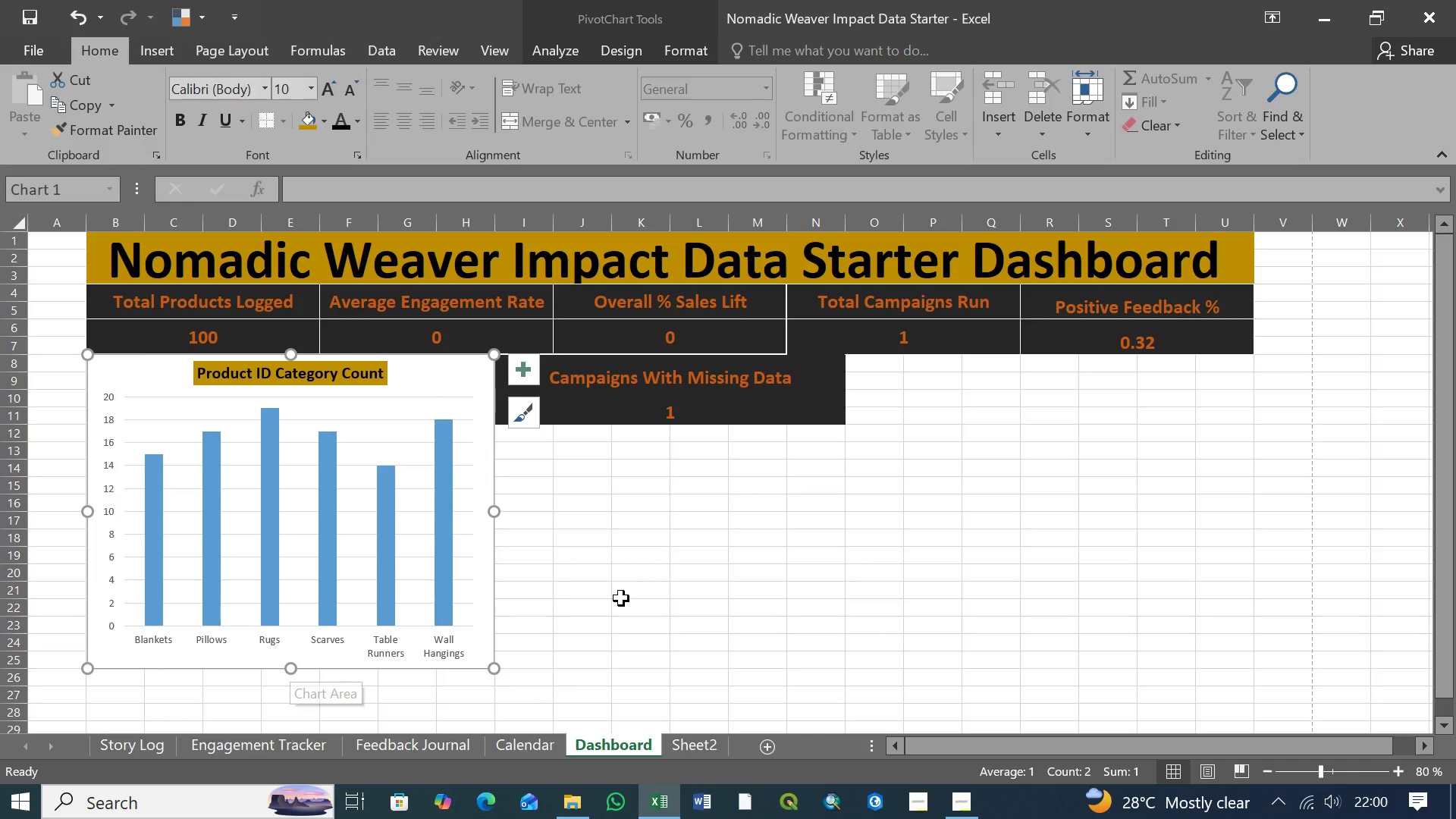 
left_click([626, 598])
 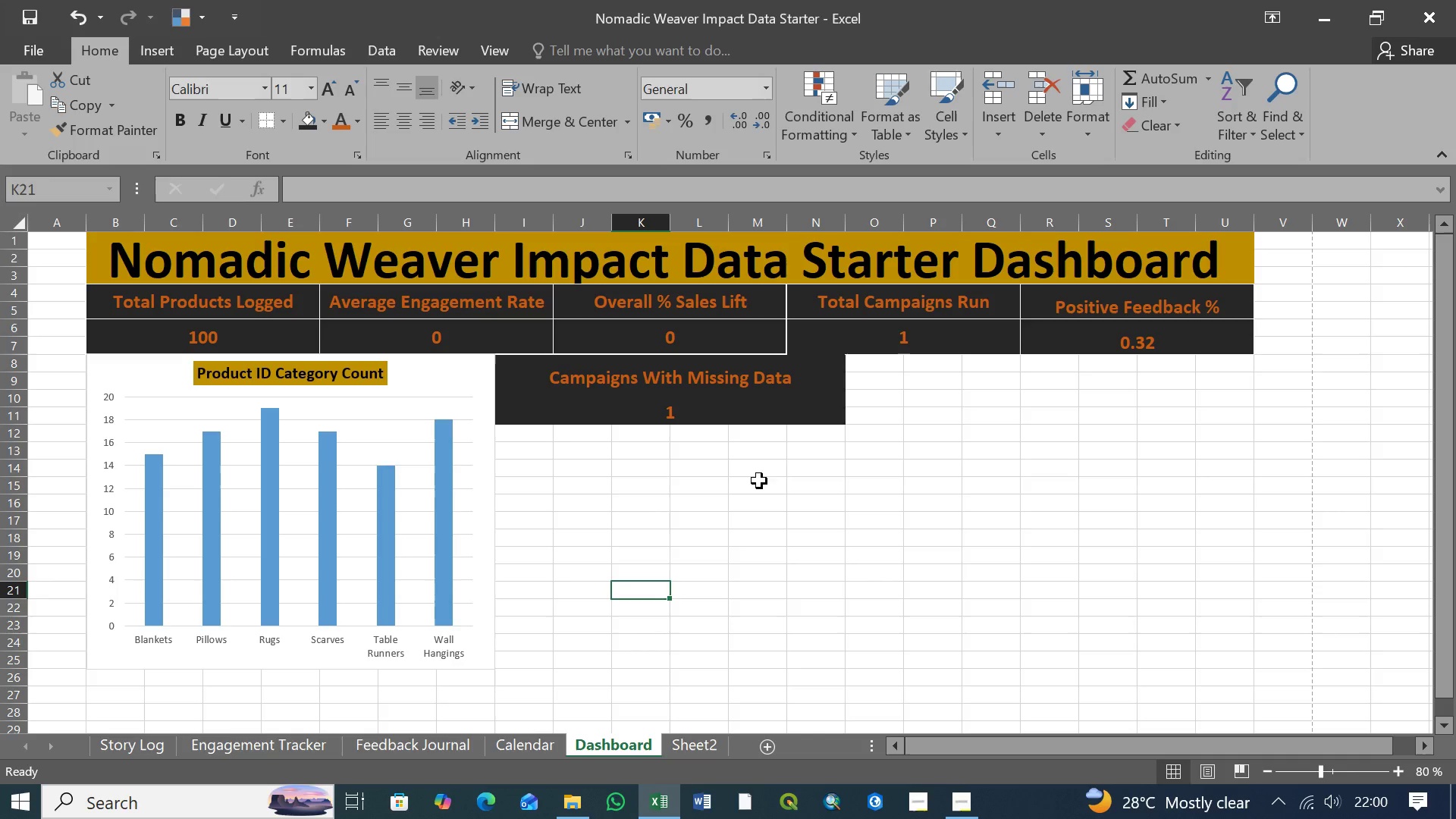 
wait(6.8)
 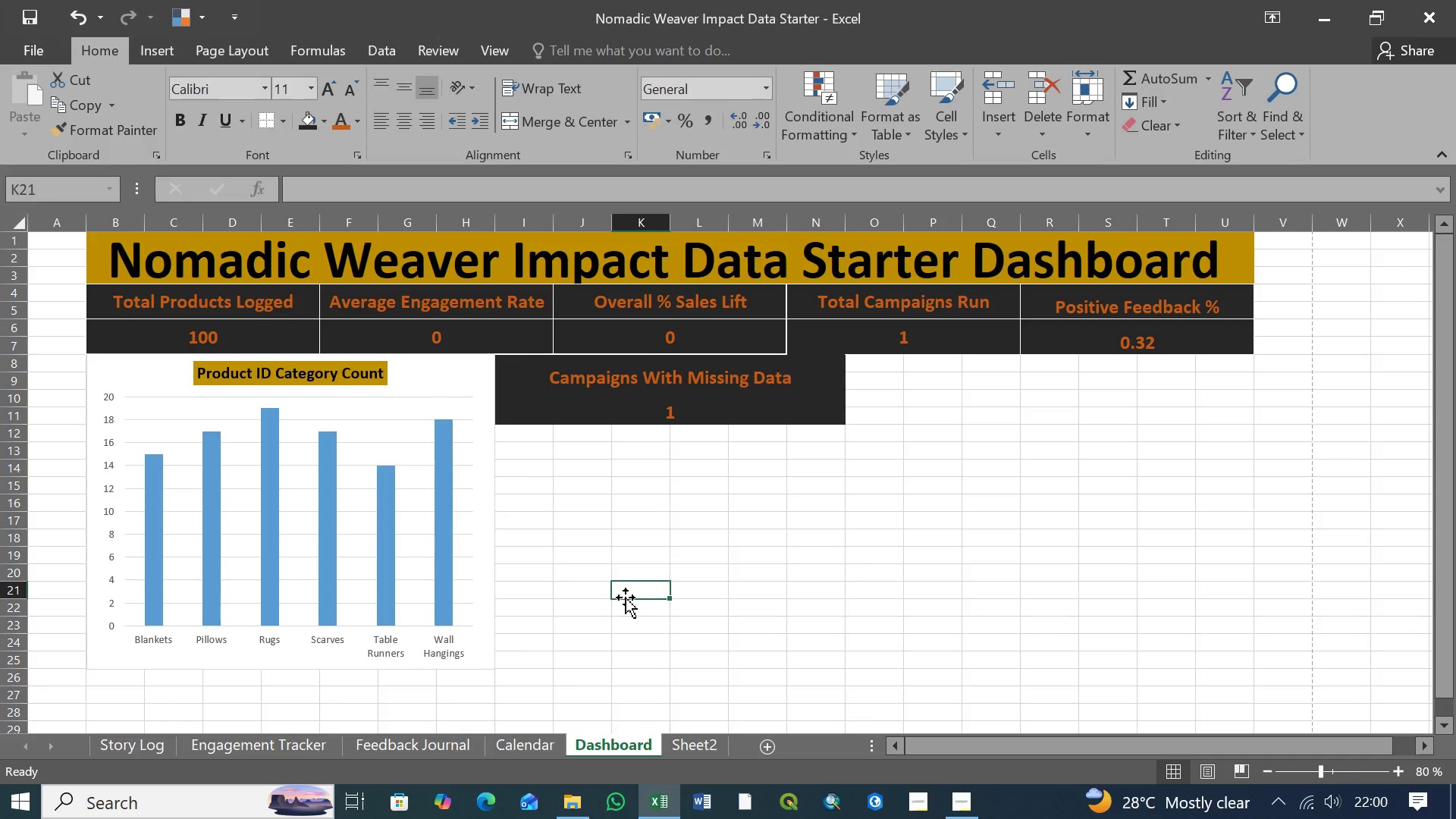 
left_click([281, 124])
 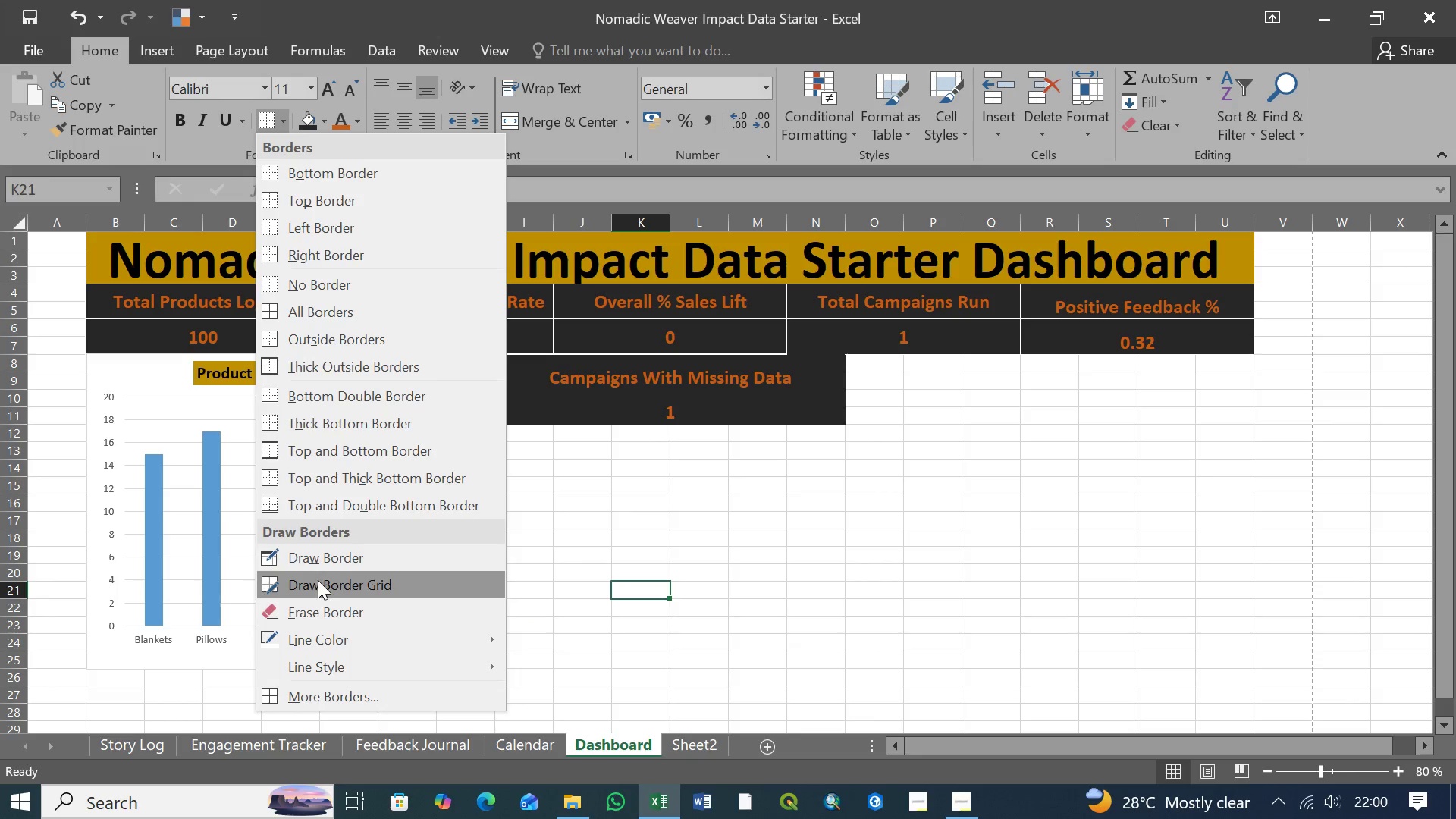 
wait(7.23)
 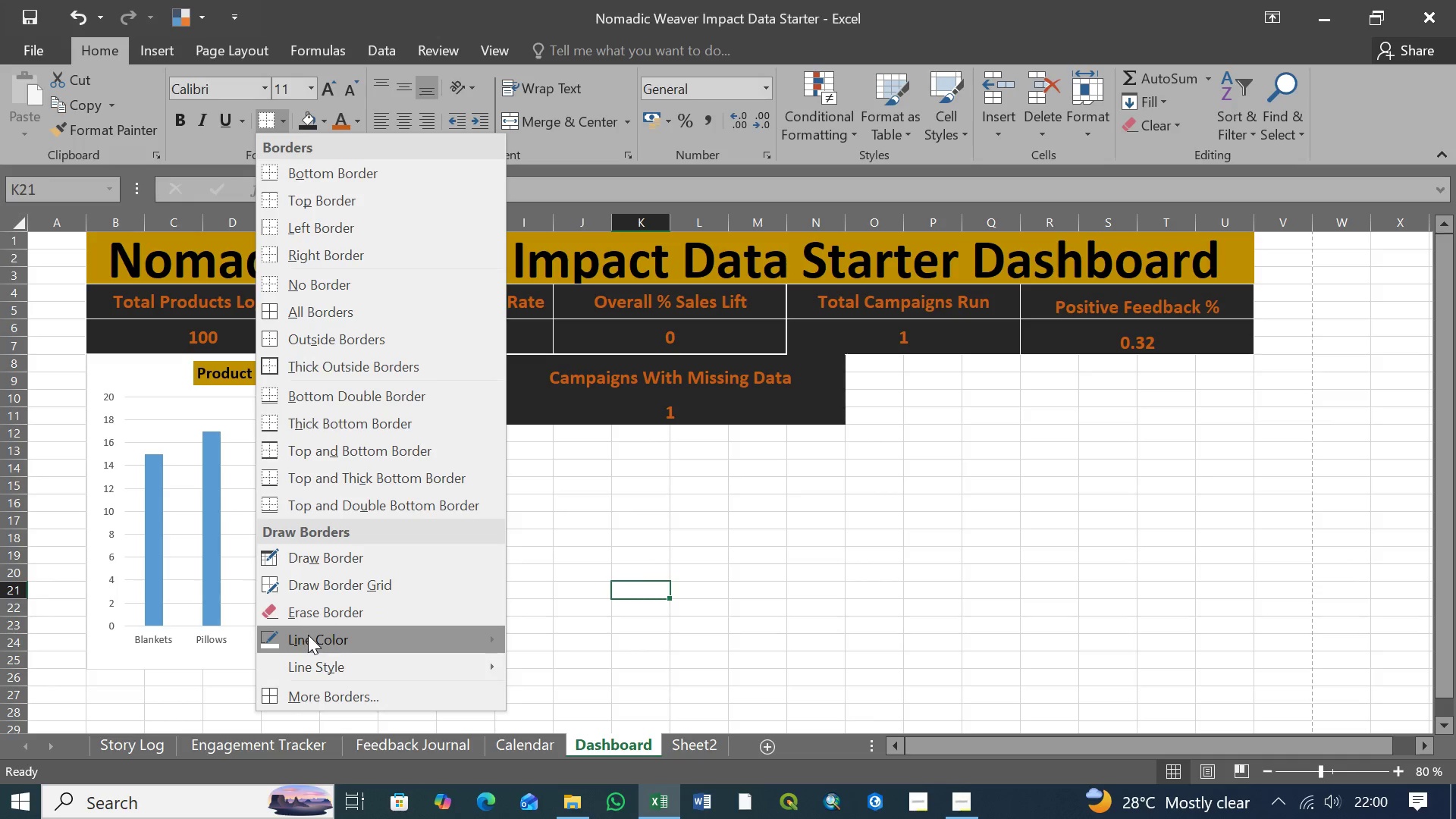 
left_click([326, 582])
 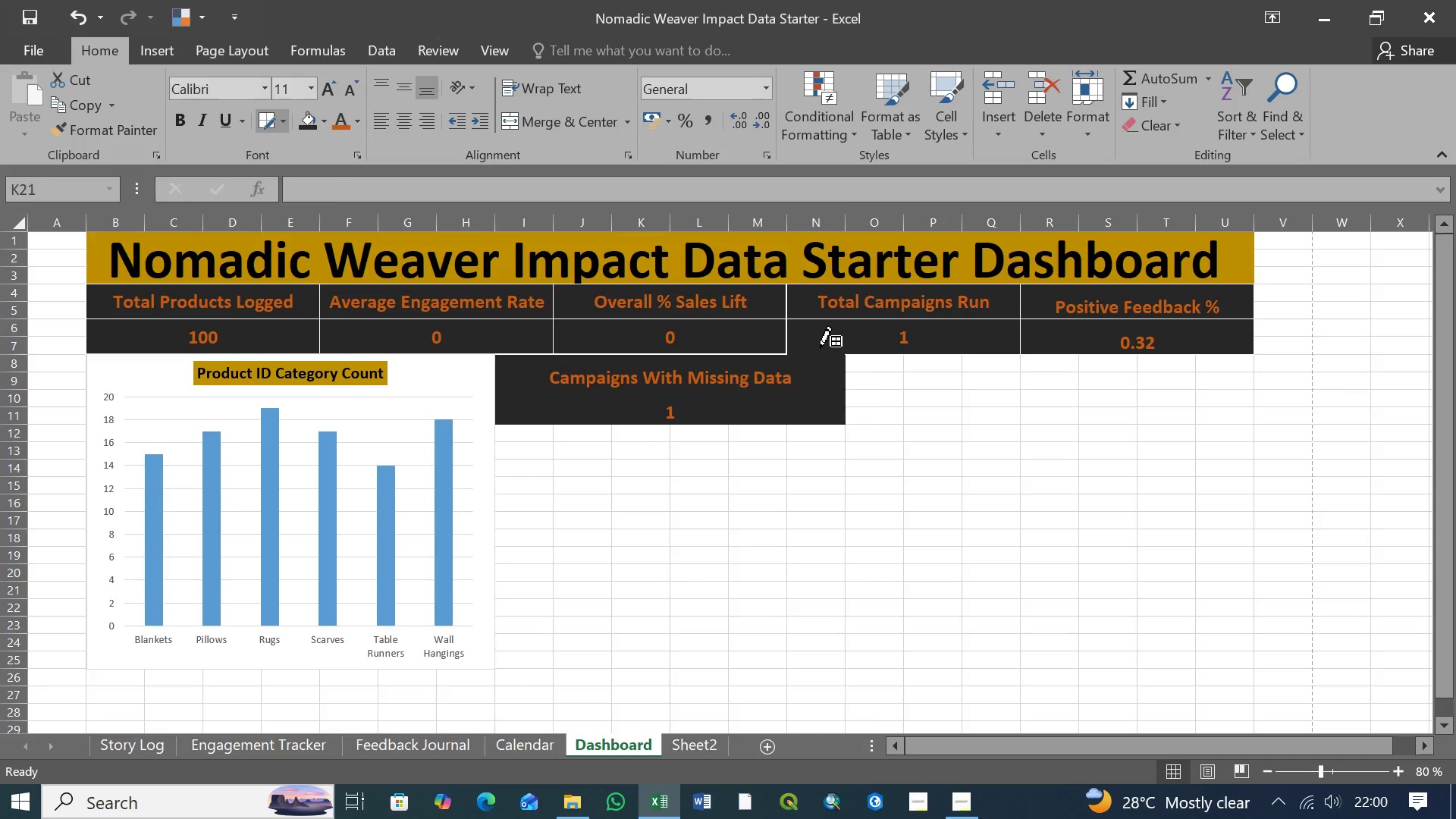 
left_click([815, 352])
 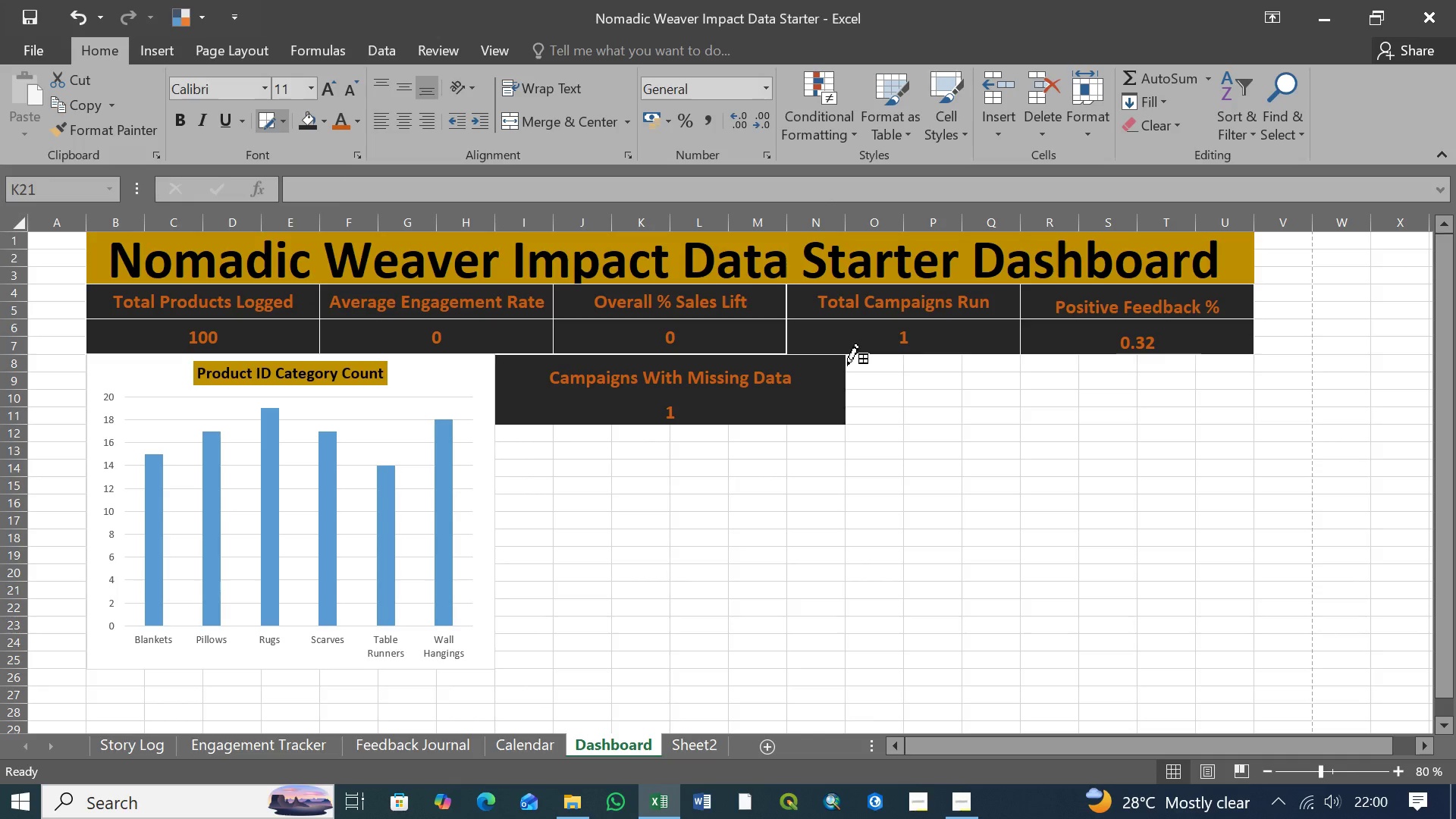 
left_click([846, 366])
 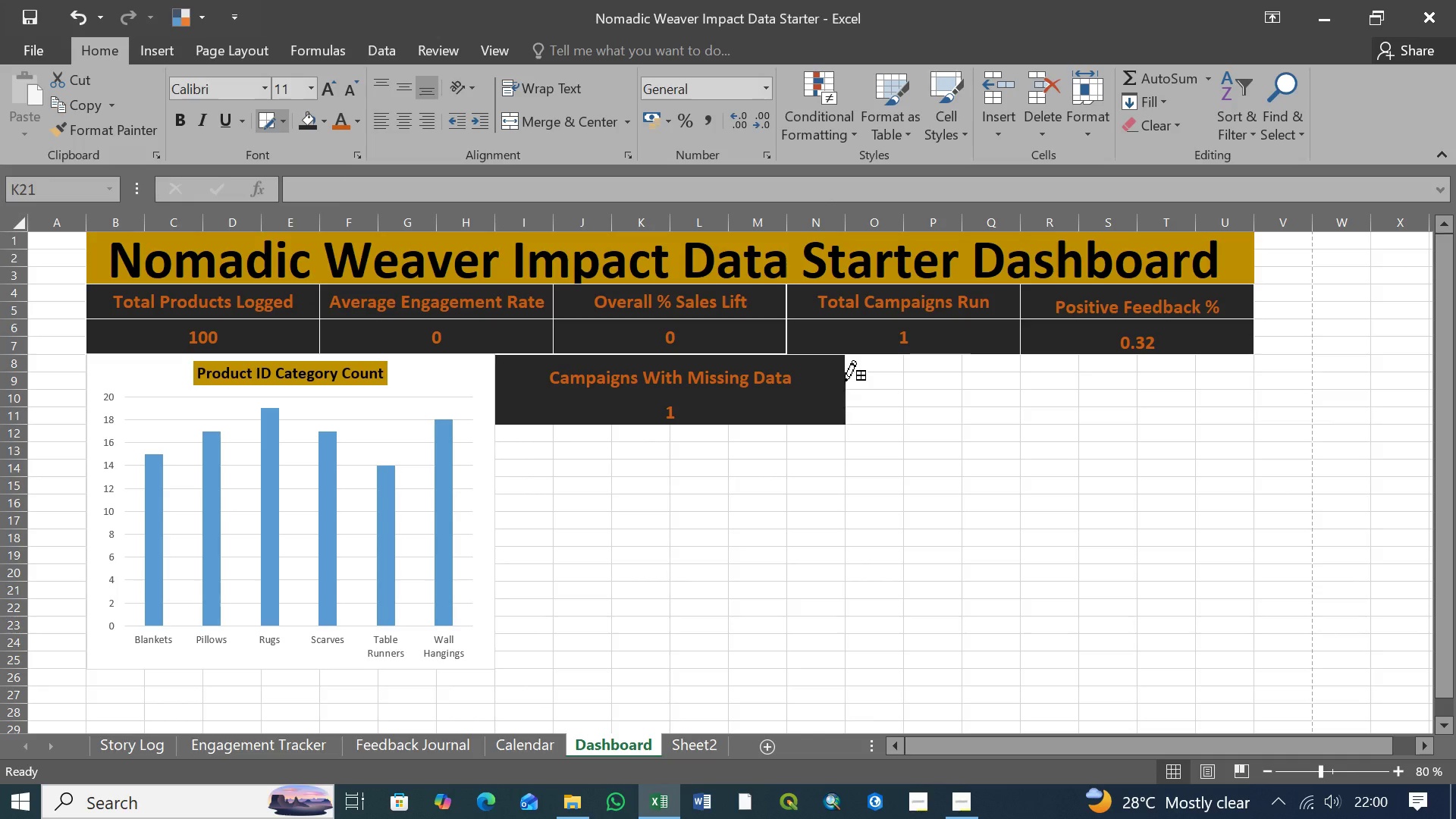 
left_click([845, 382])
 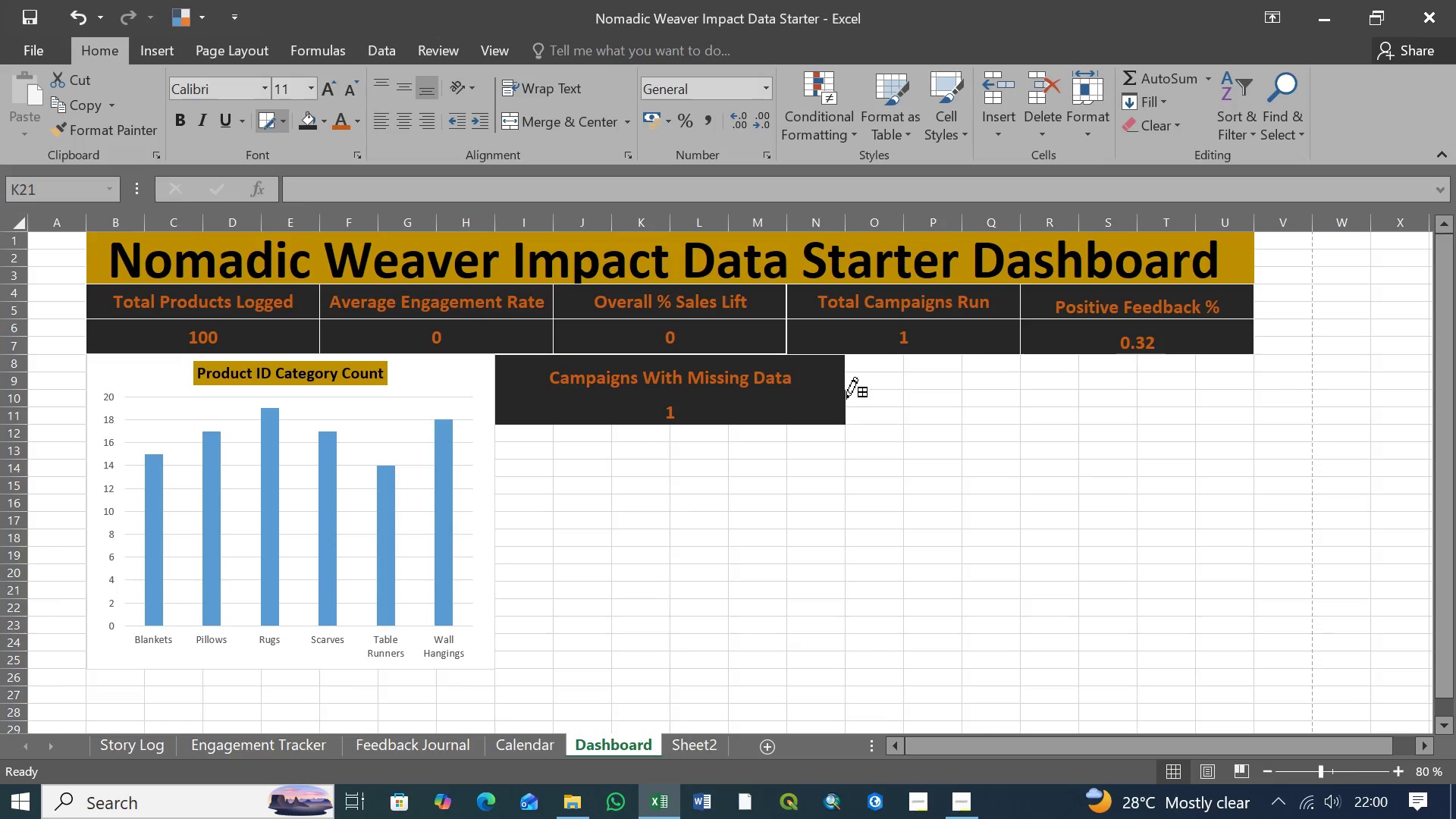 
left_click([846, 399])
 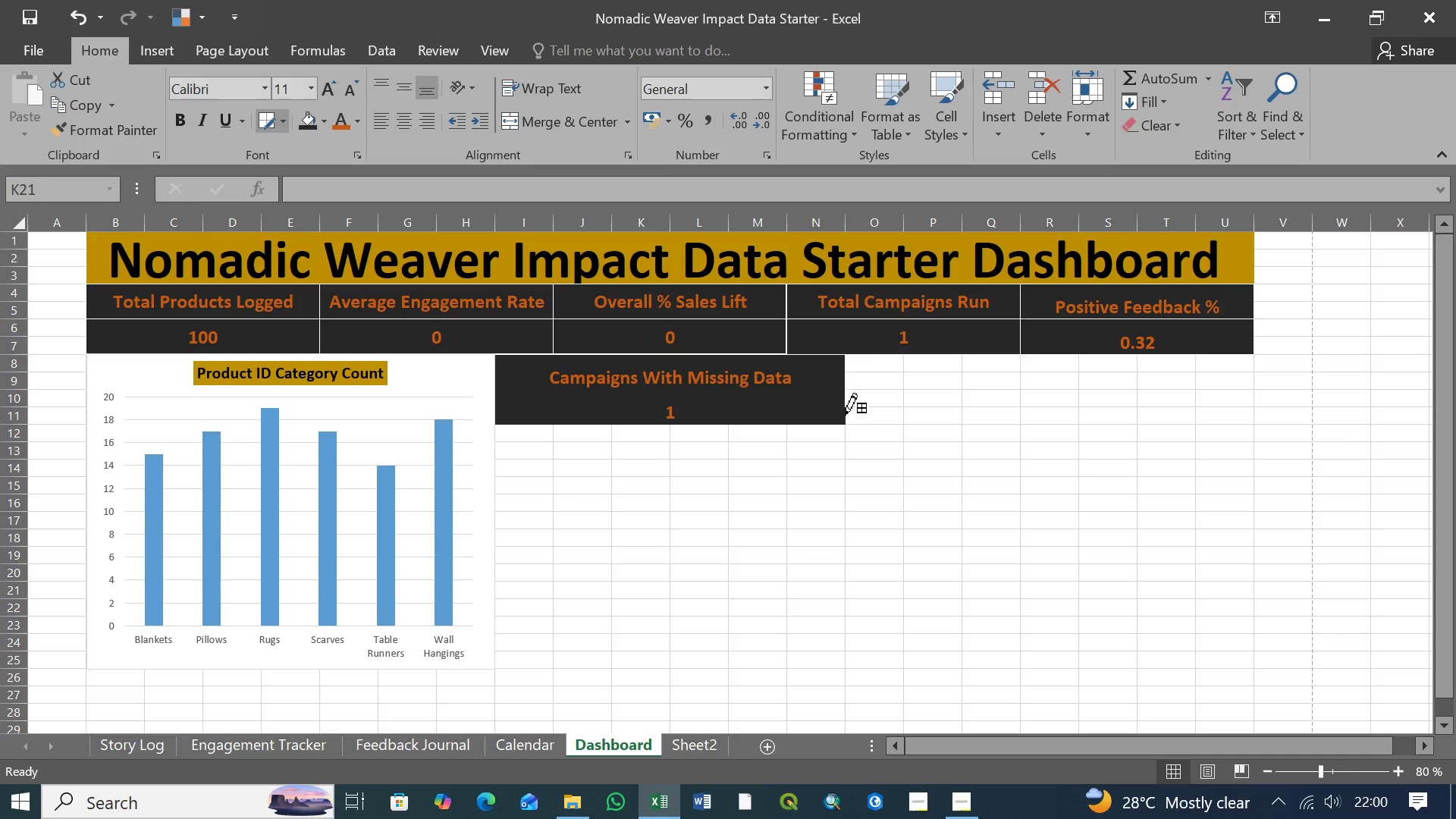 
left_click([846, 416])
 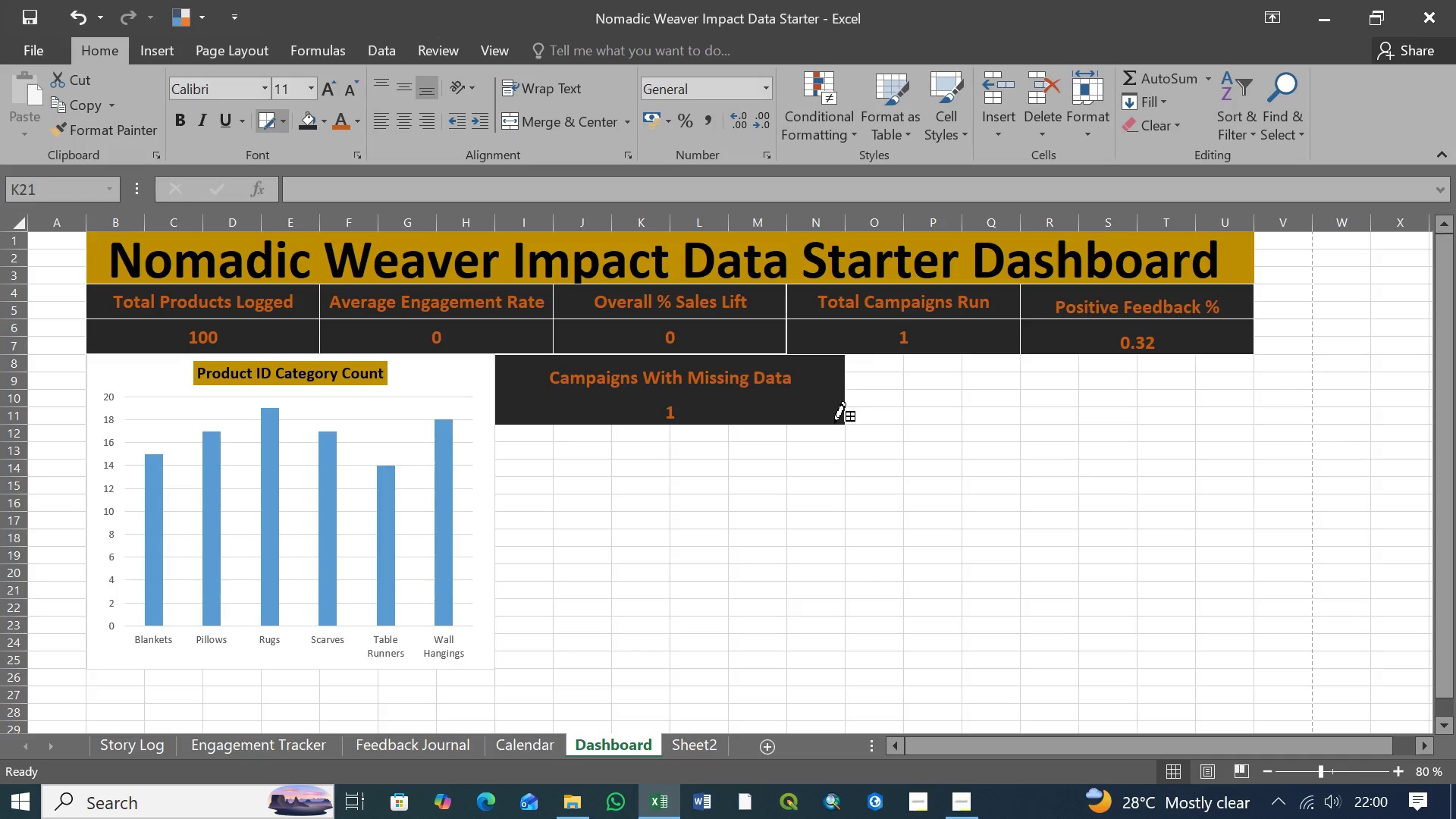 
left_click([834, 423])
 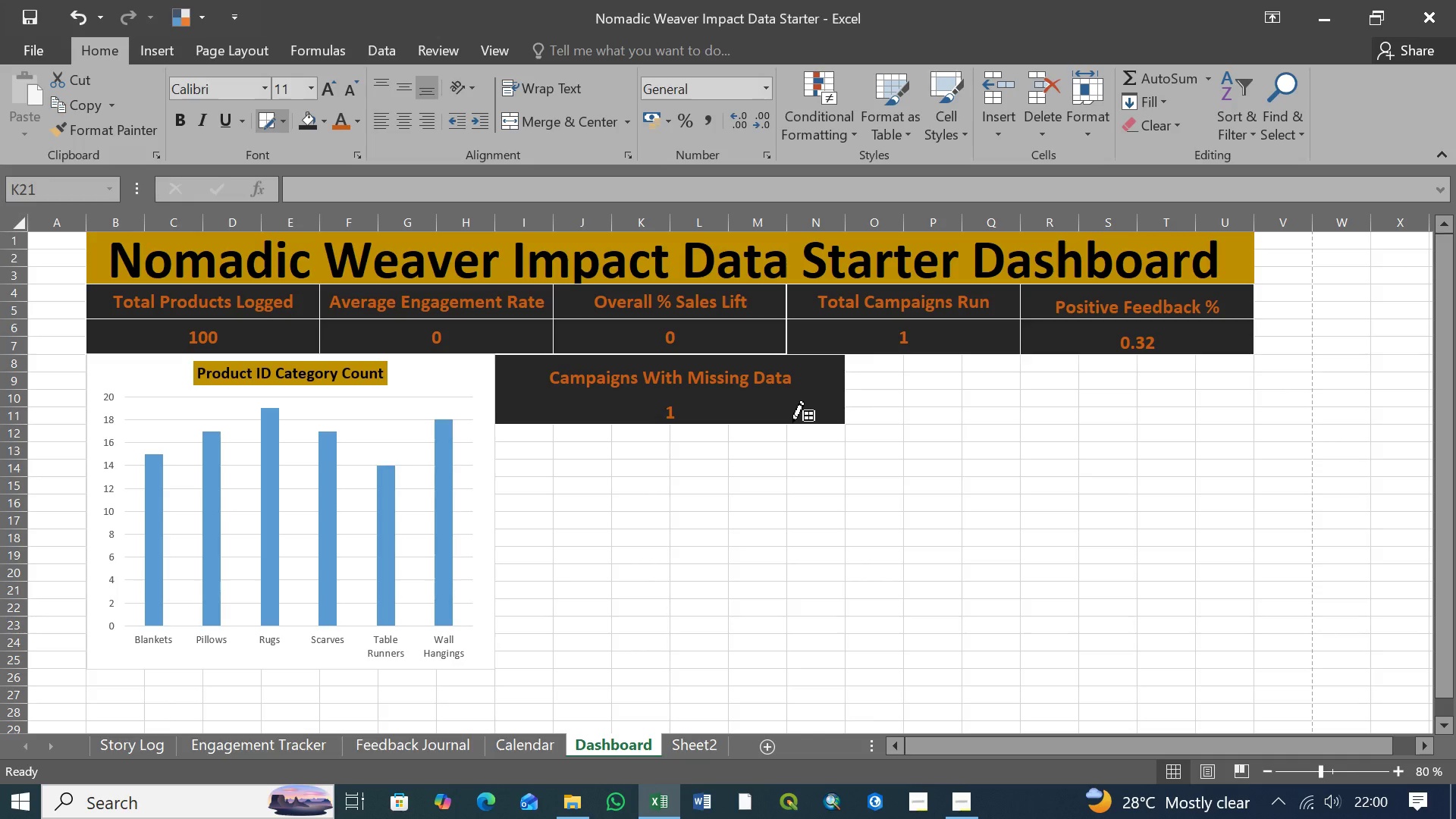 
left_click([792, 422])
 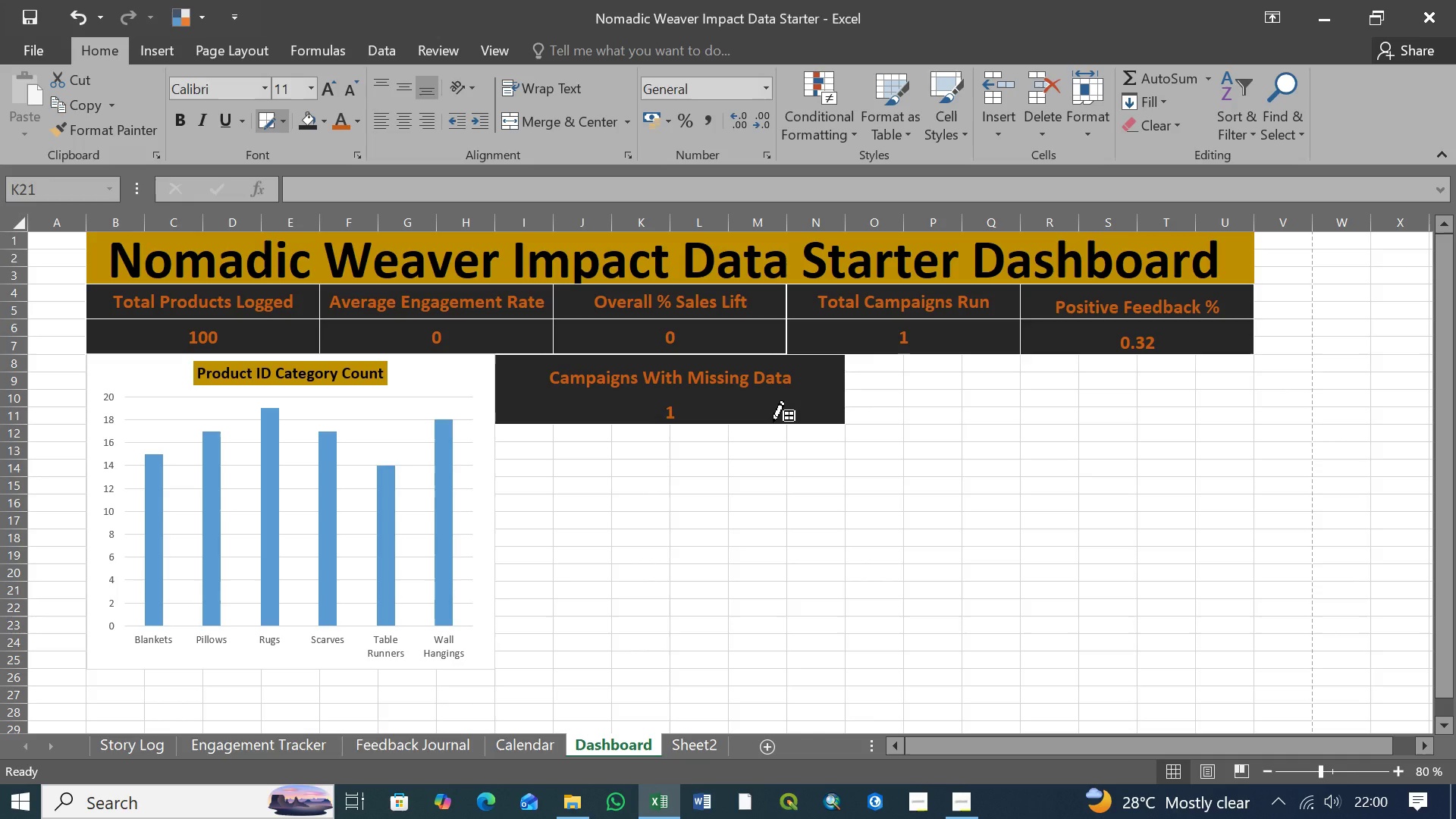 
left_click([773, 422])
 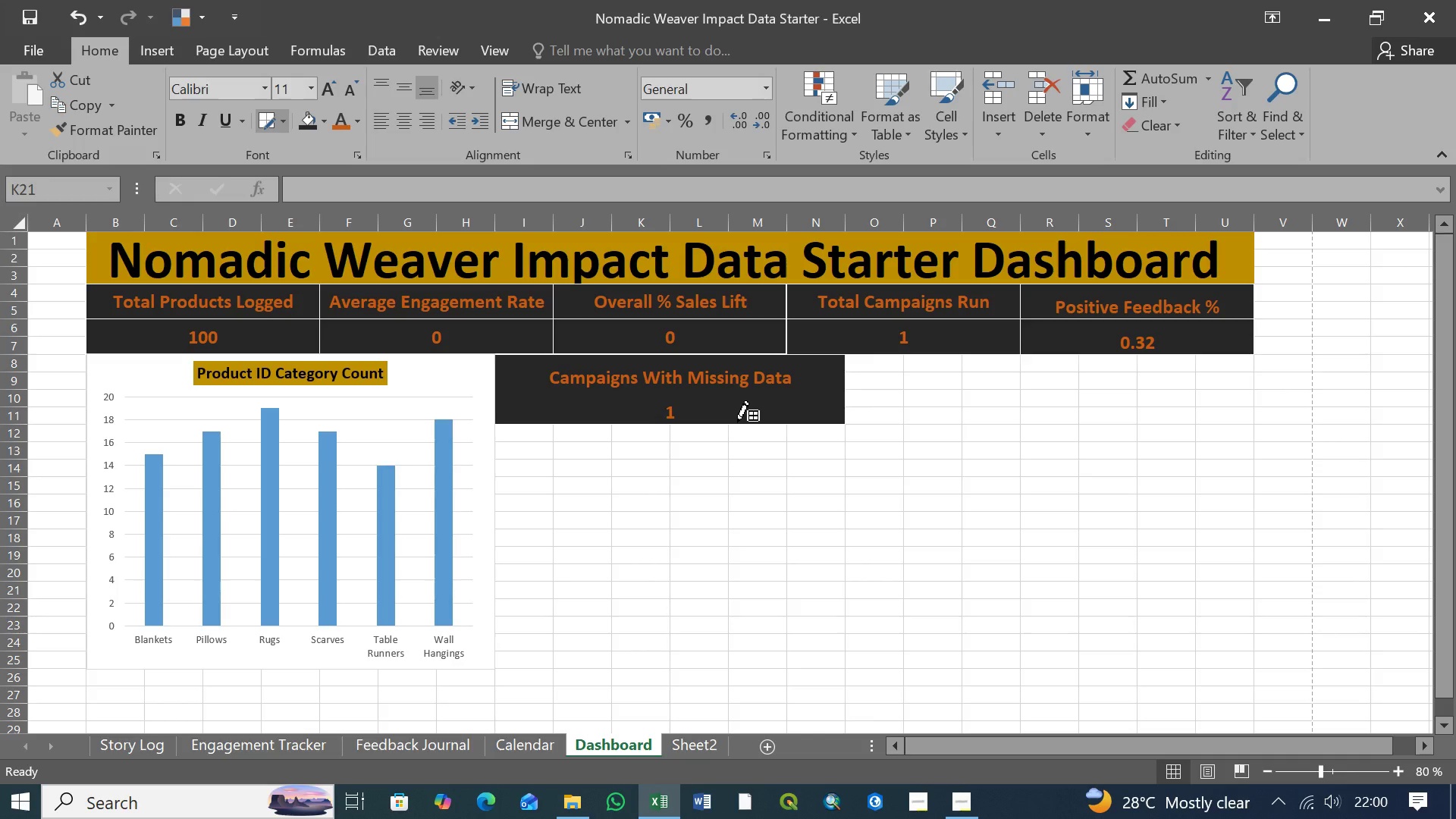 
left_click([737, 422])
 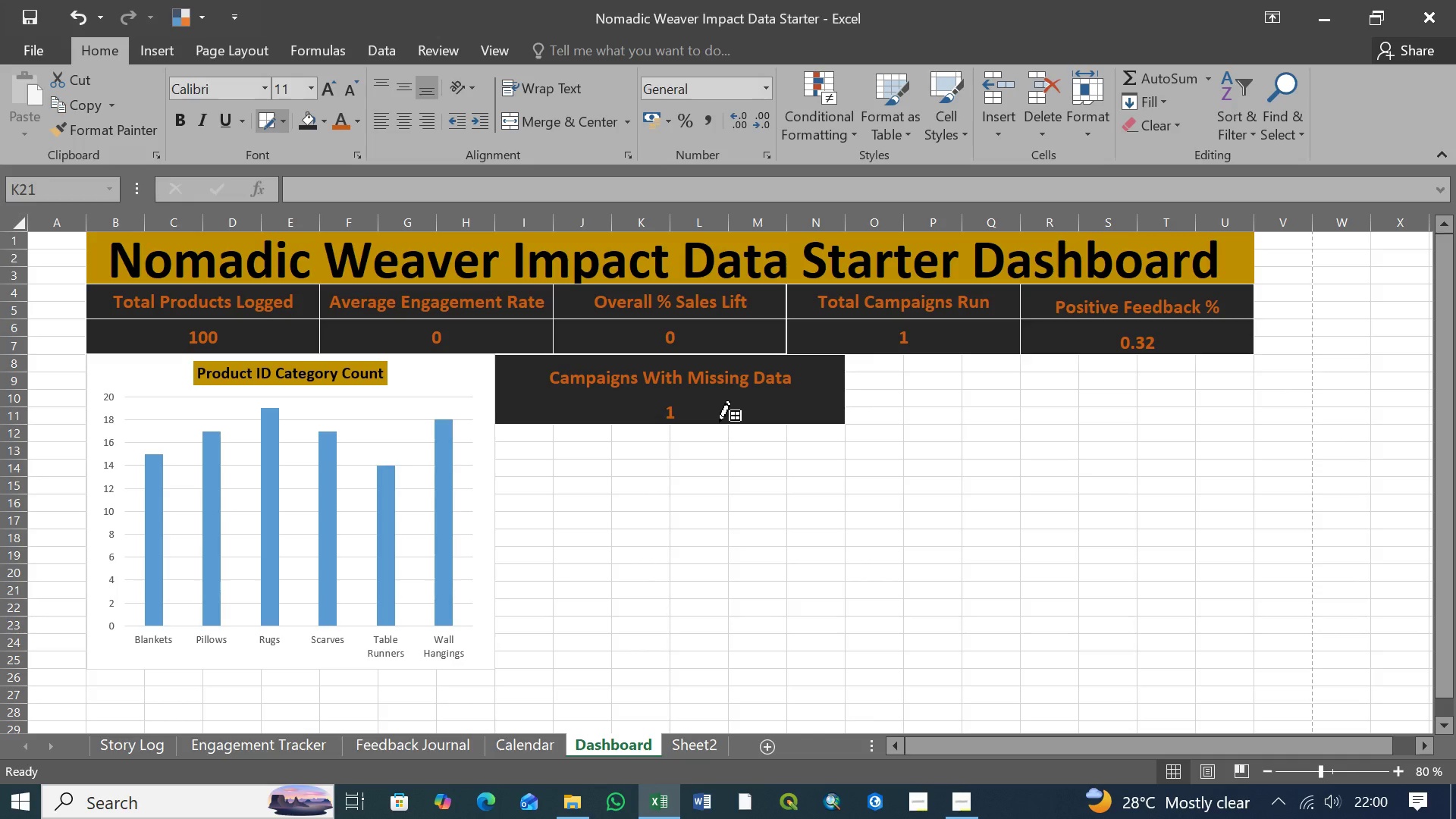 
left_click([719, 422])
 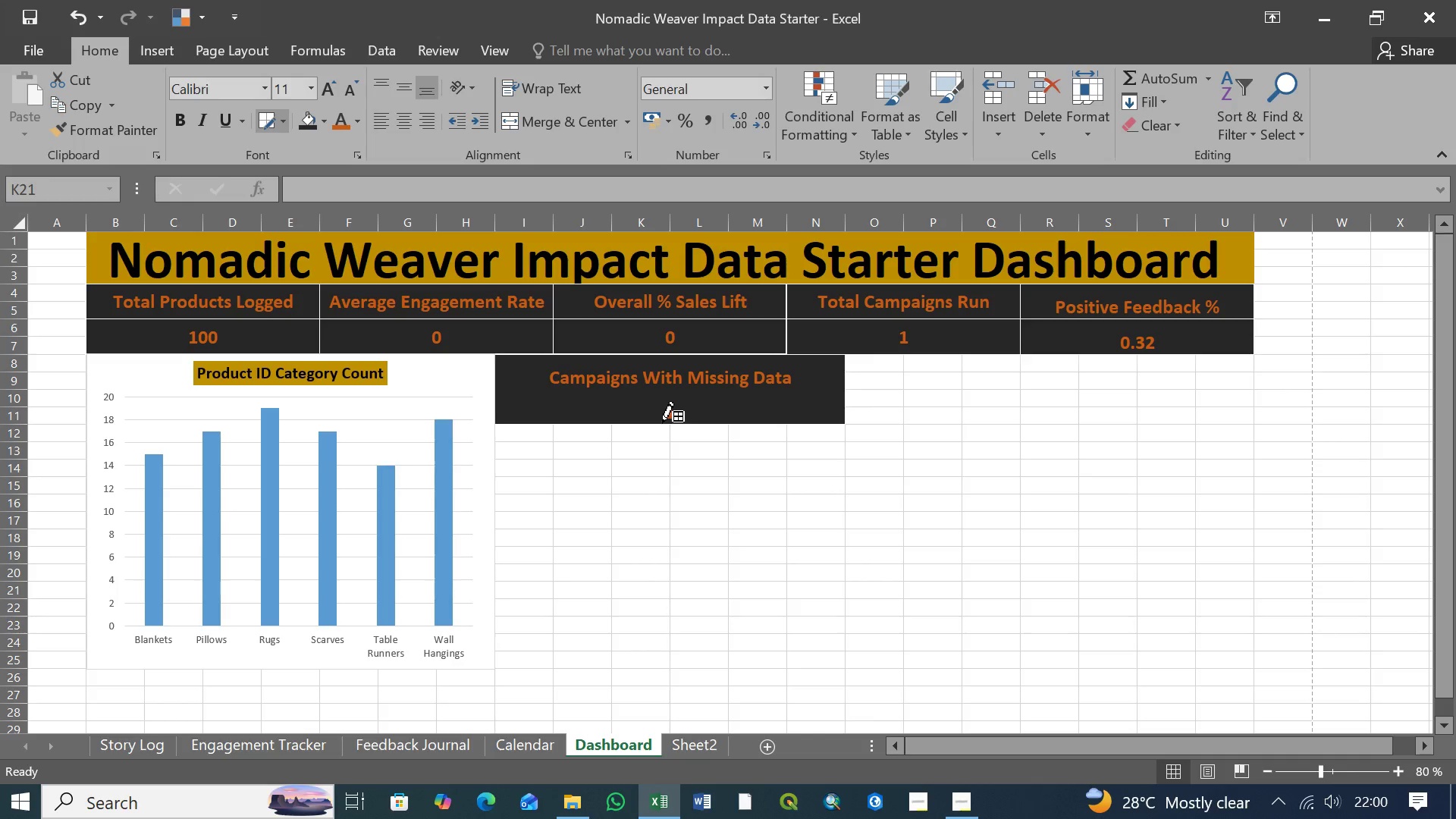 
left_click([662, 423])
 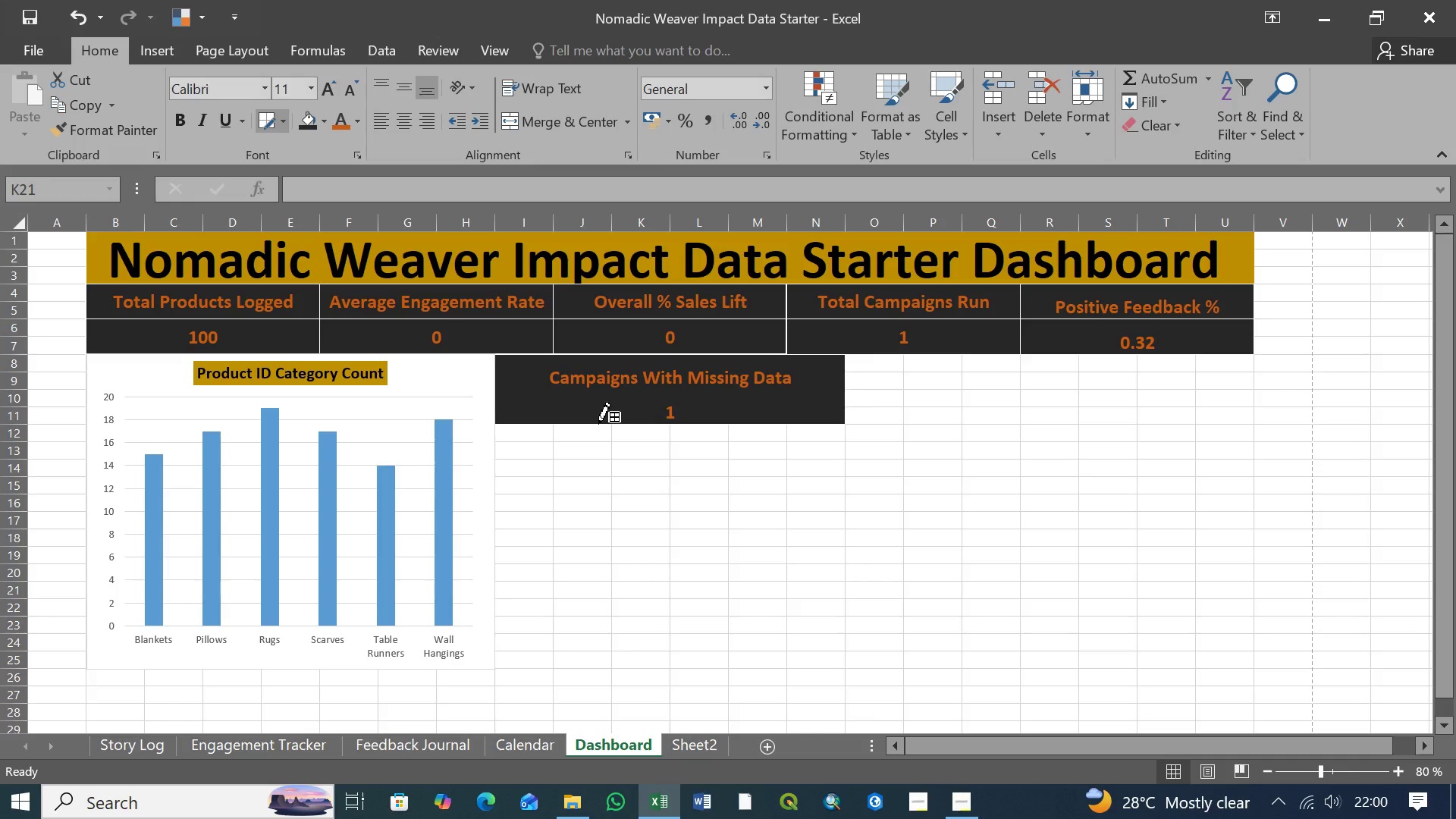 
left_click([598, 424])
 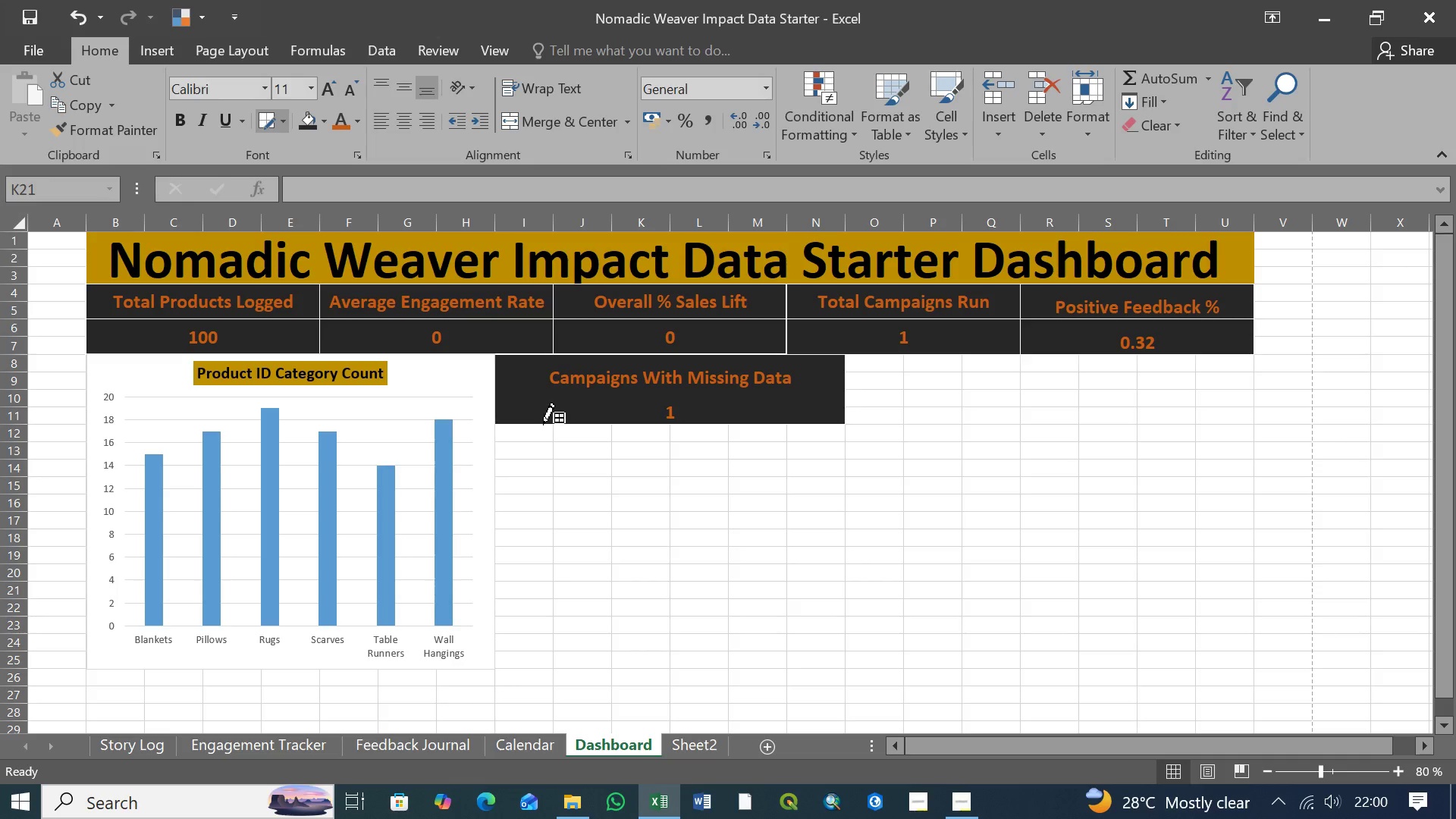 
left_click([542, 424])
 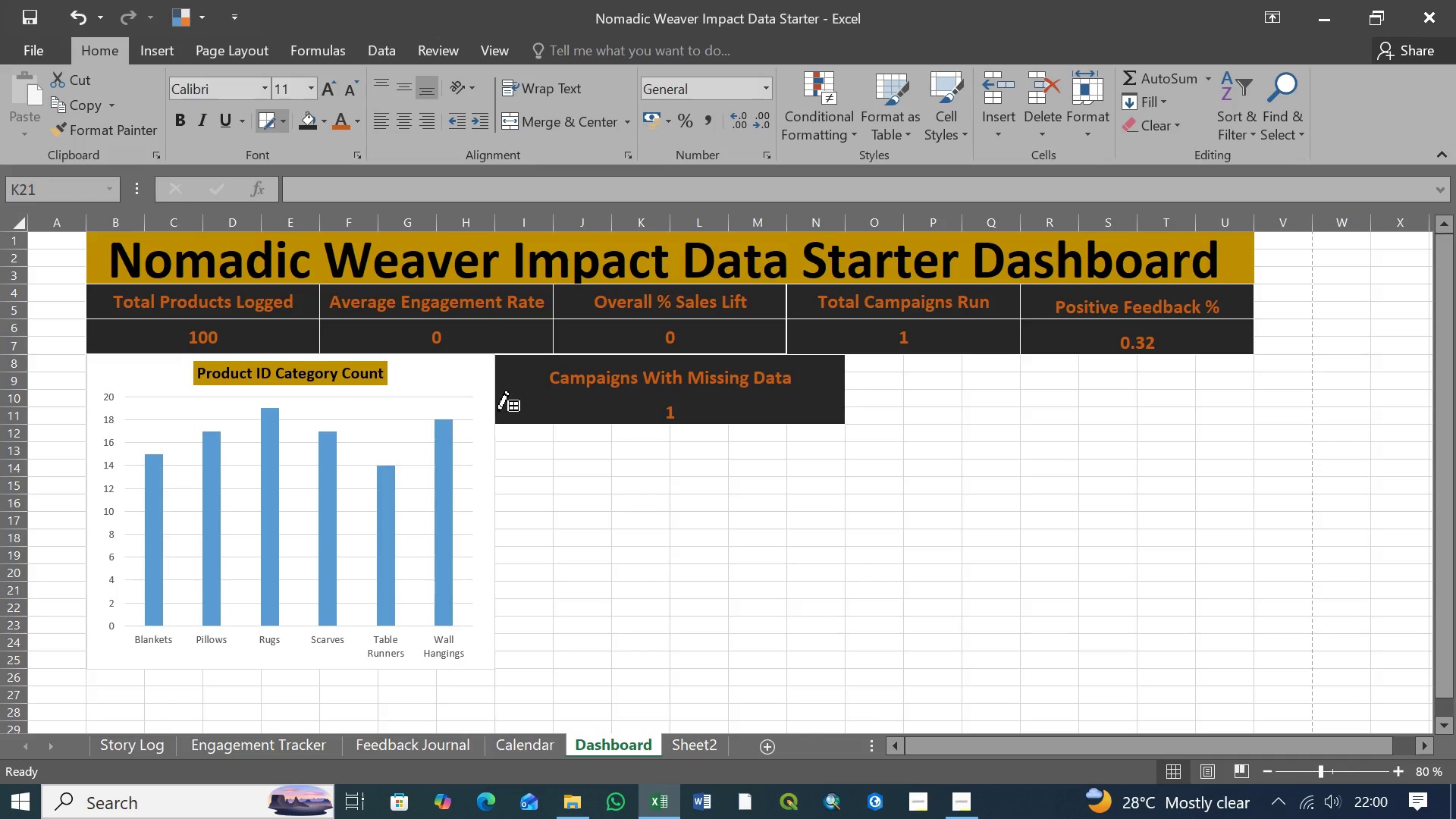 
left_click([486, 447])
 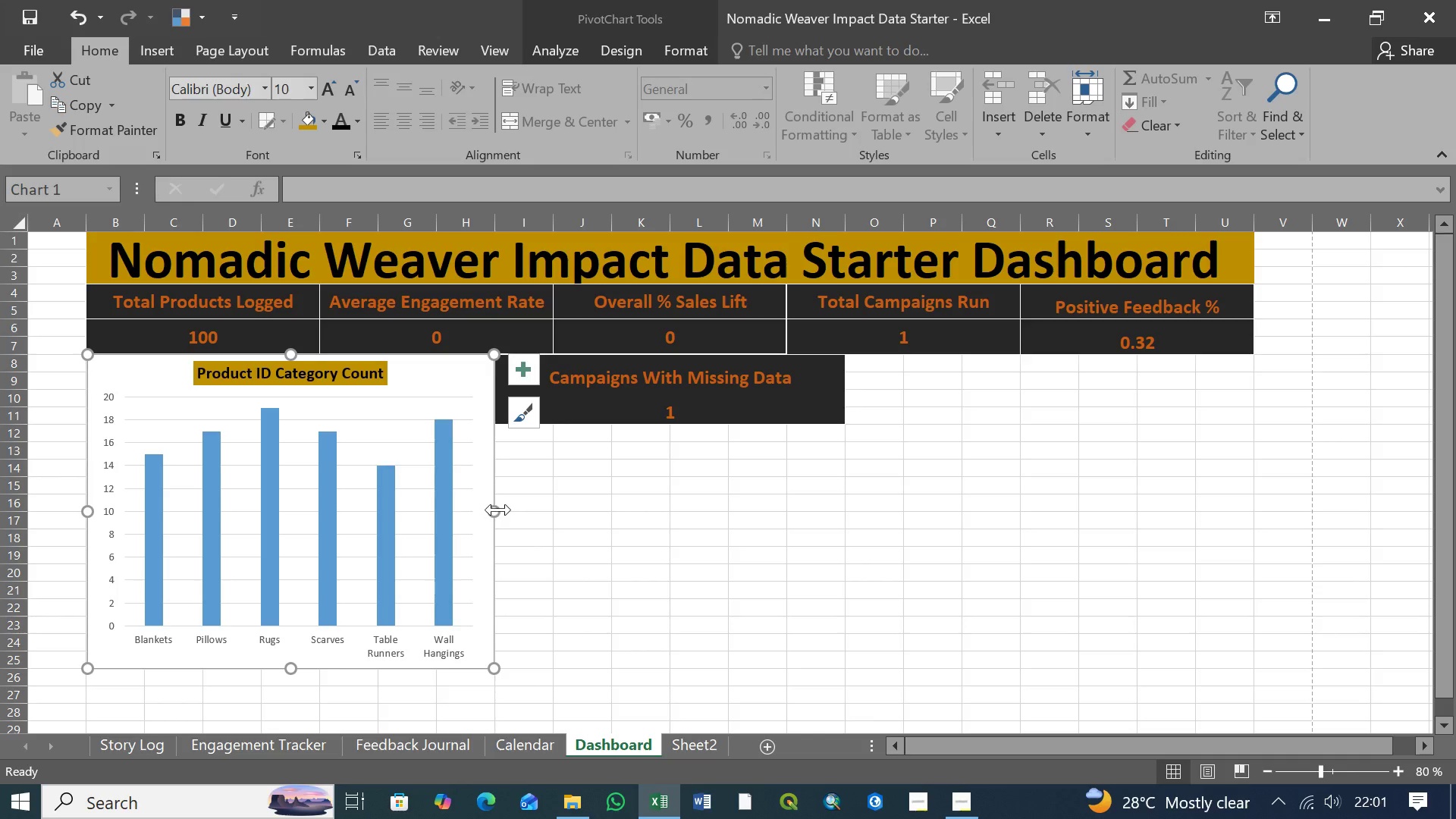 
left_click_drag(start_coordinate=[498, 510], to_coordinate=[488, 509])
 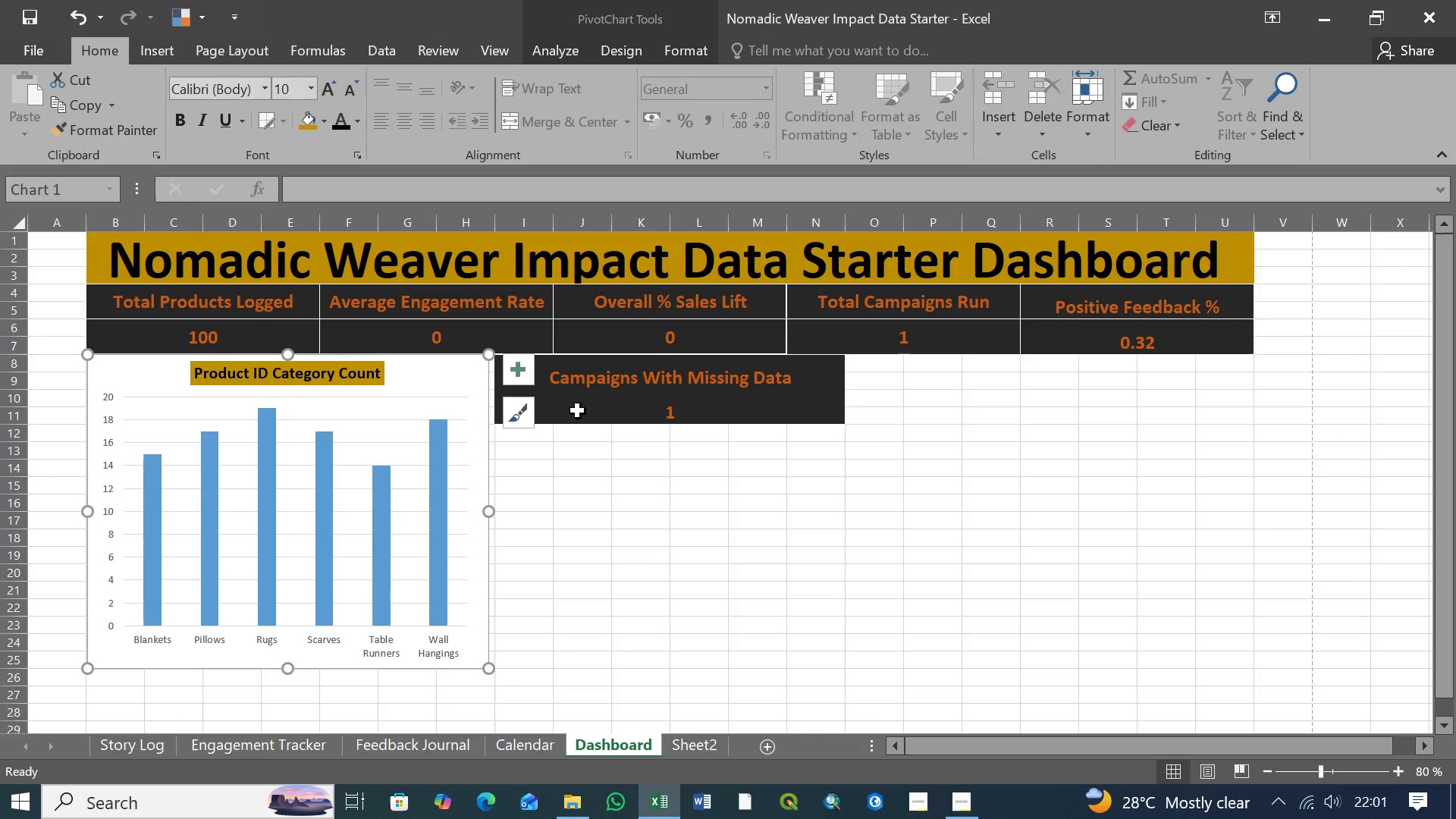 
left_click([578, 411])
 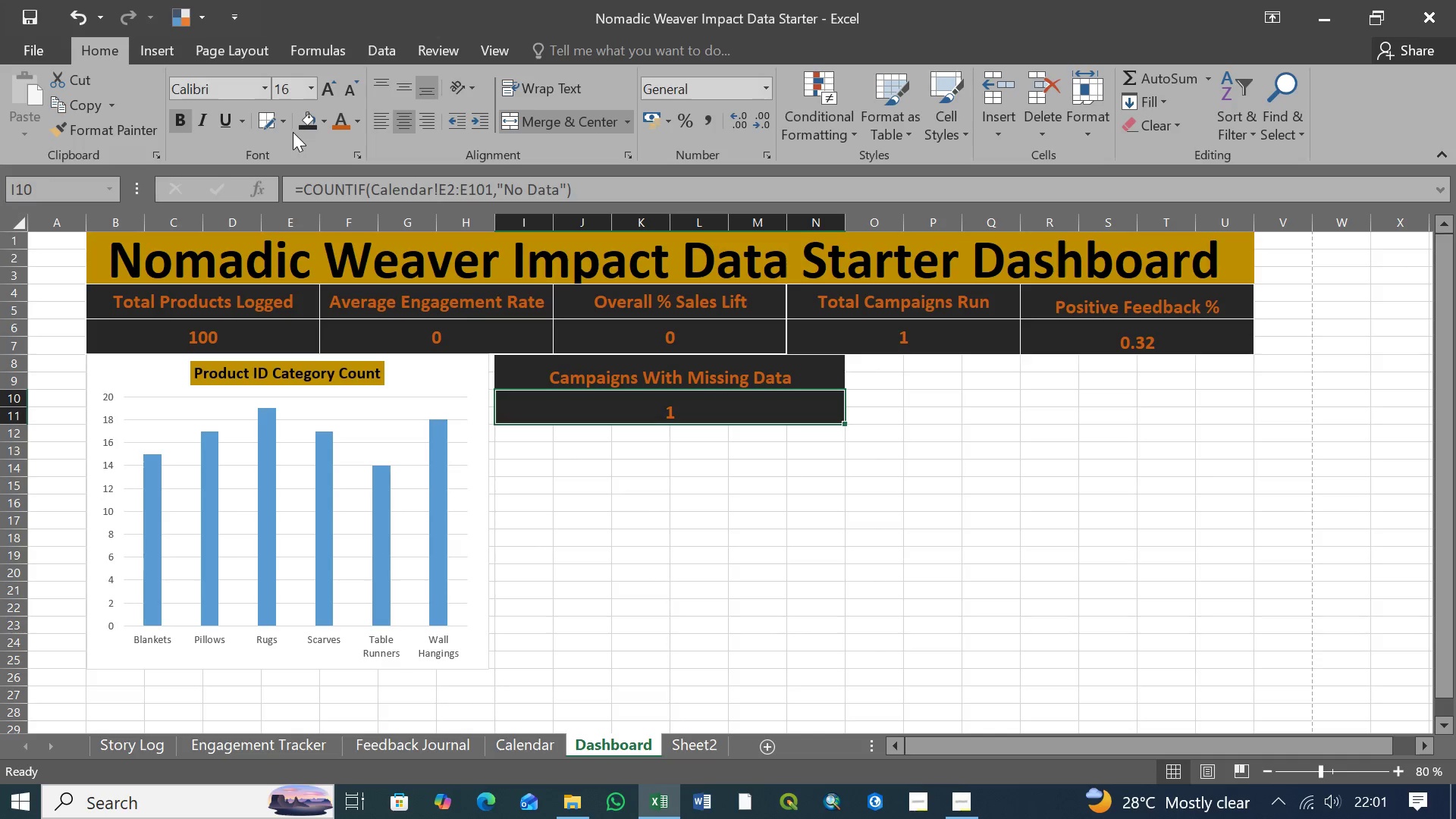 
left_click([285, 125])
 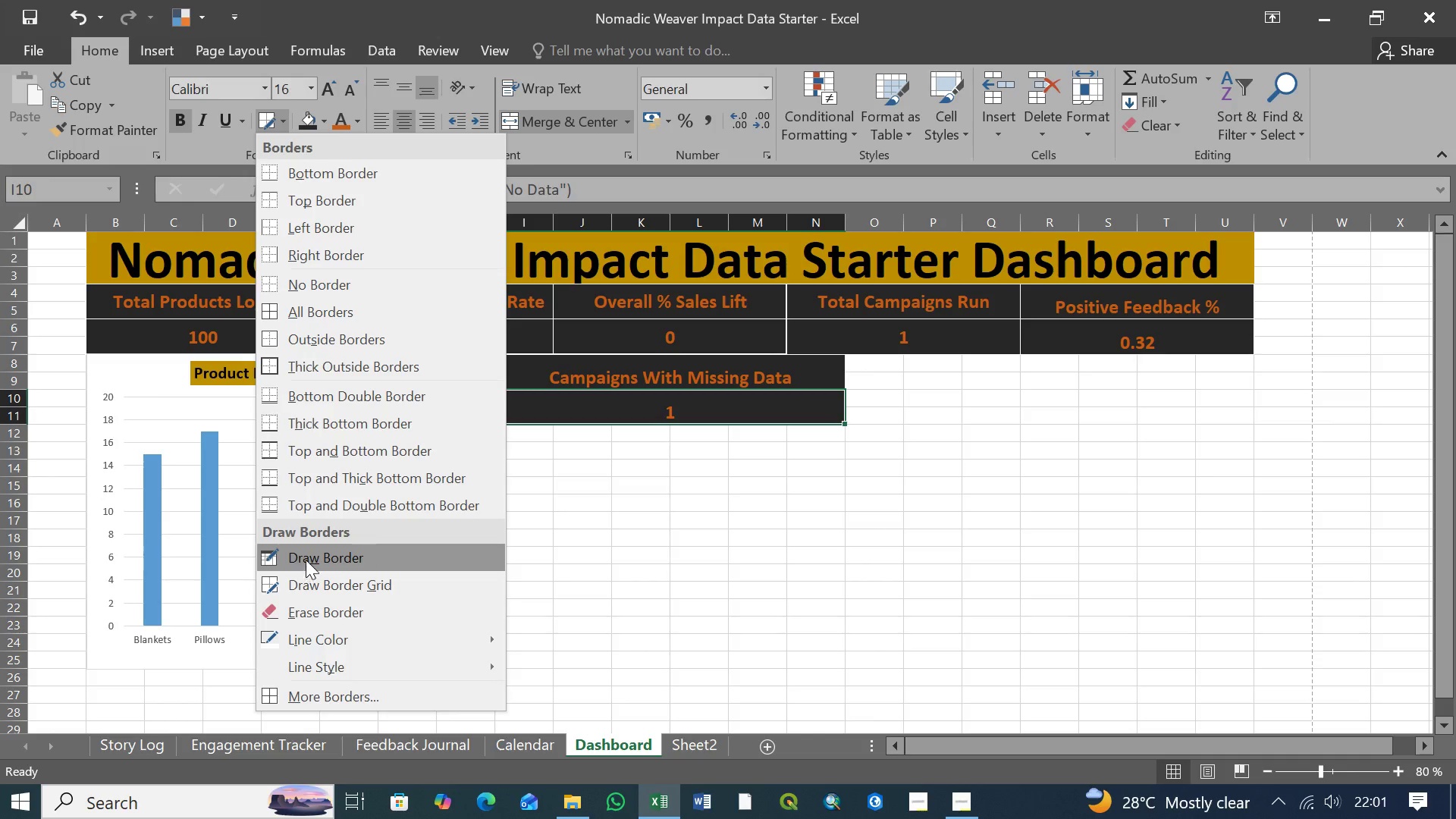 
wait(5.95)
 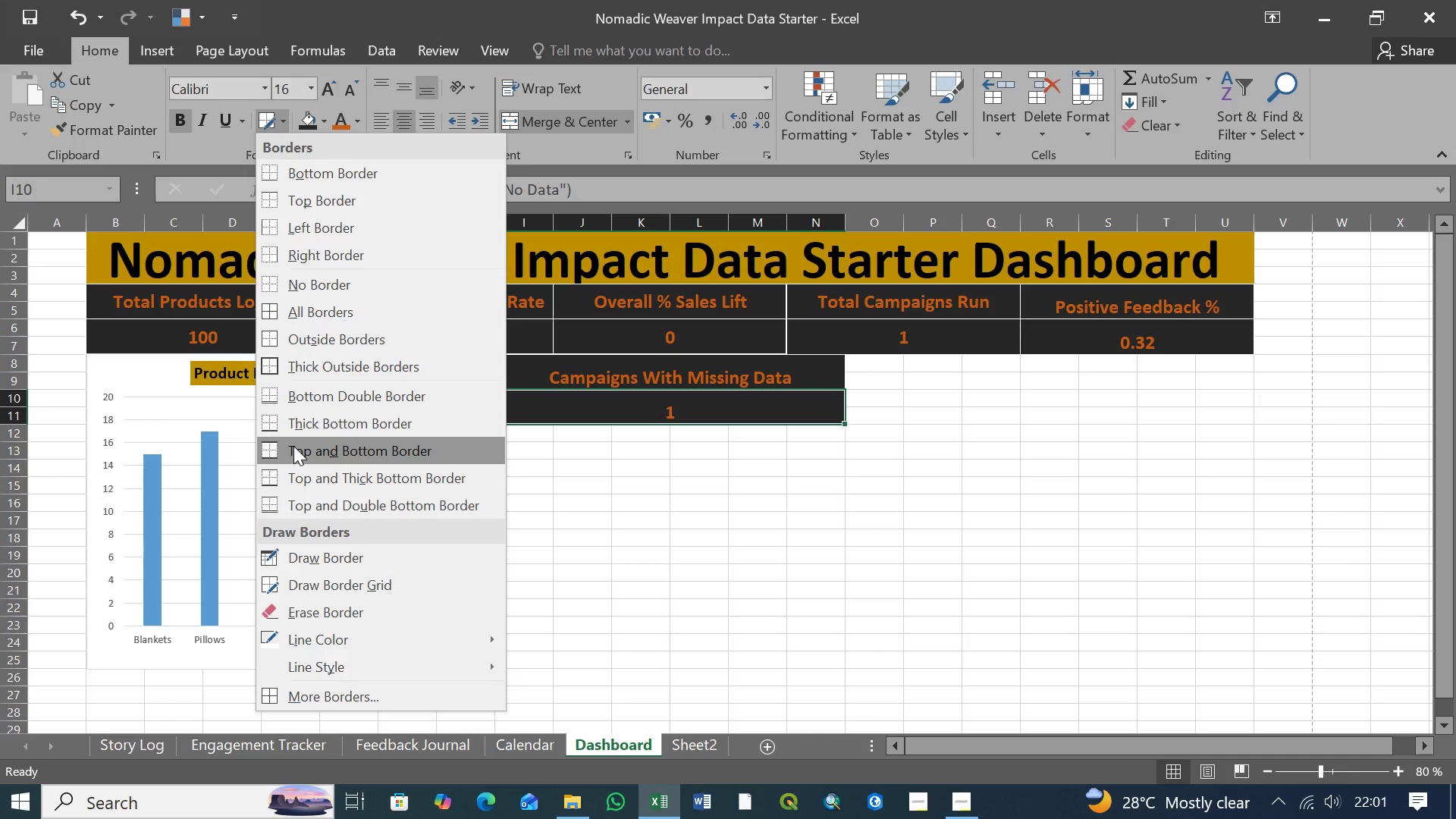 
left_click([309, 581])
 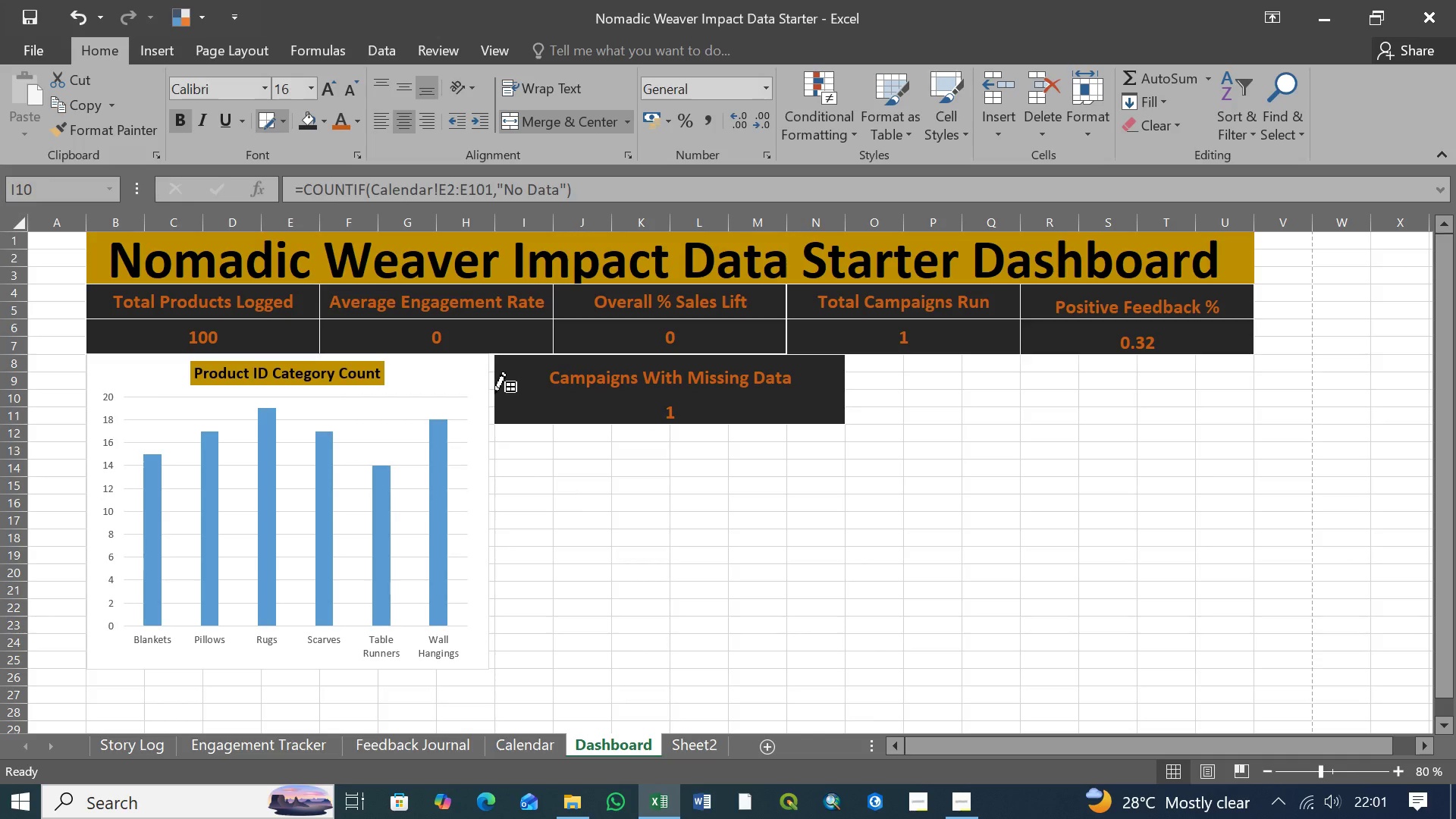 
left_click([494, 390])
 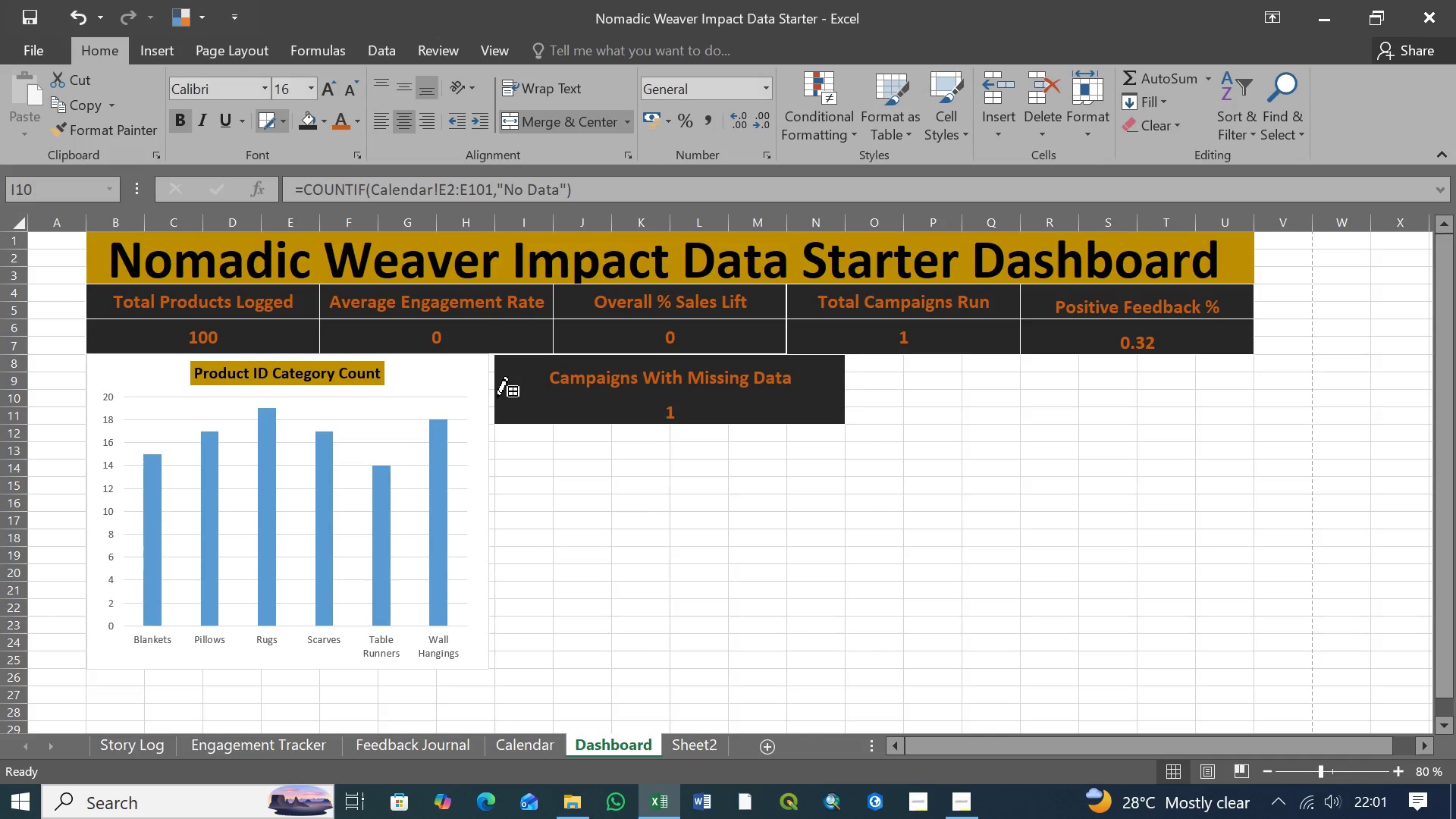 
left_click([496, 398])
 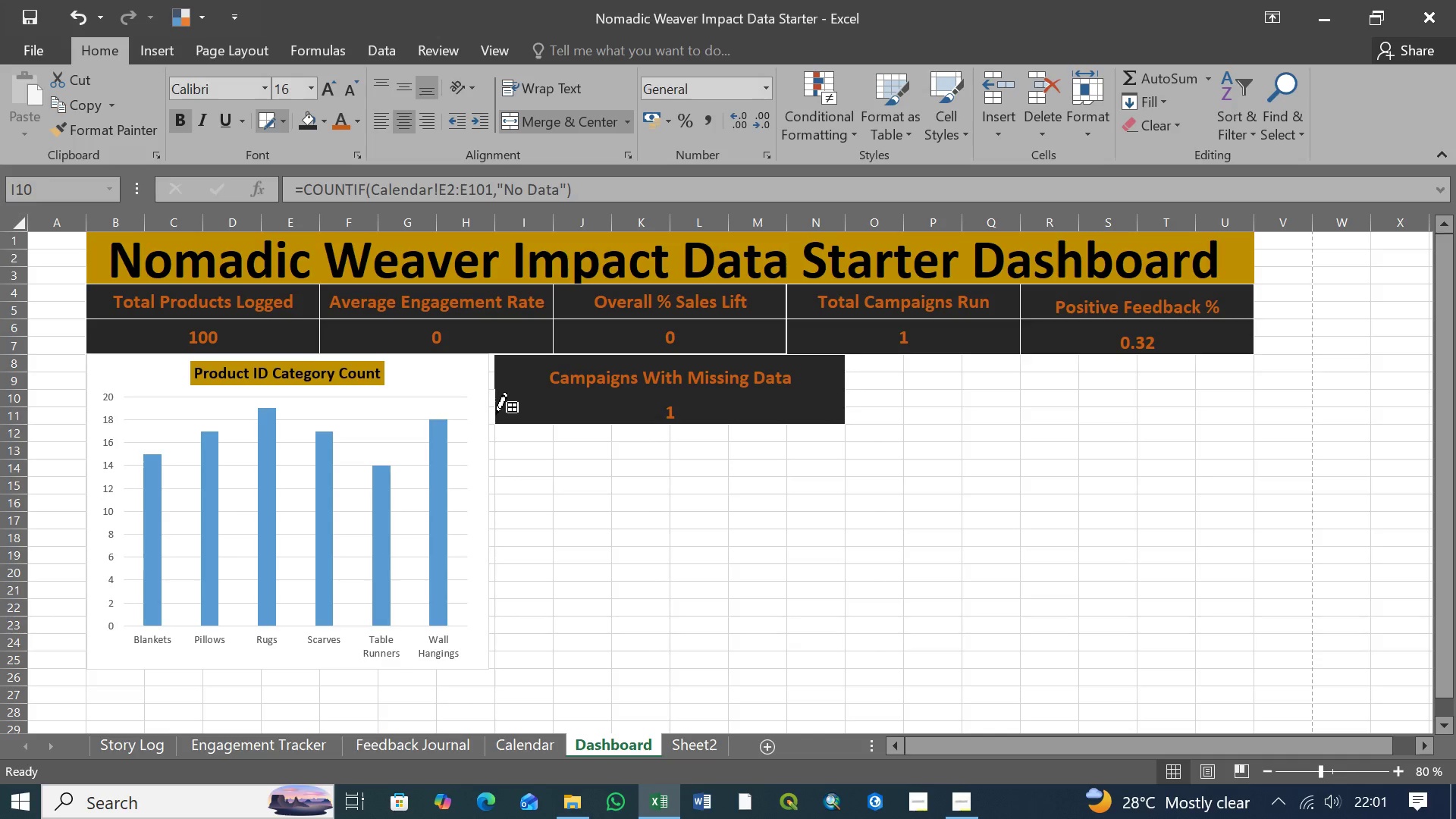 
left_click([496, 414])
 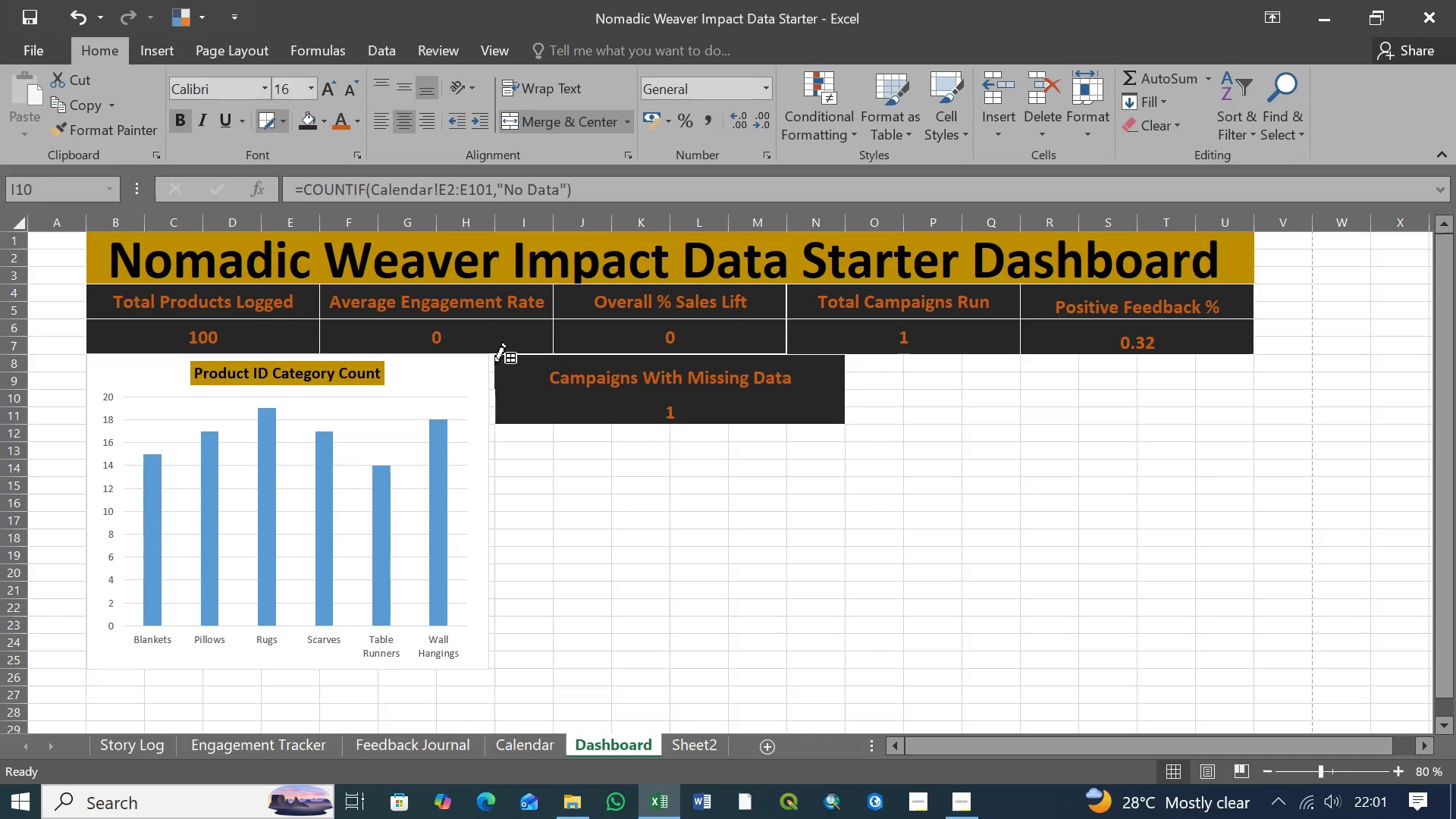 
left_click([494, 366])
 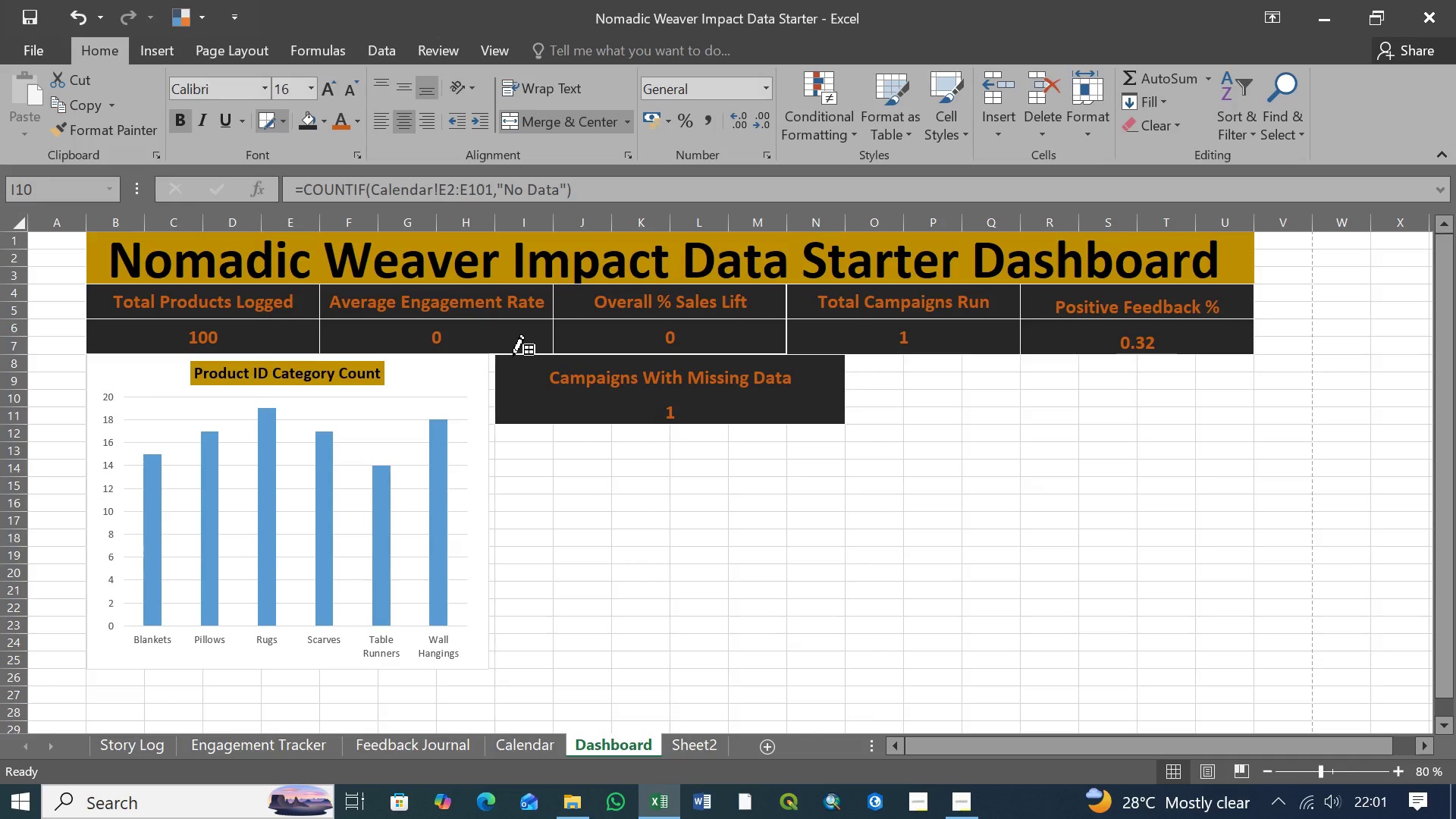 
left_click([513, 356])
 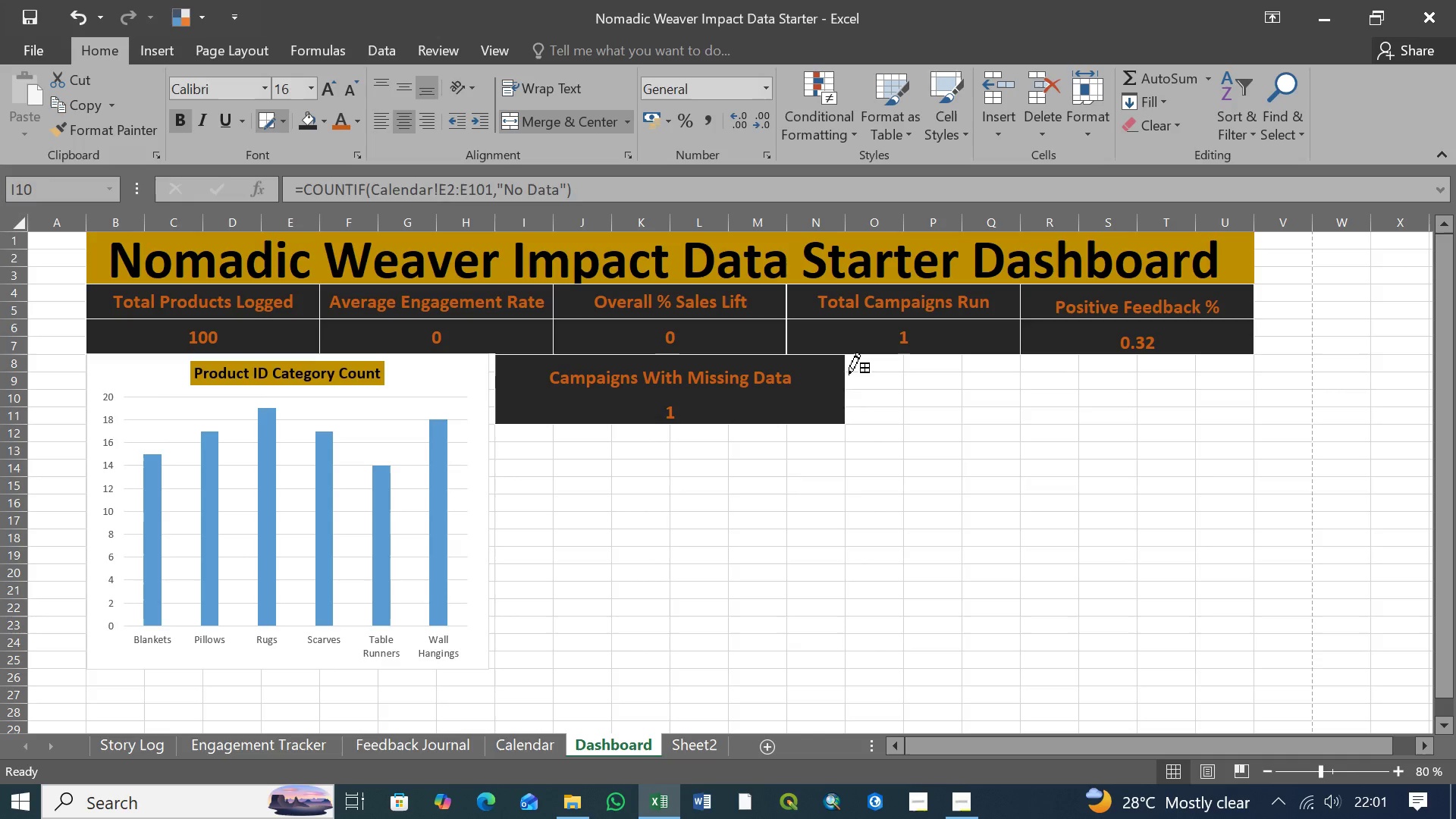 
wait(5.8)
 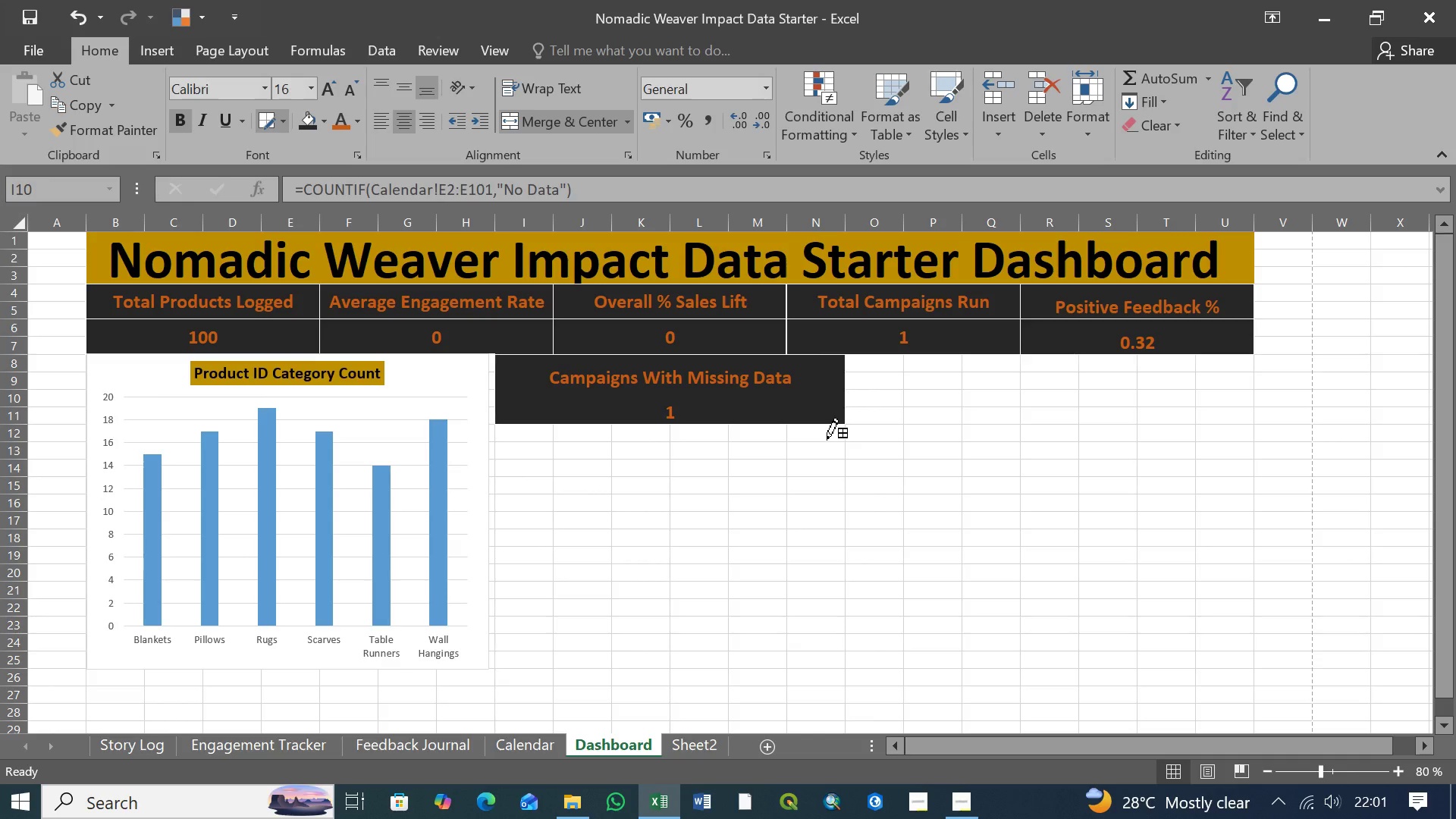 
left_click([845, 369])
 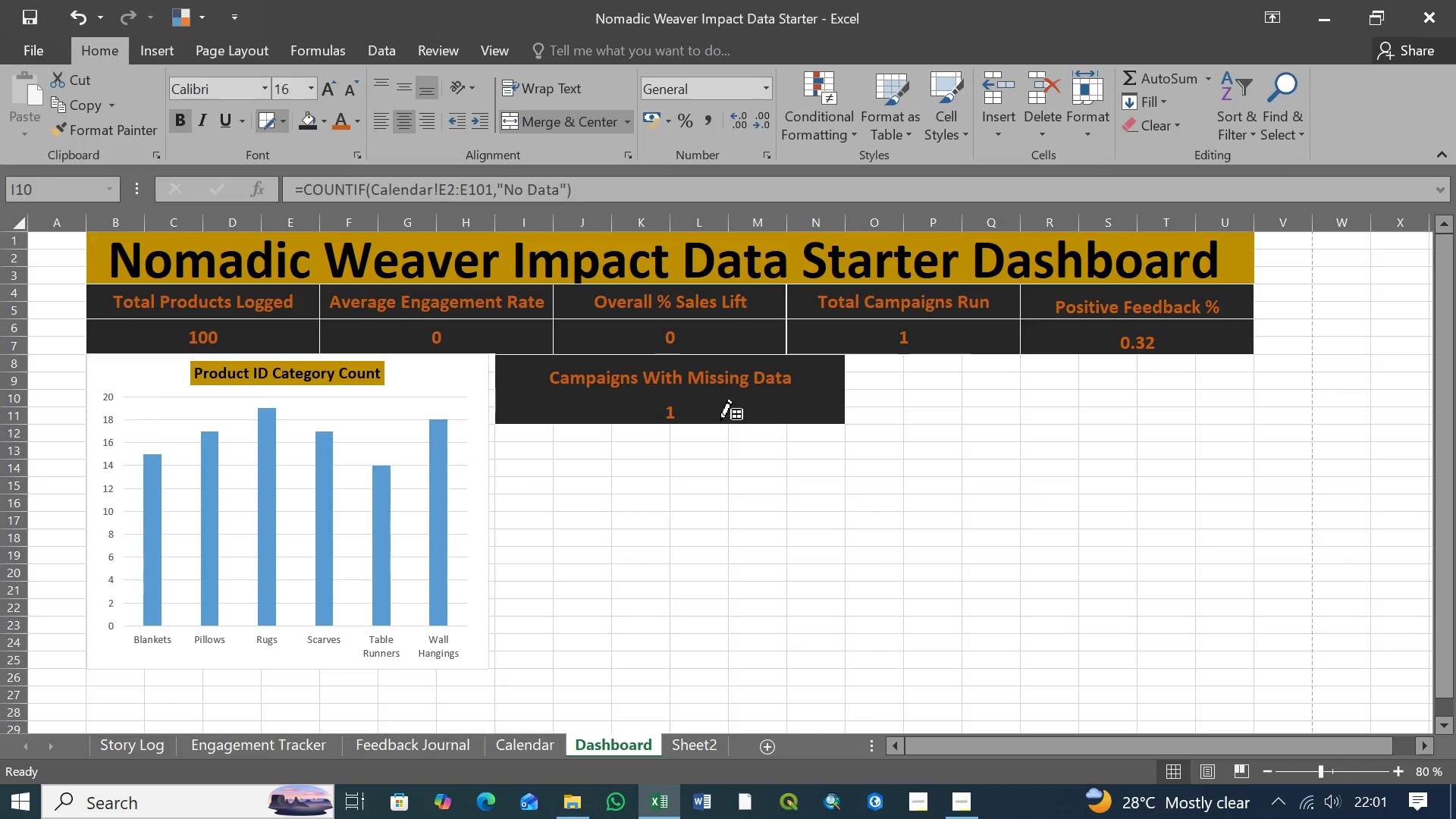 
left_click([720, 423])
 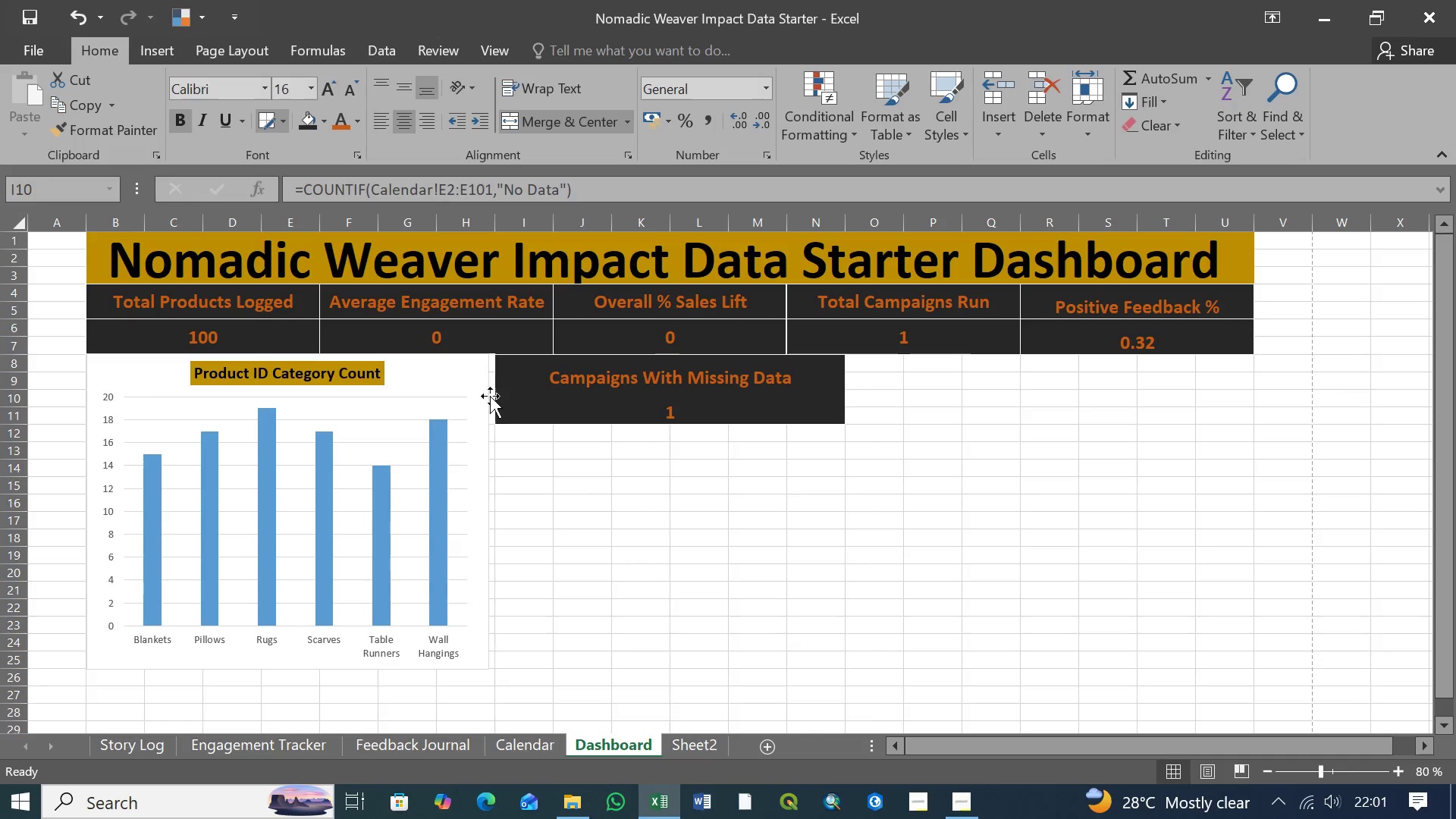 
left_click([475, 376])
 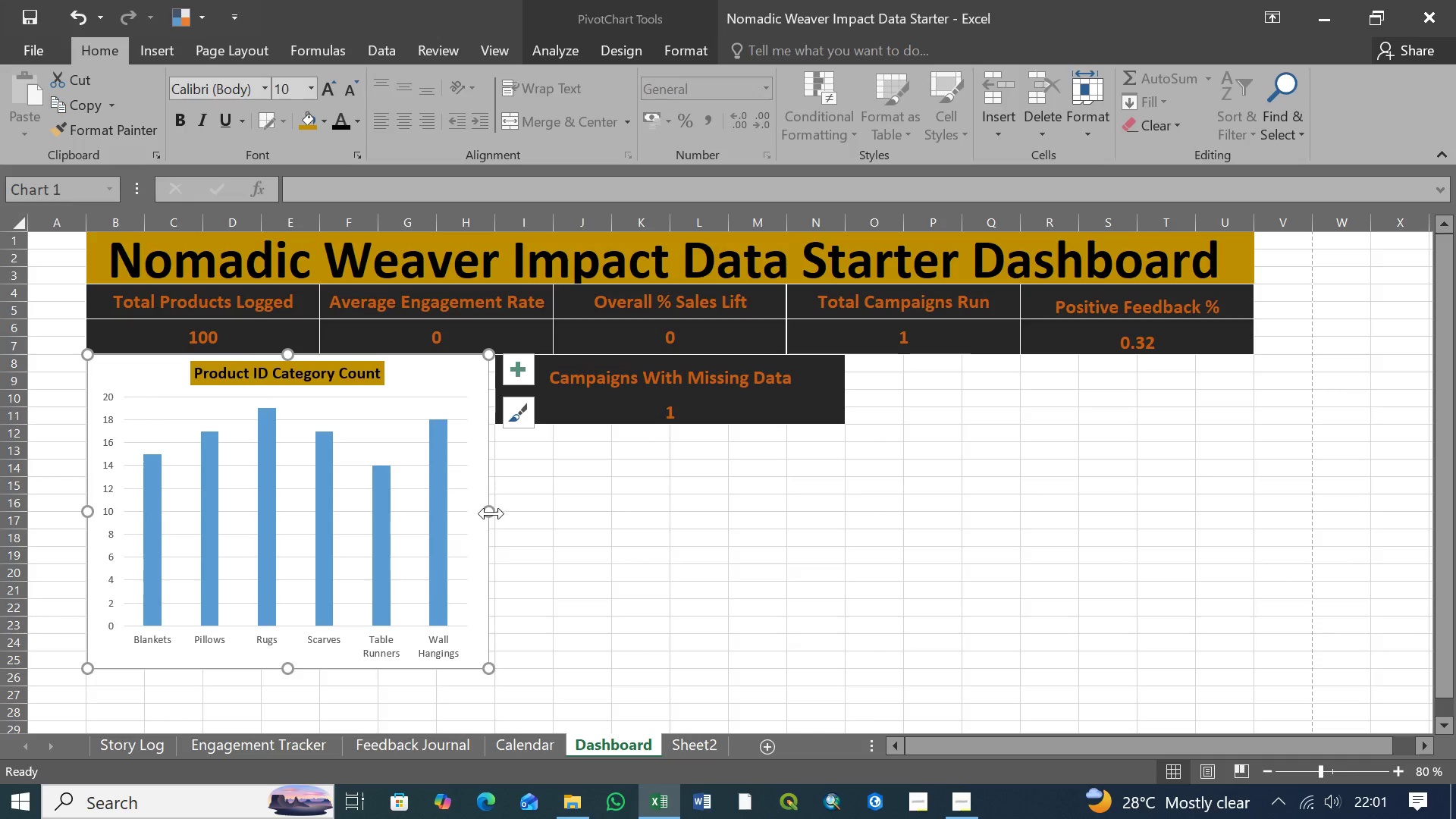 
left_click_drag(start_coordinate=[491, 513], to_coordinate=[496, 512])
 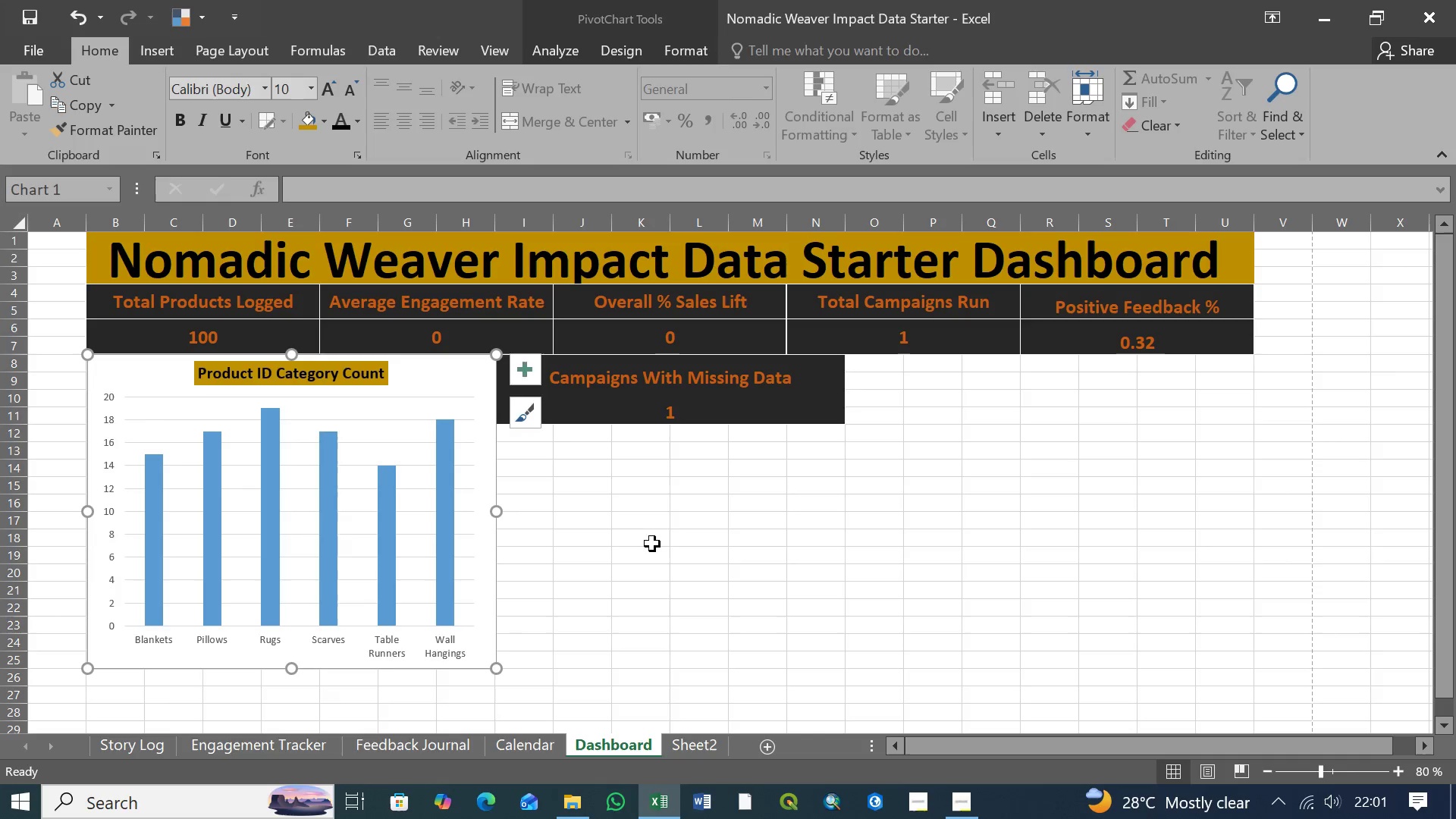 
left_click([652, 544])
 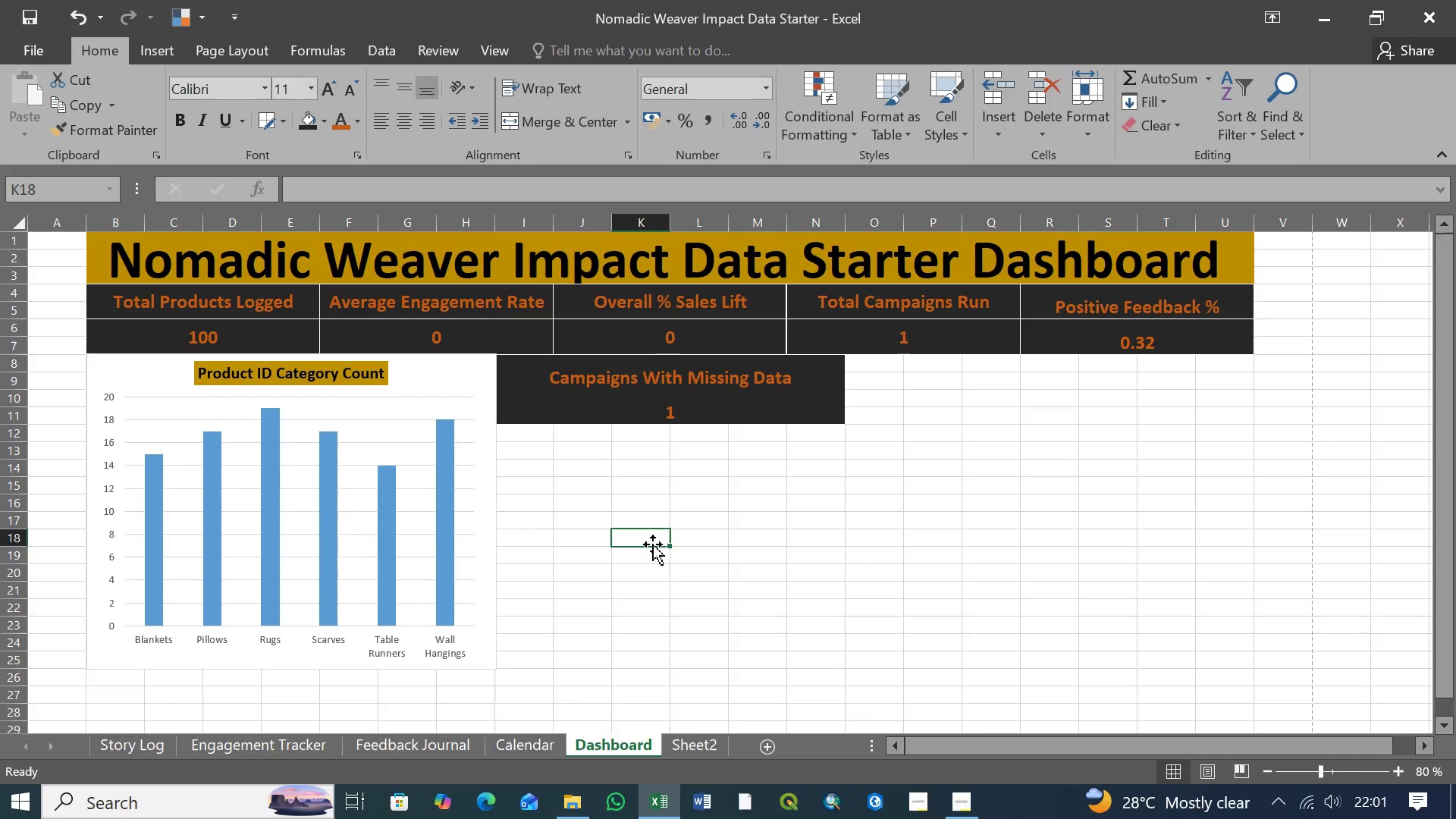 
wait(7.77)
 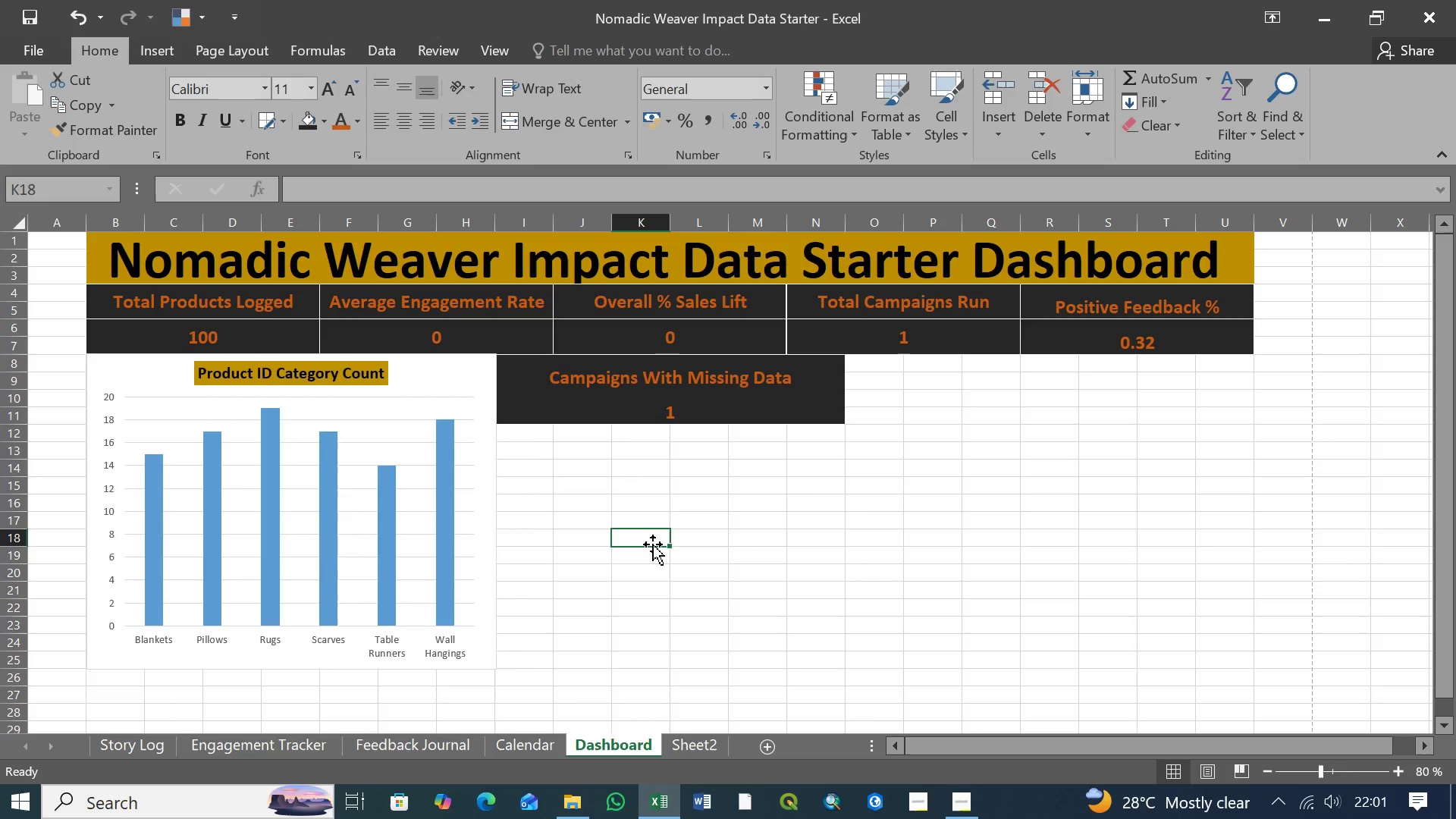 
scroll: coordinate [962, 552], scroll_direction: up, amount: 7.0
 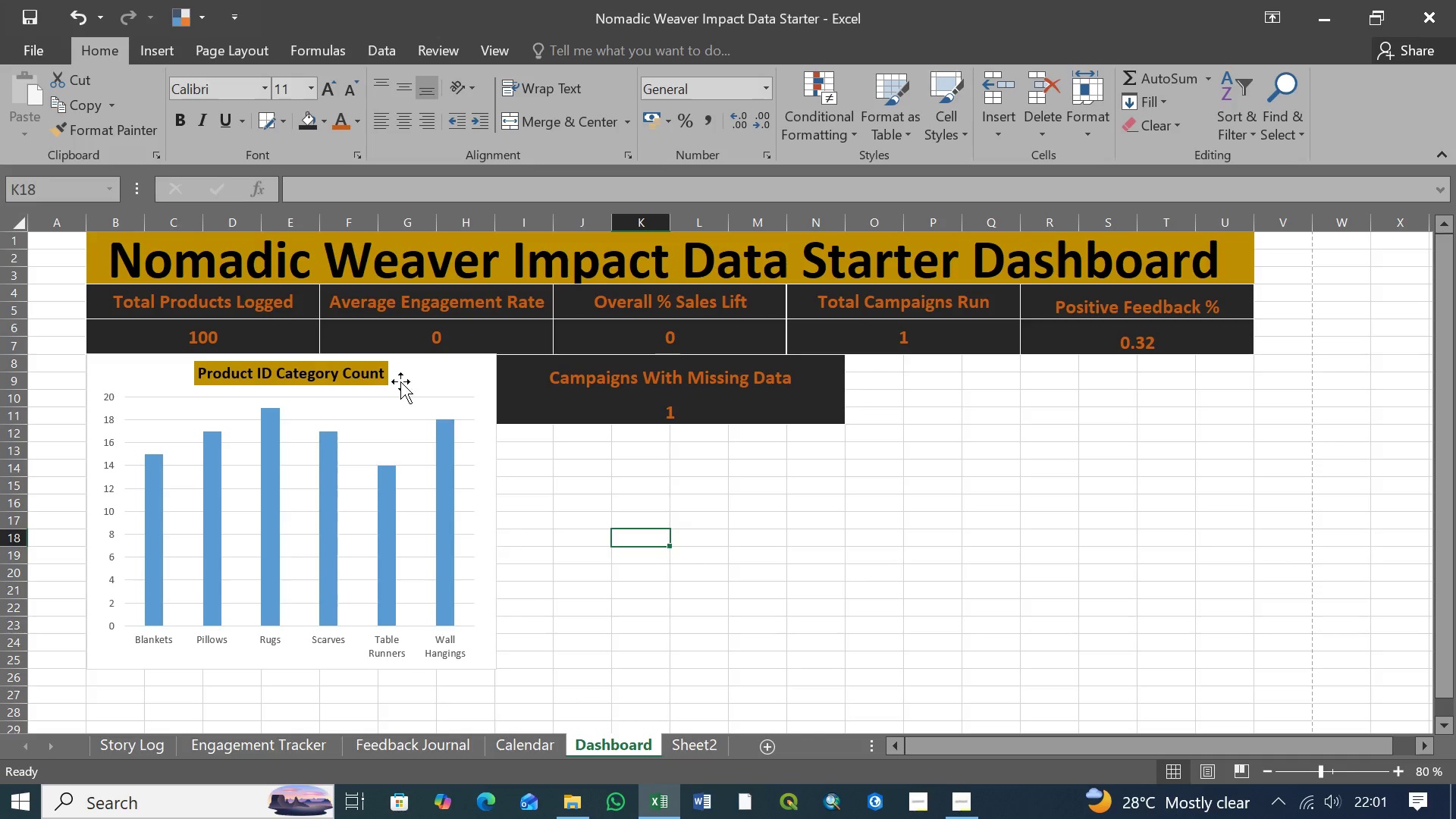 
left_click([423, 370])
 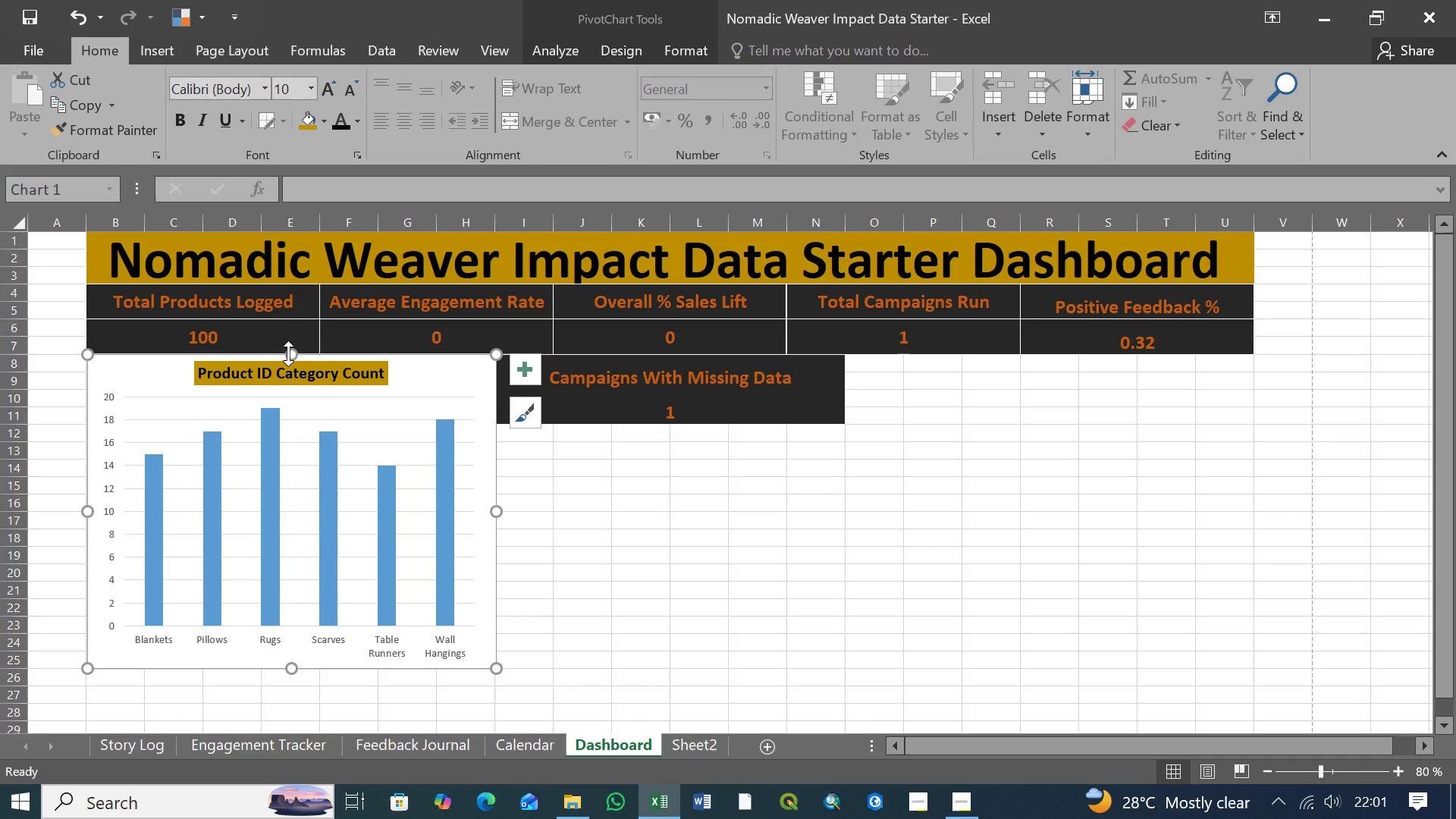 
left_click_drag(start_coordinate=[288, 353], to_coordinate=[289, 360])
 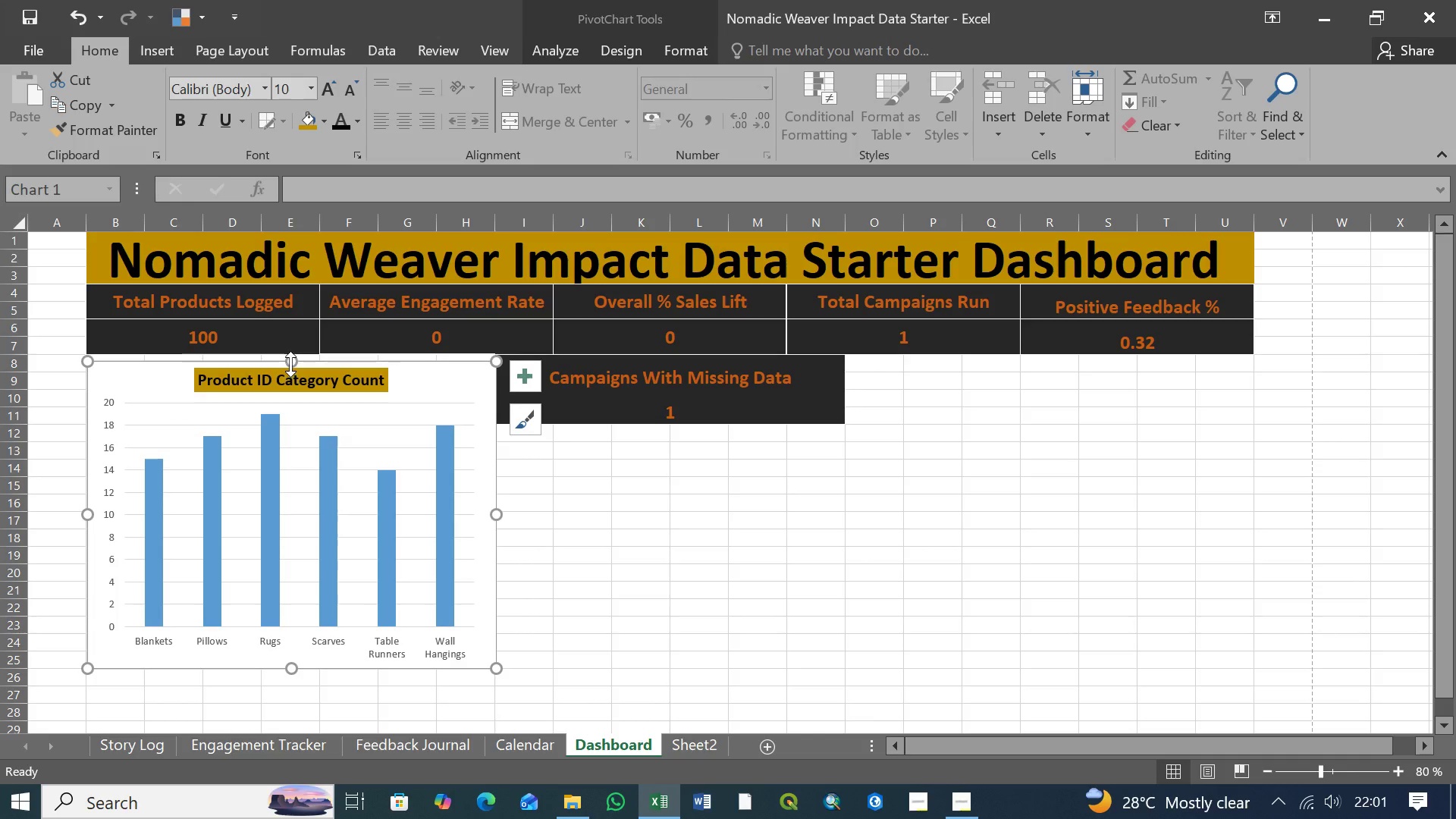 
left_click_drag(start_coordinate=[290, 362], to_coordinate=[293, 355])
 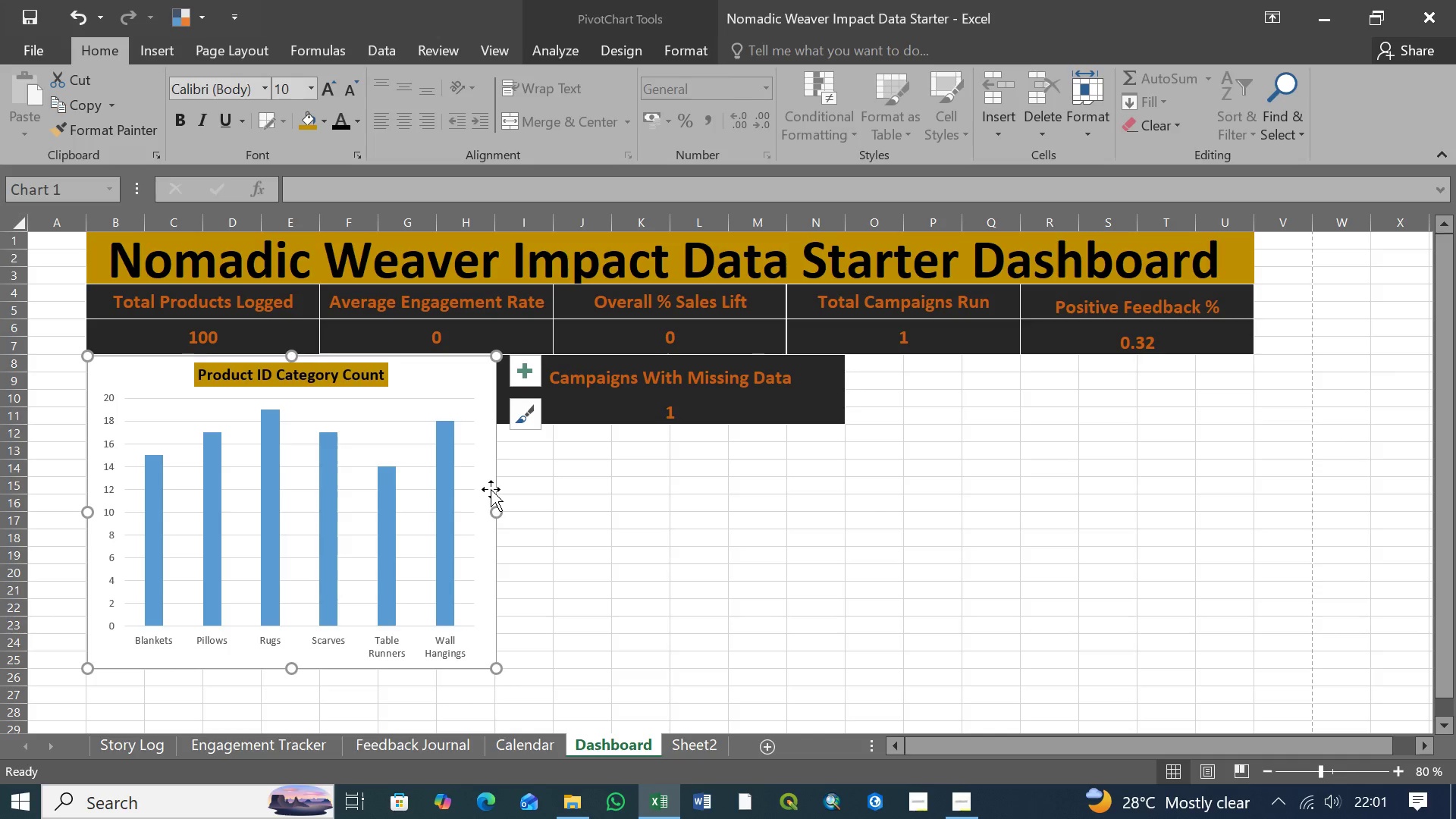 
left_click([496, 491])
 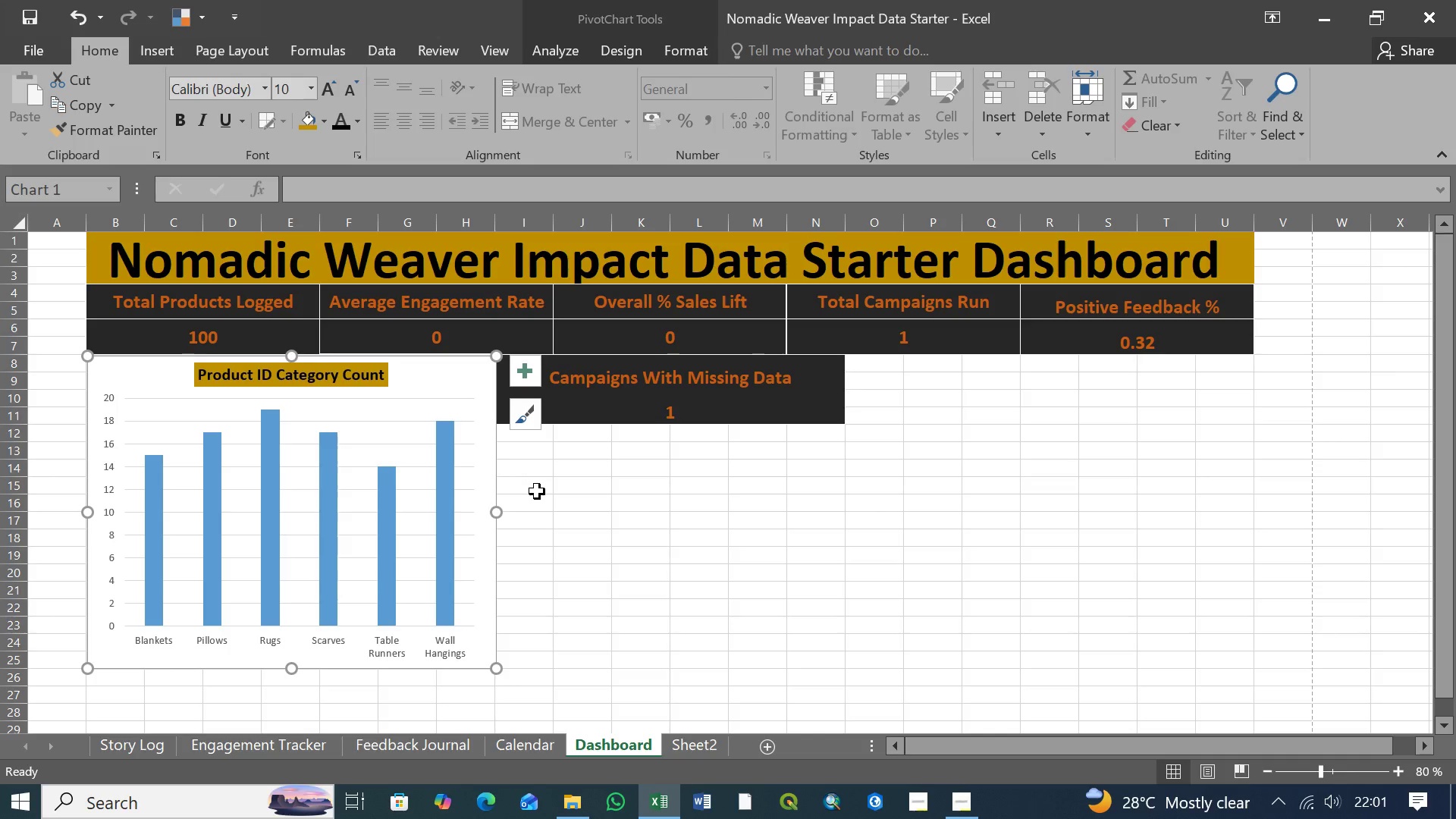 
double_click([537, 491])
 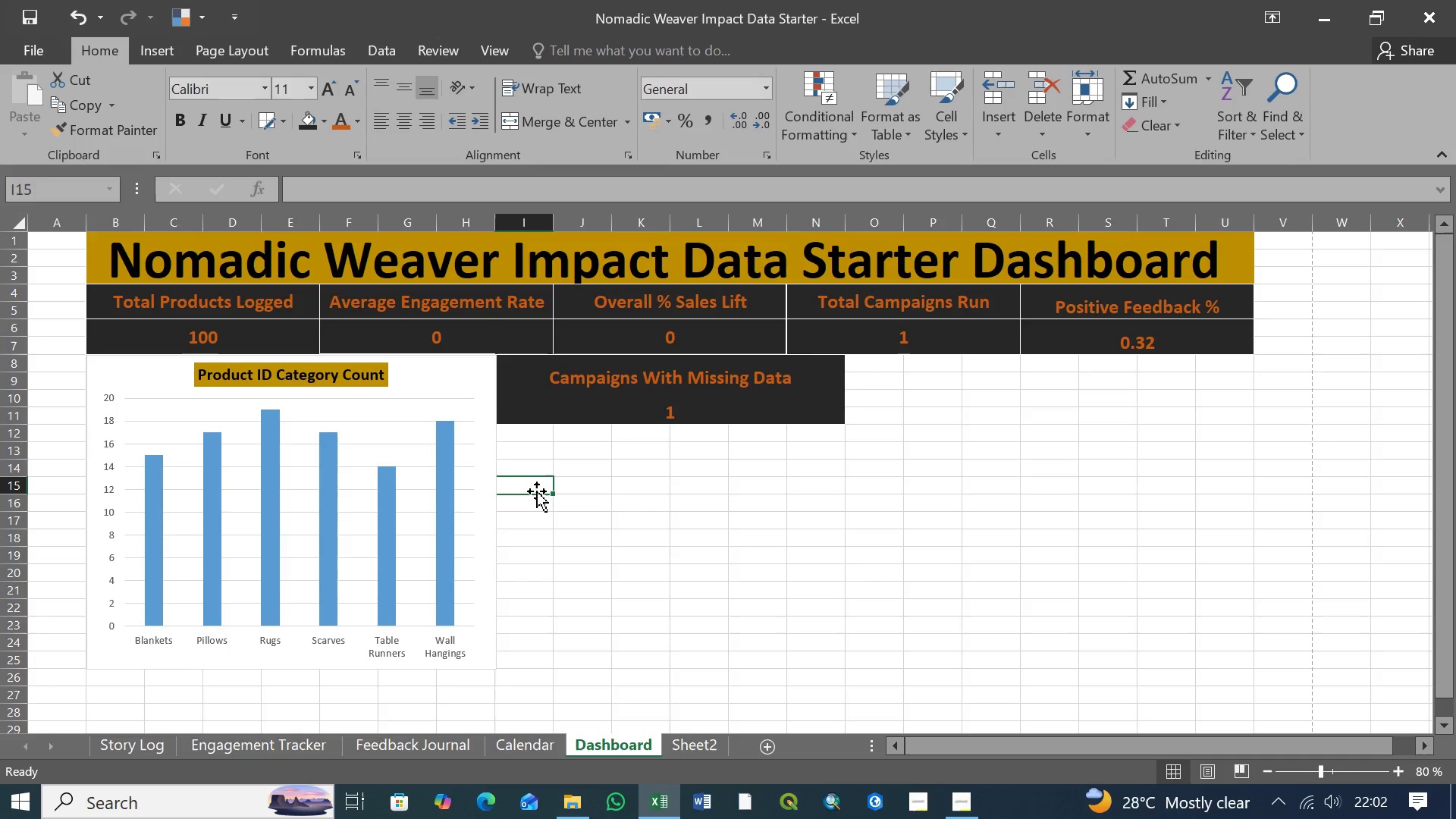 
left_click([425, 374])
 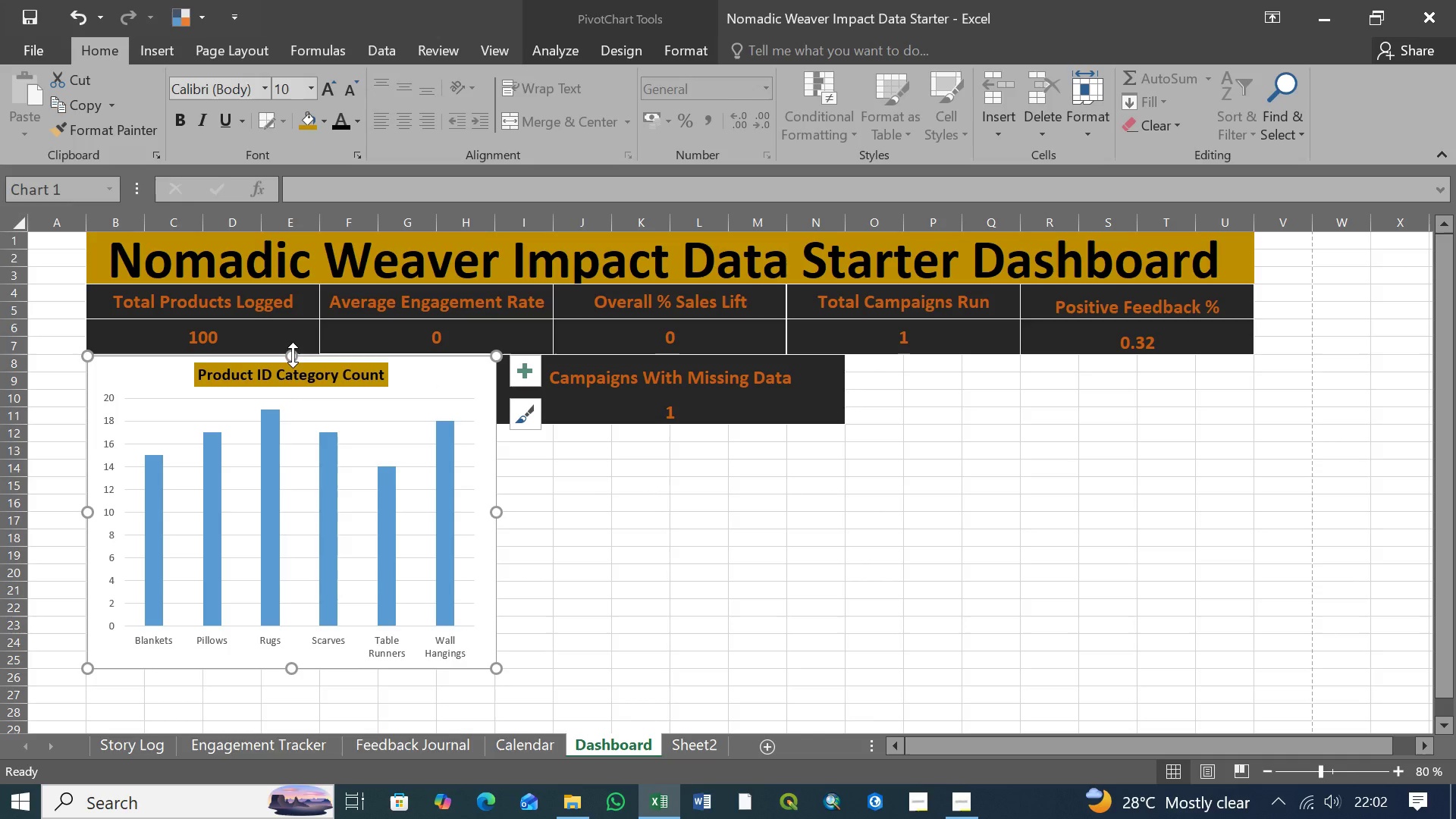 
left_click_drag(start_coordinate=[293, 355], to_coordinate=[292, 359])
 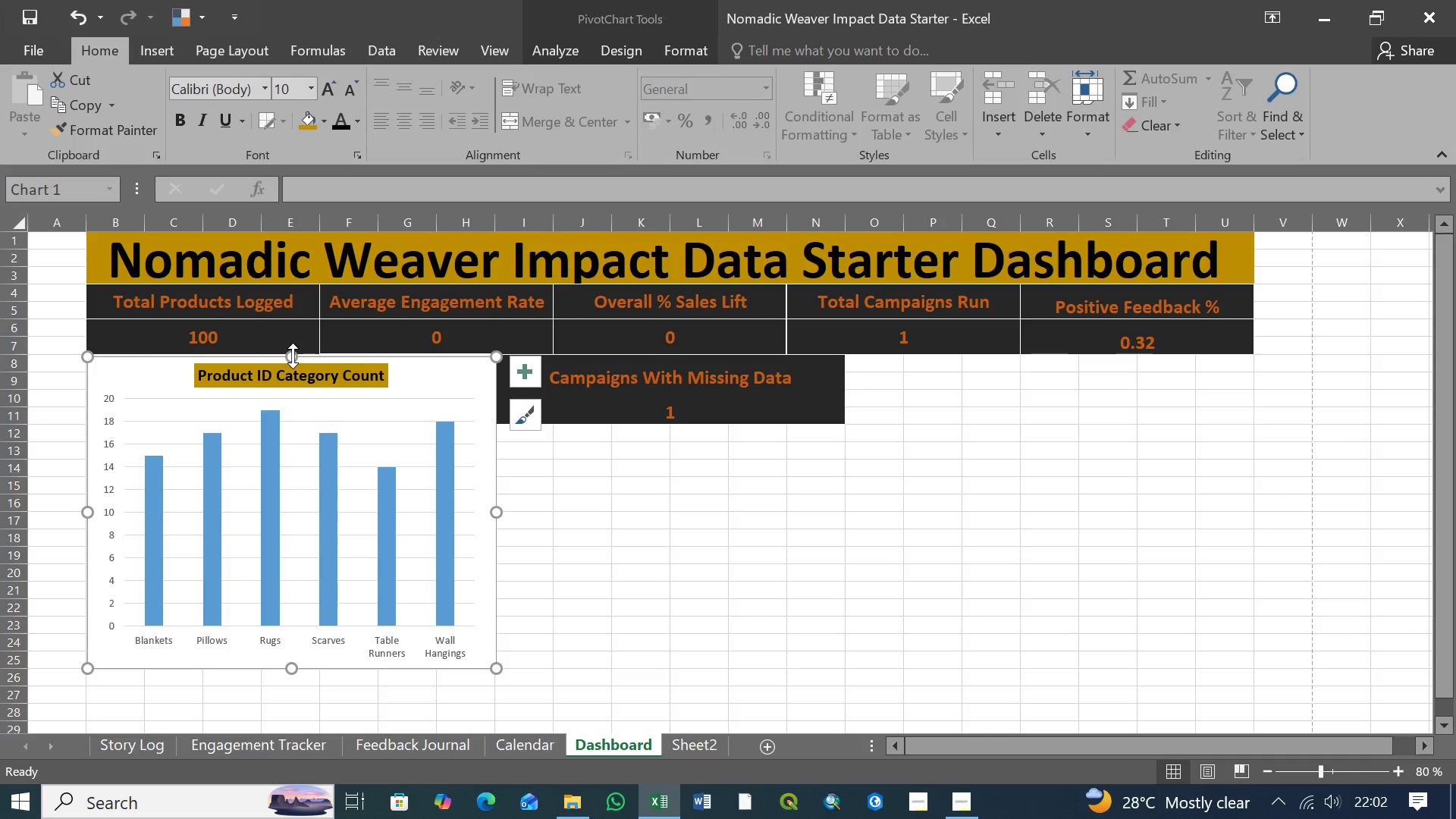 
left_click([642, 526])
 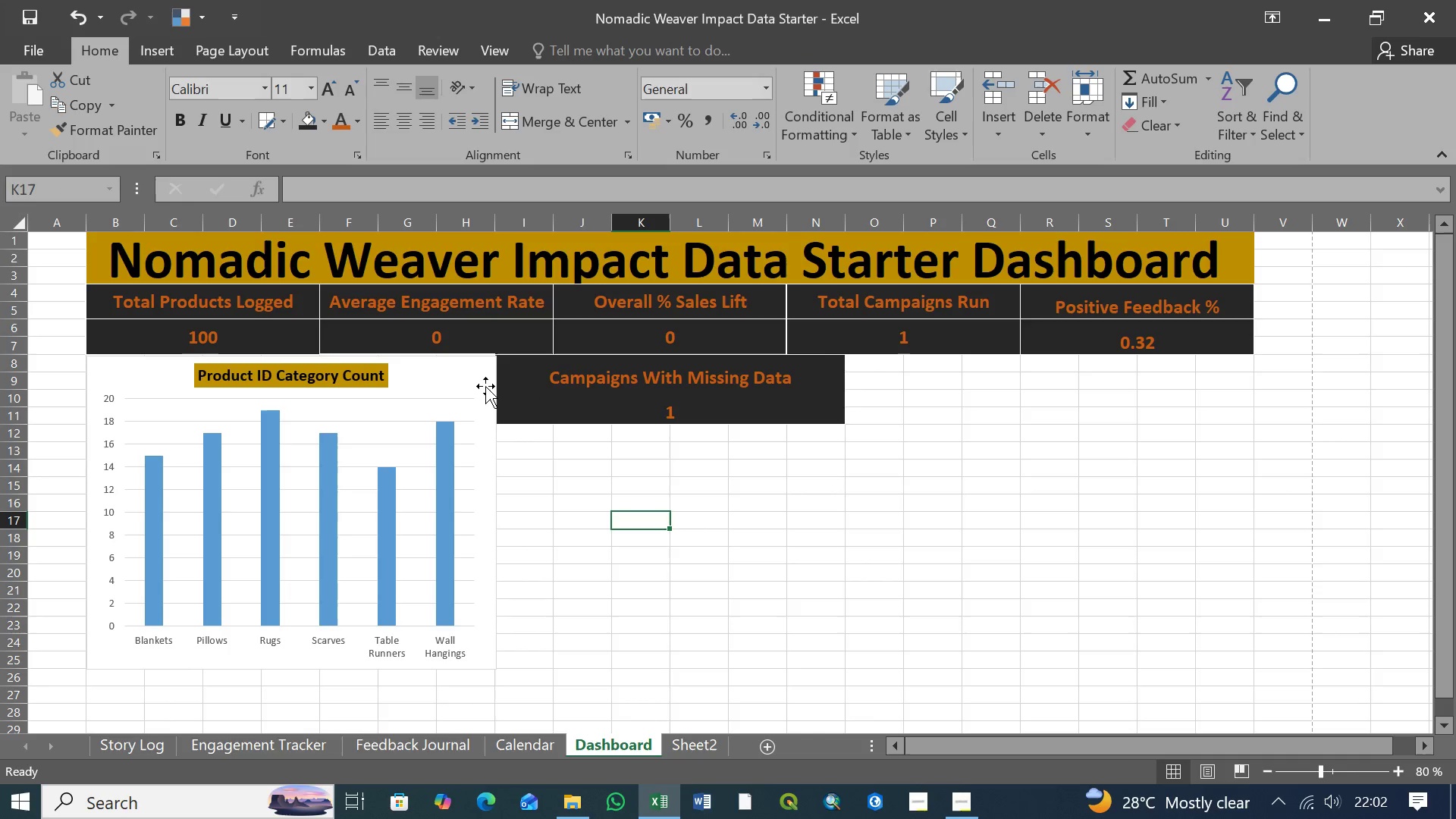 
wait(5.64)
 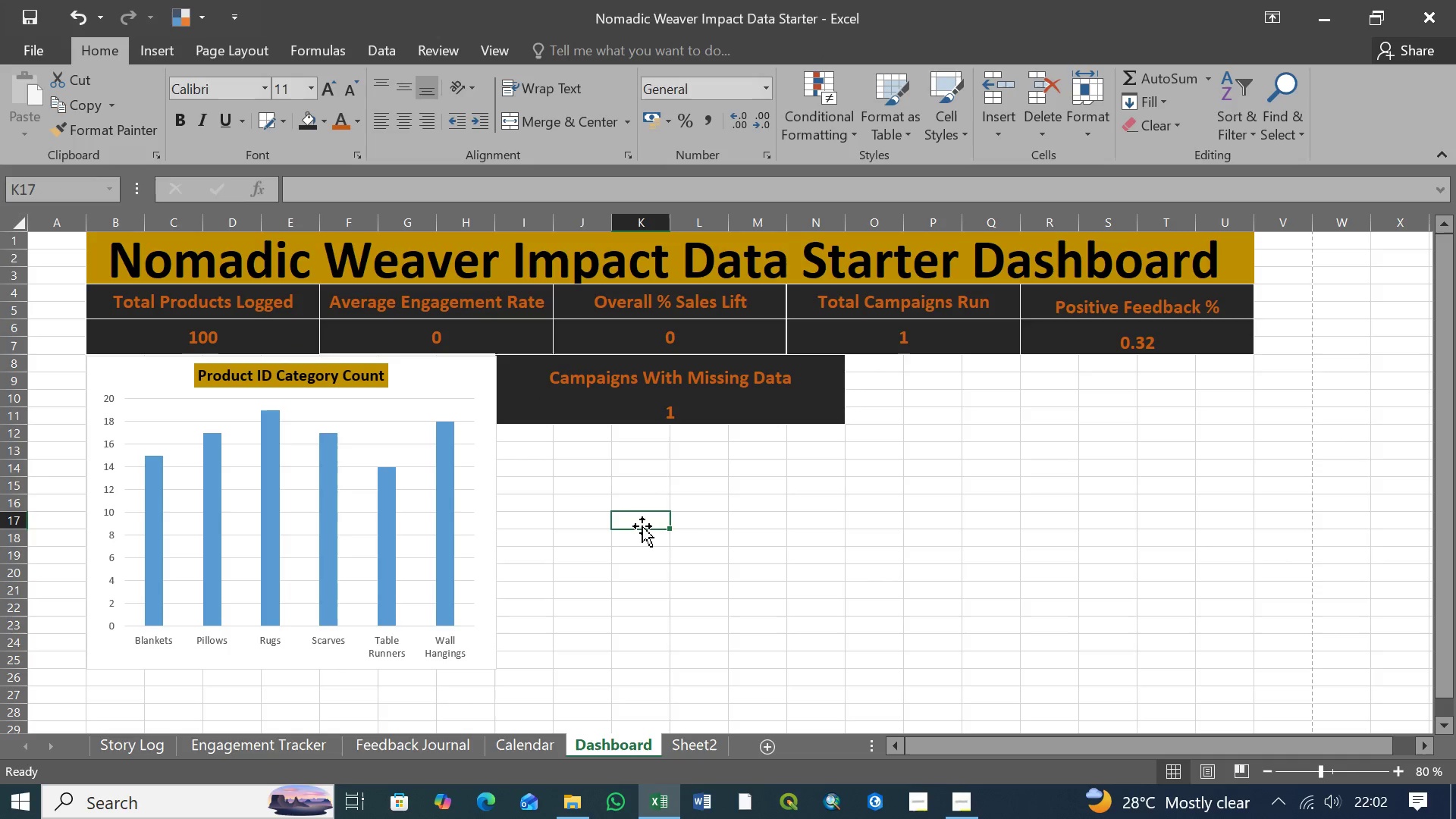 
left_click([460, 374])
 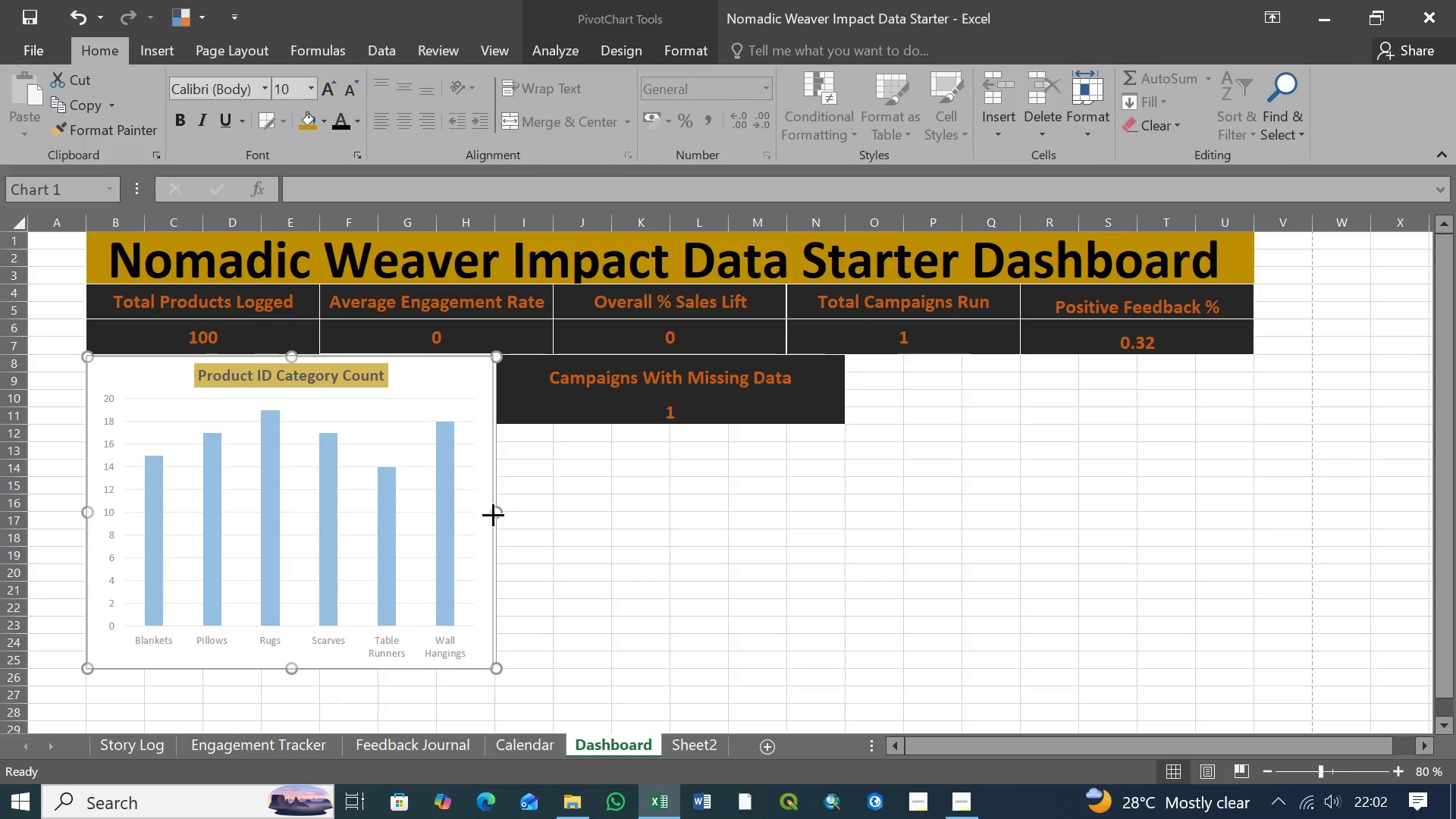 
wait(7.0)
 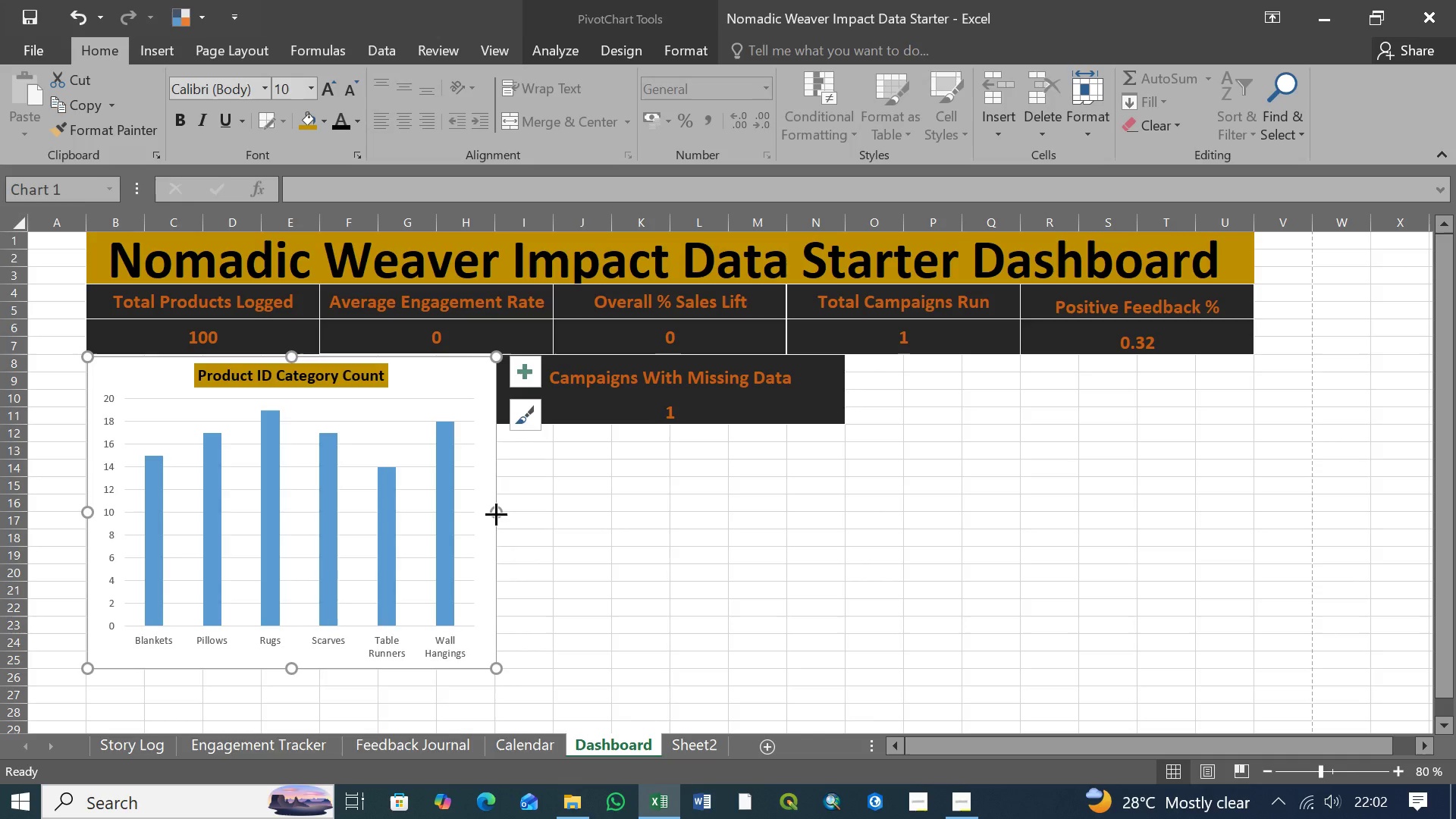 
left_click([563, 549])
 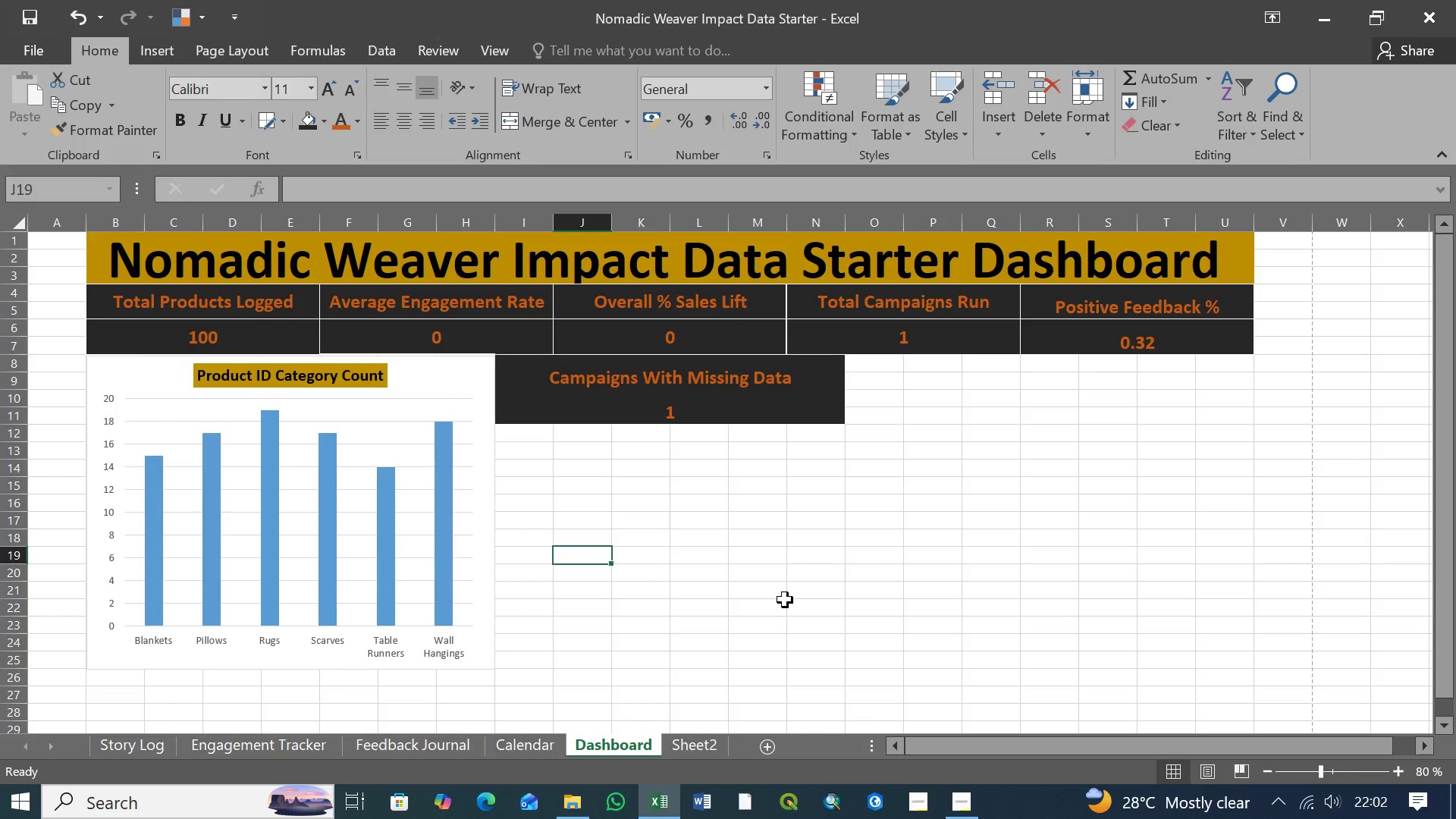 
wait(8.94)
 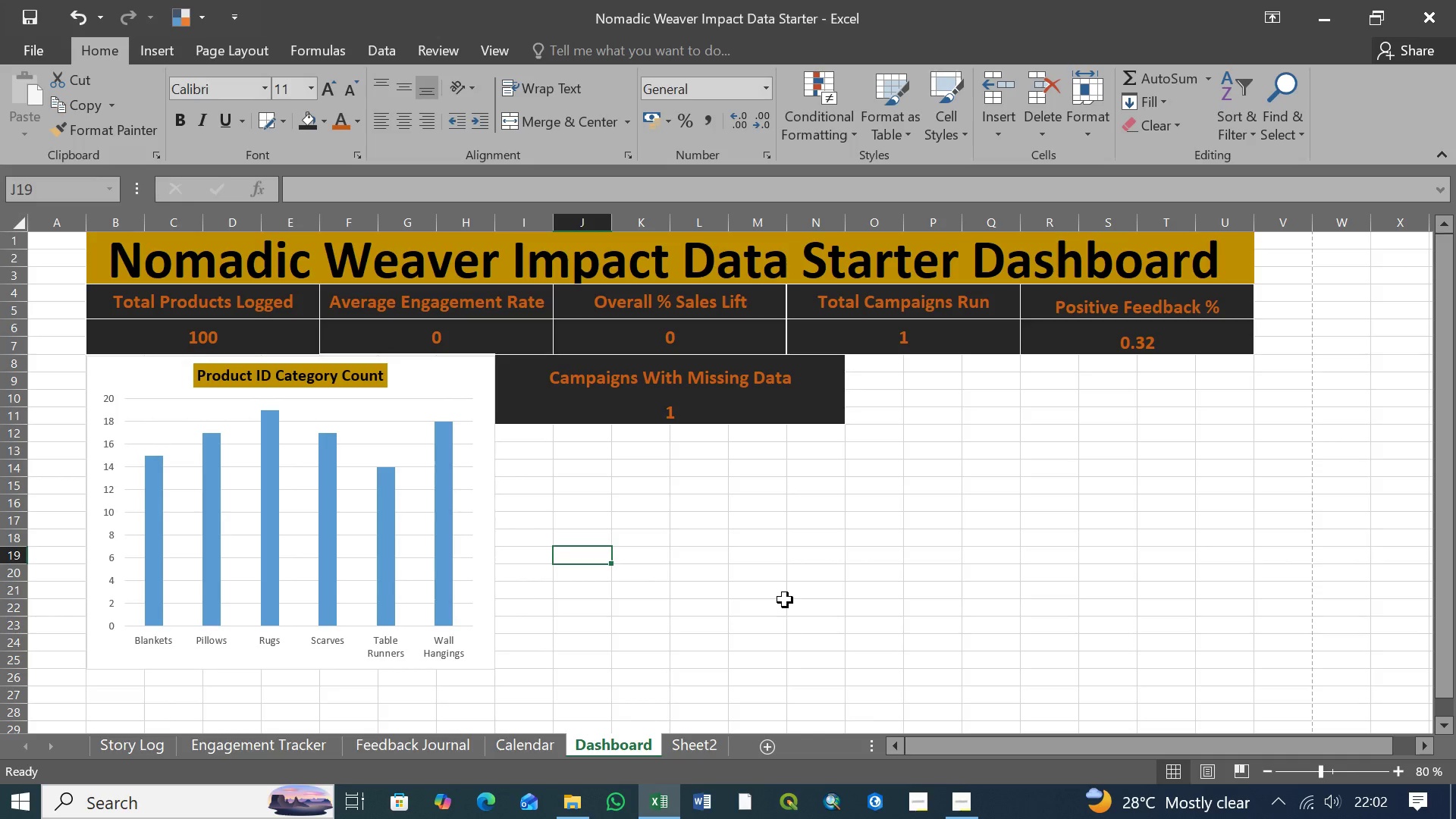 
left_click([265, 119])
 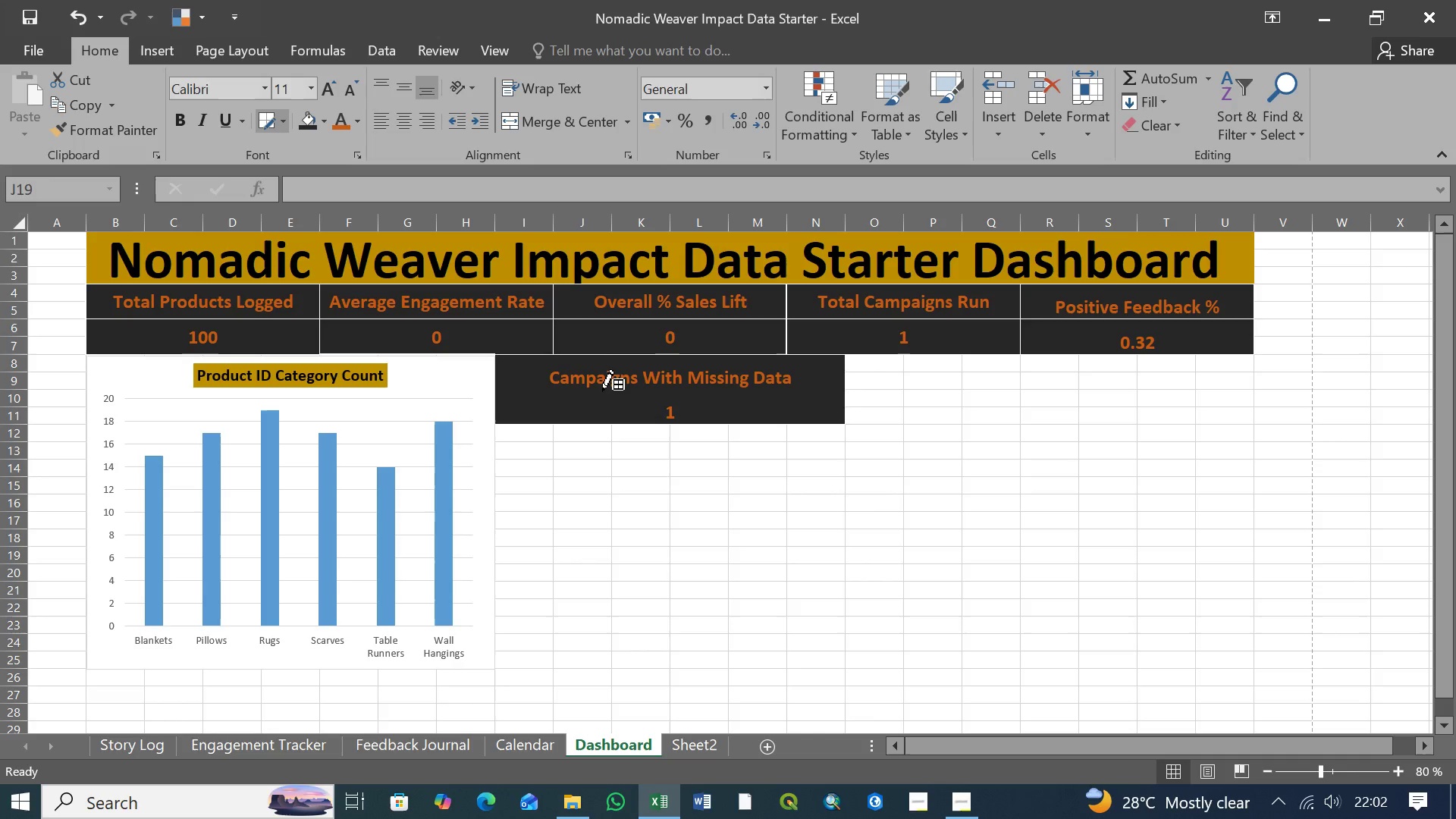 
left_click([601, 394])
 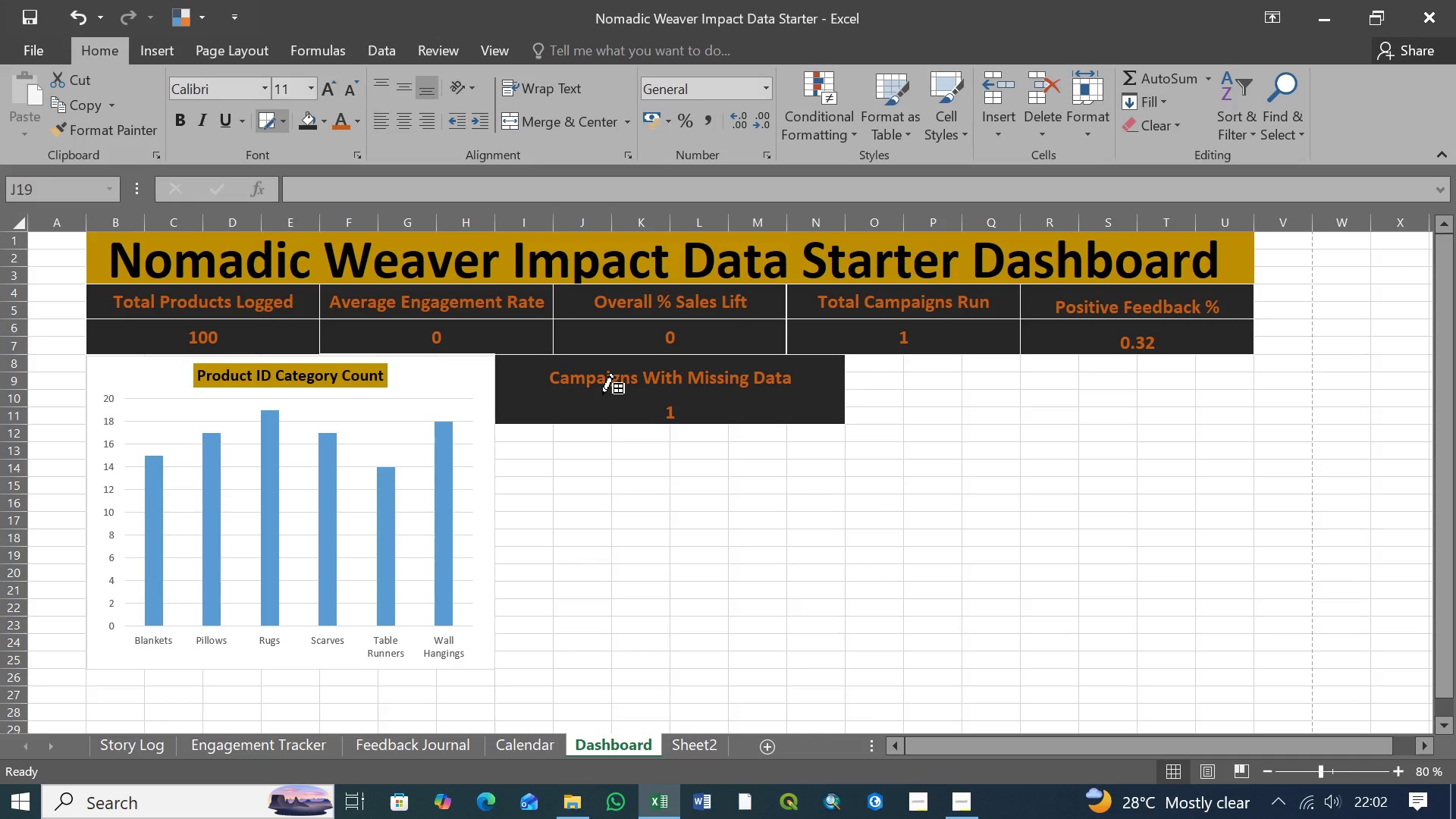 
left_click([603, 398])
 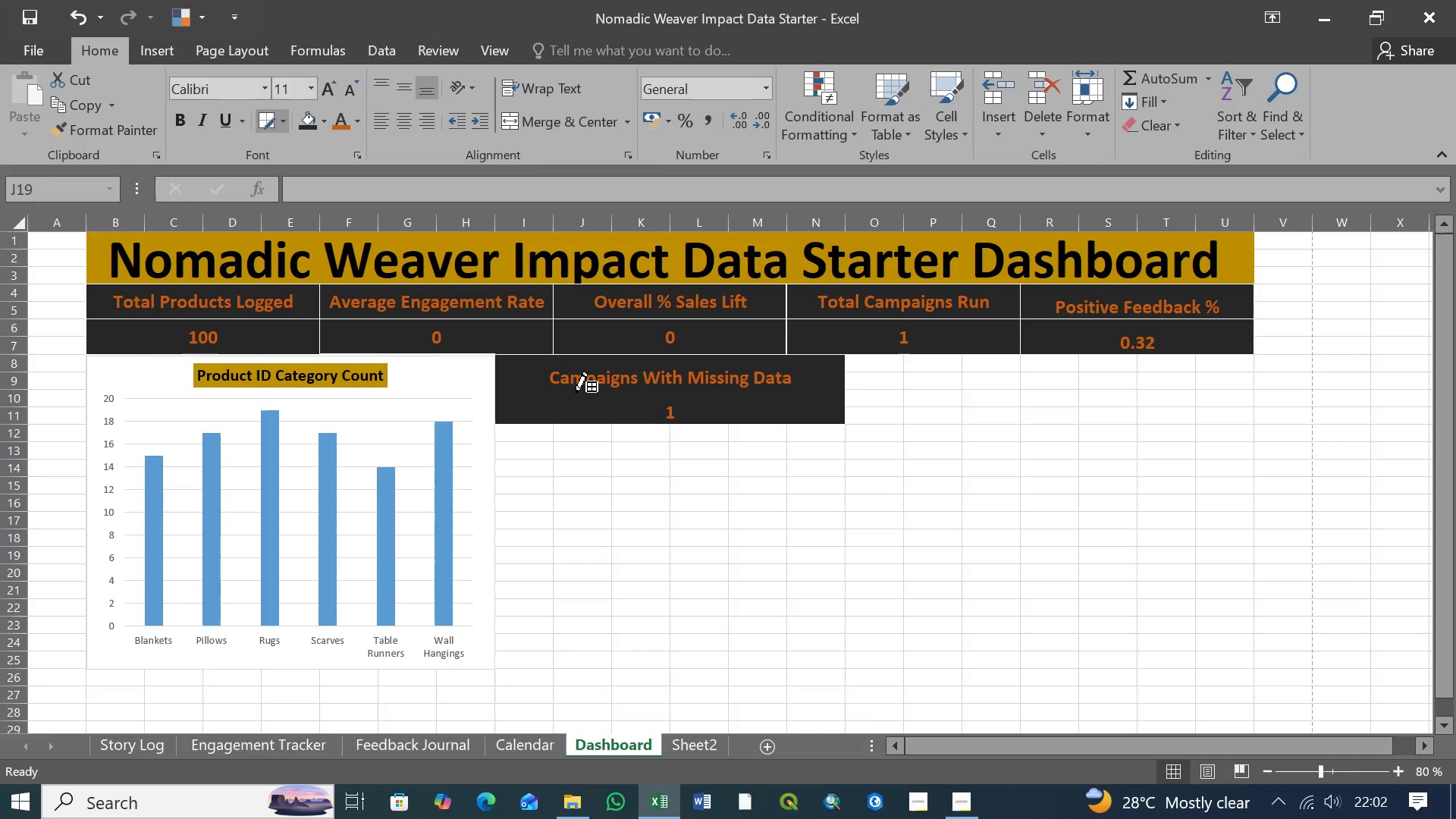 
left_click([576, 394])
 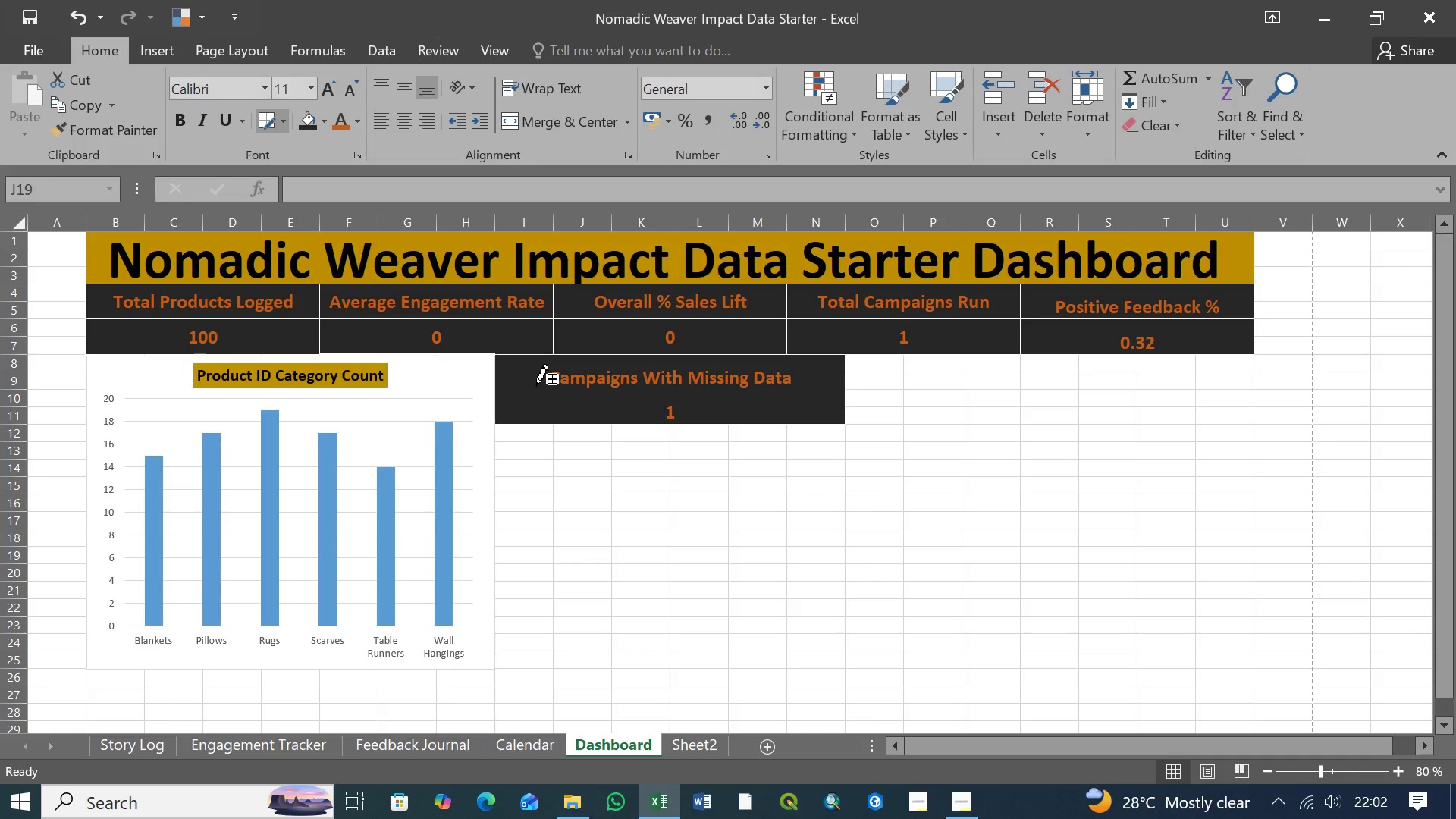 
left_click([530, 386])
 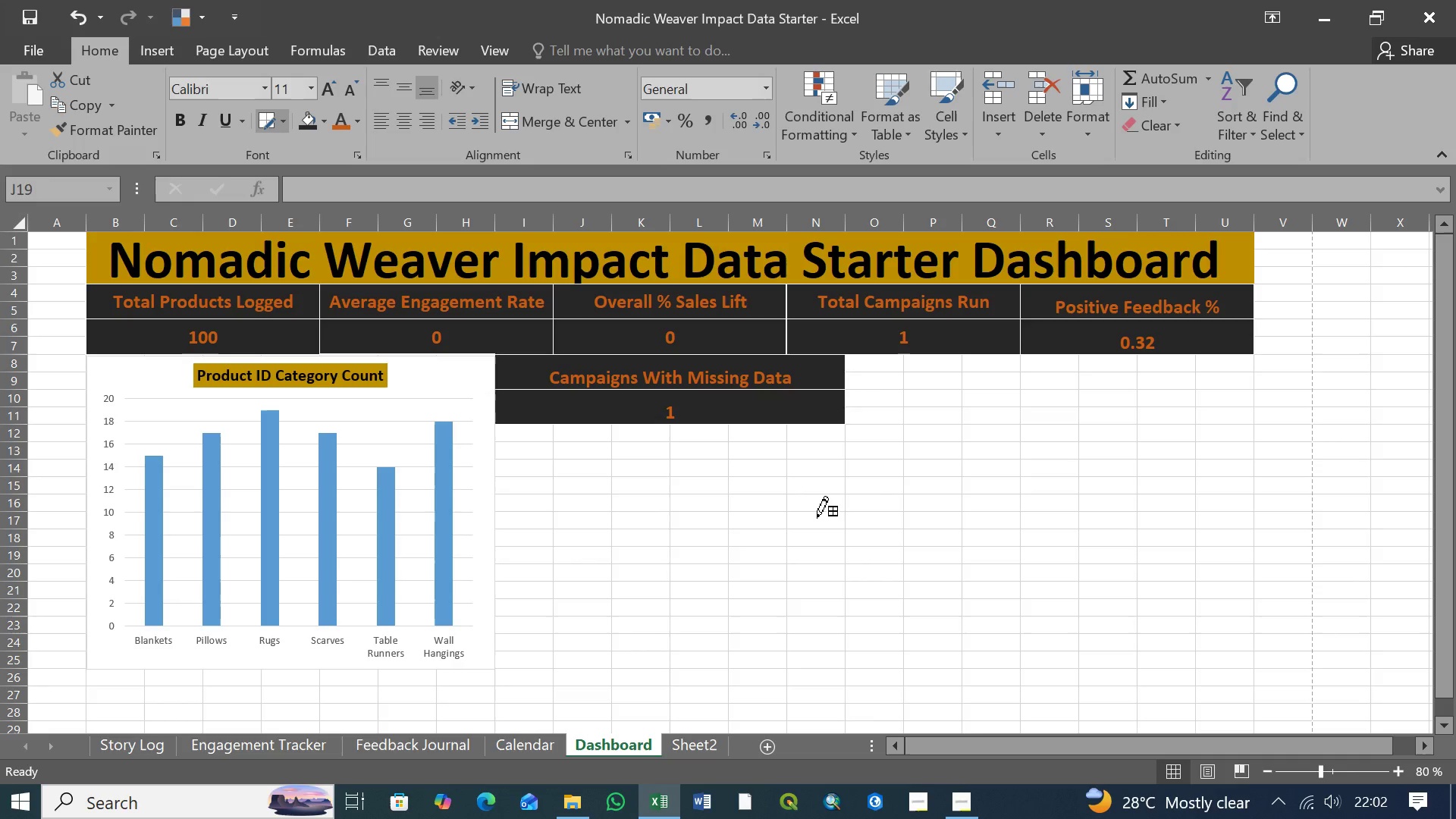 
wait(9.16)
 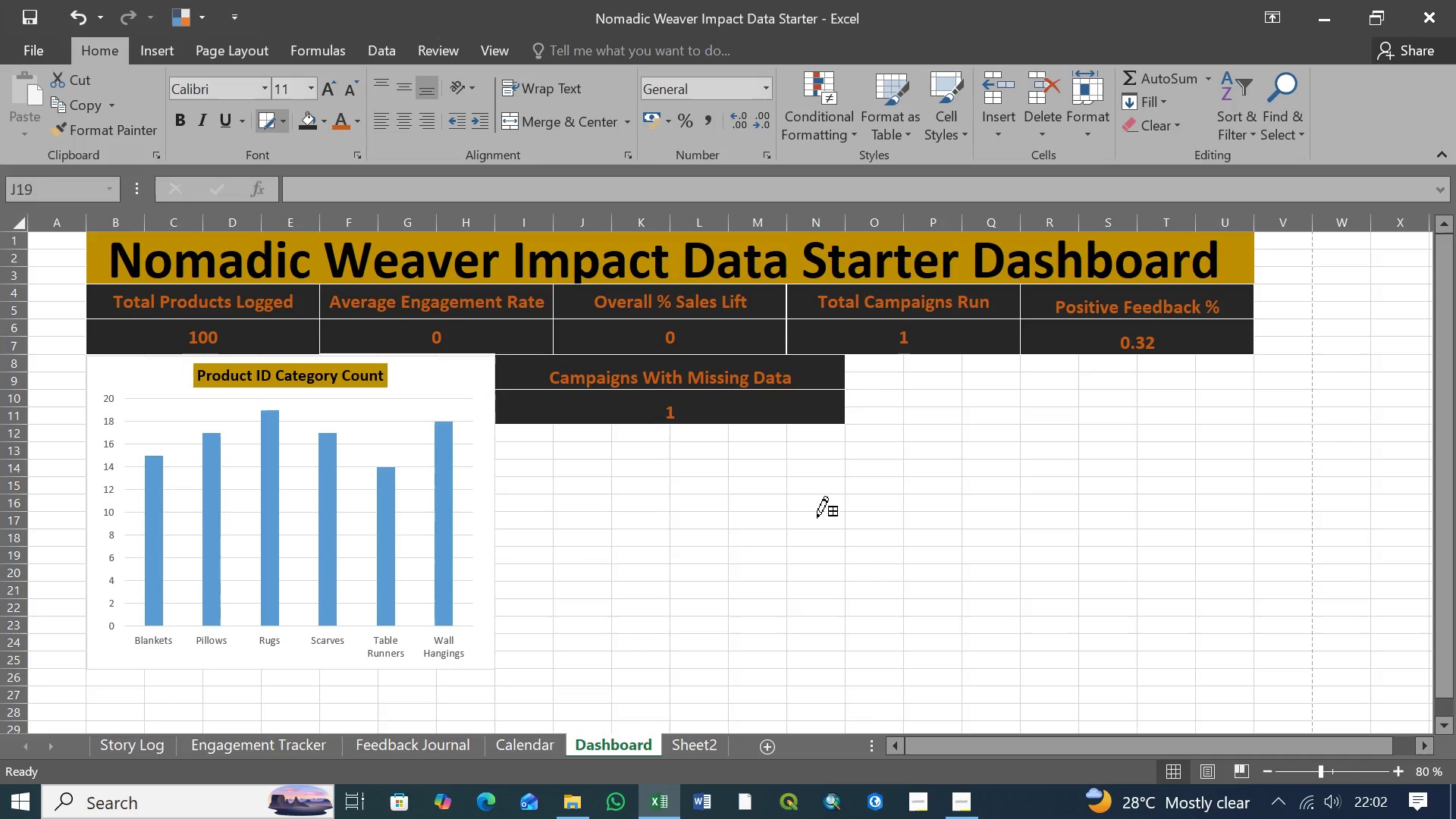 
left_click([962, 802])